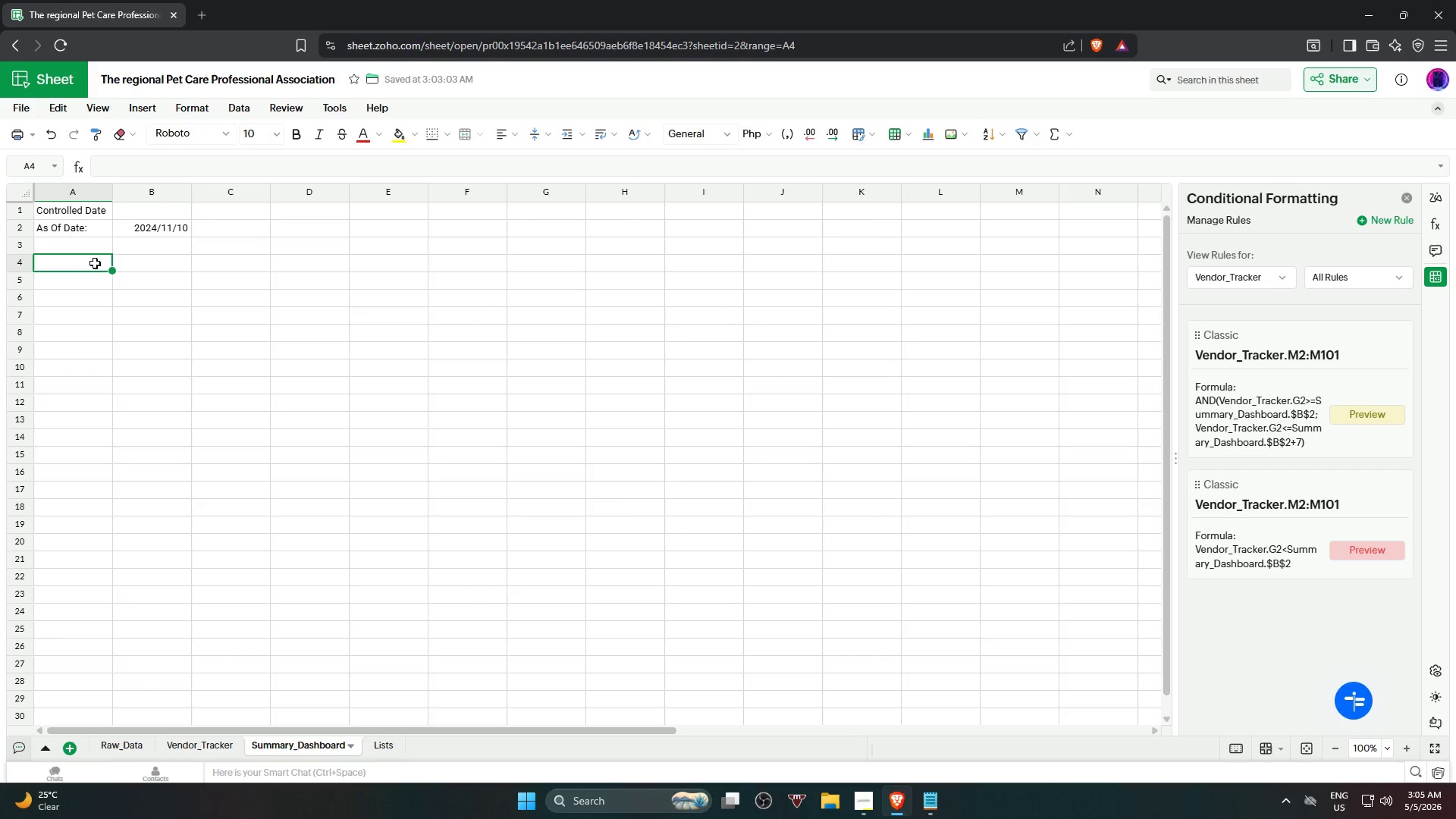 
wait(8.22)
 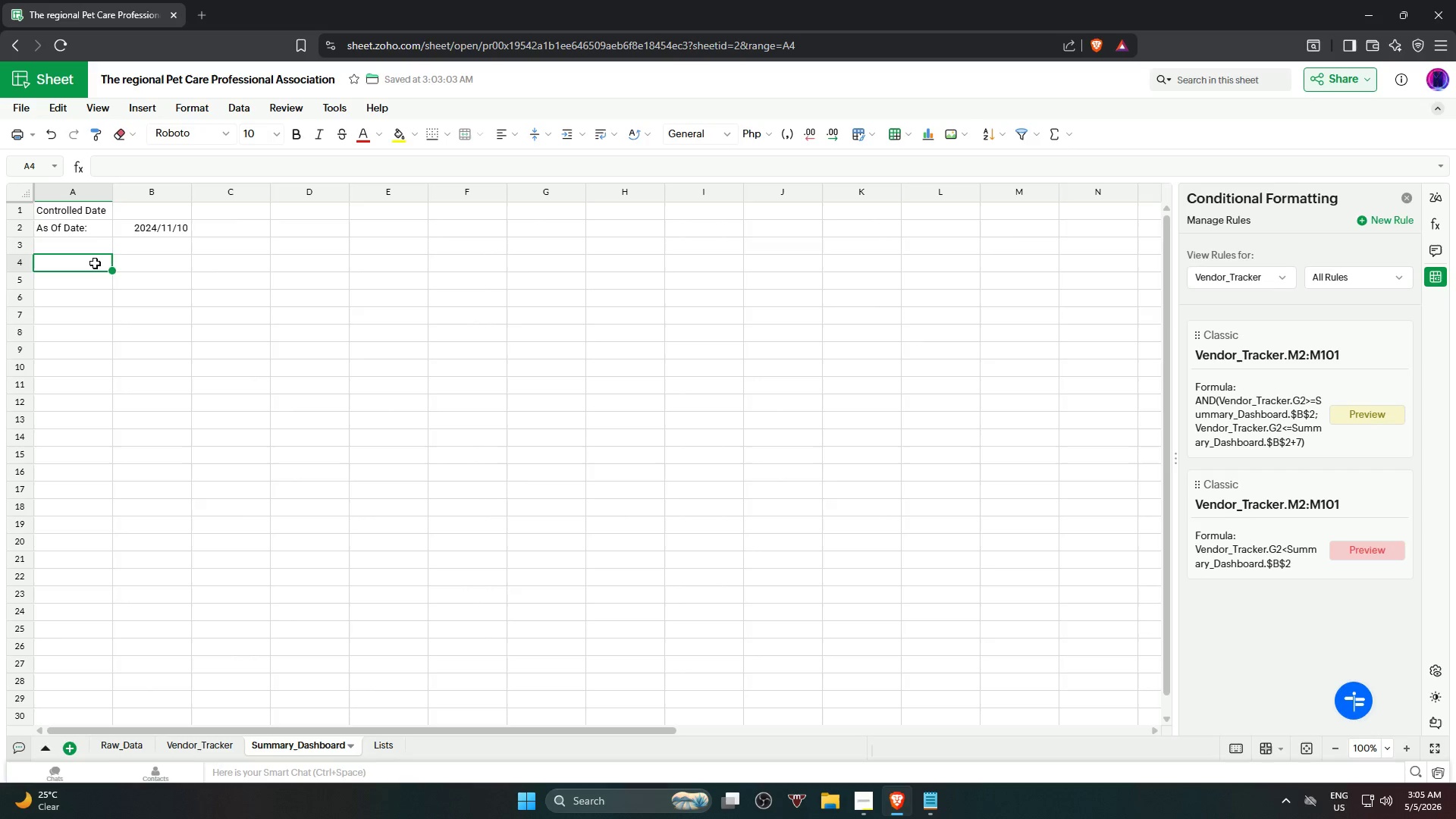 
type(F)
key(Backspace)
type(Fi)
key(Backspace)
key(Backspace)
type(fI)
 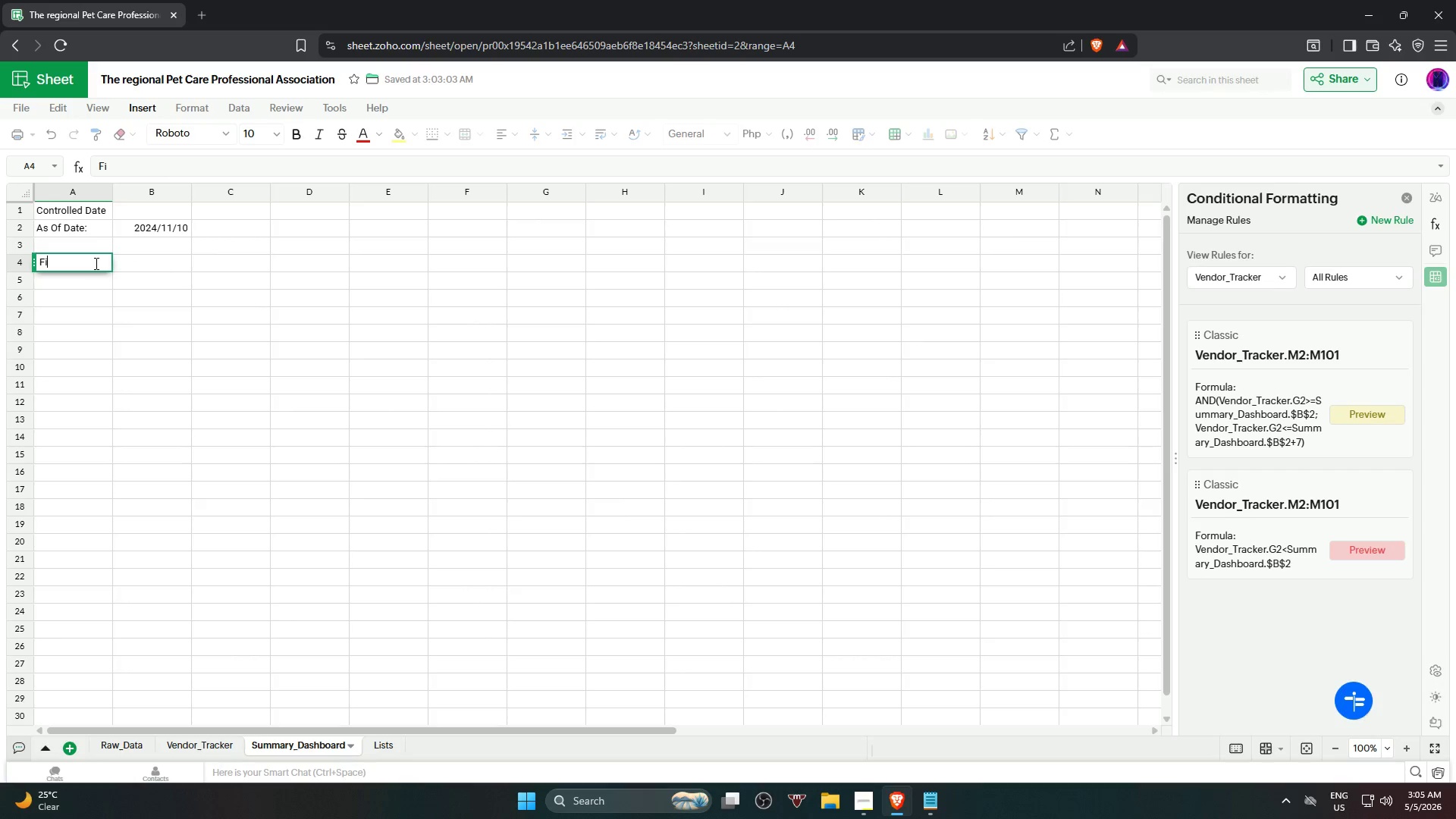 
wait(8.58)
 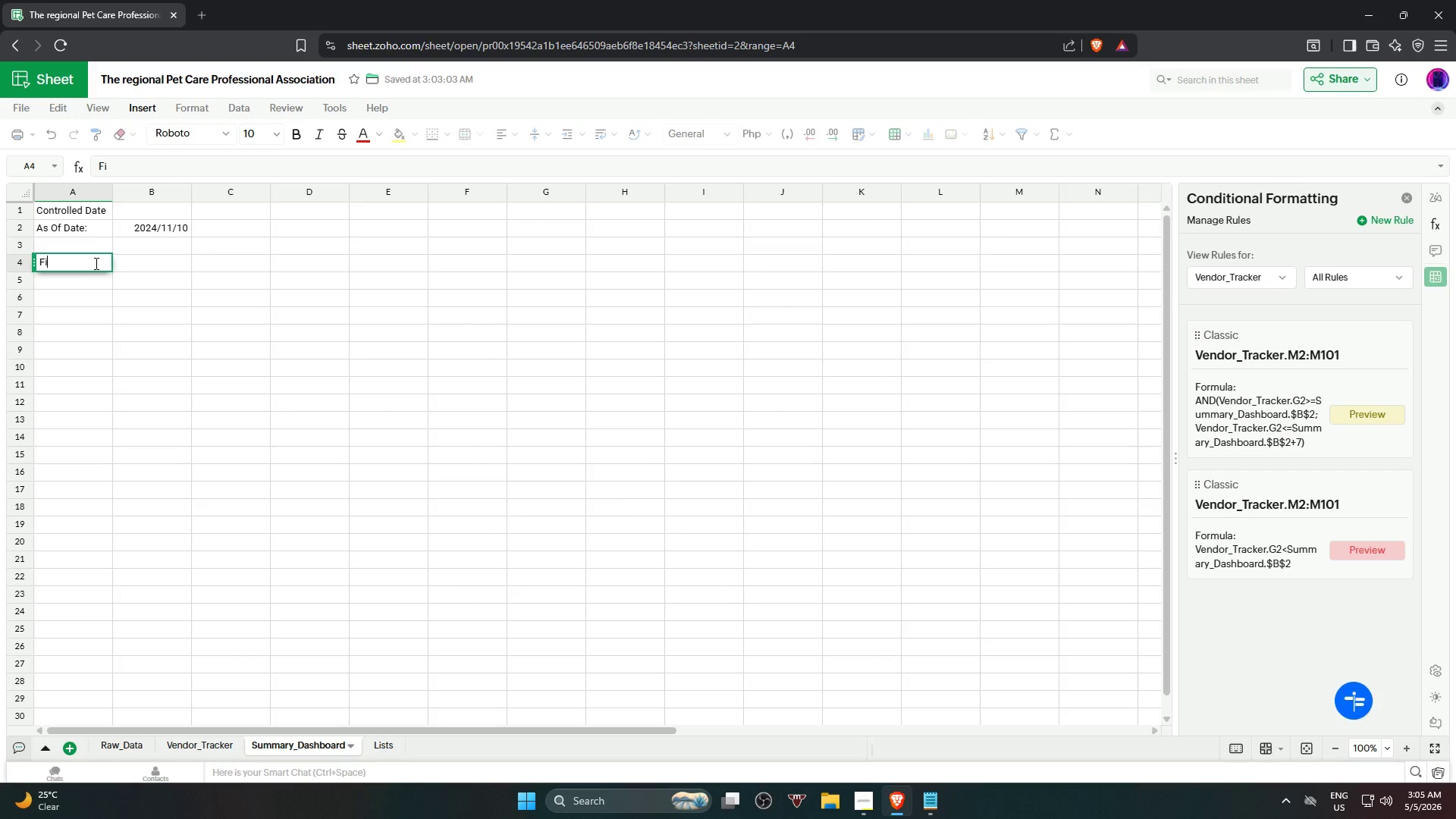 
type(nancial Summary)
key(NumpadEnter)
 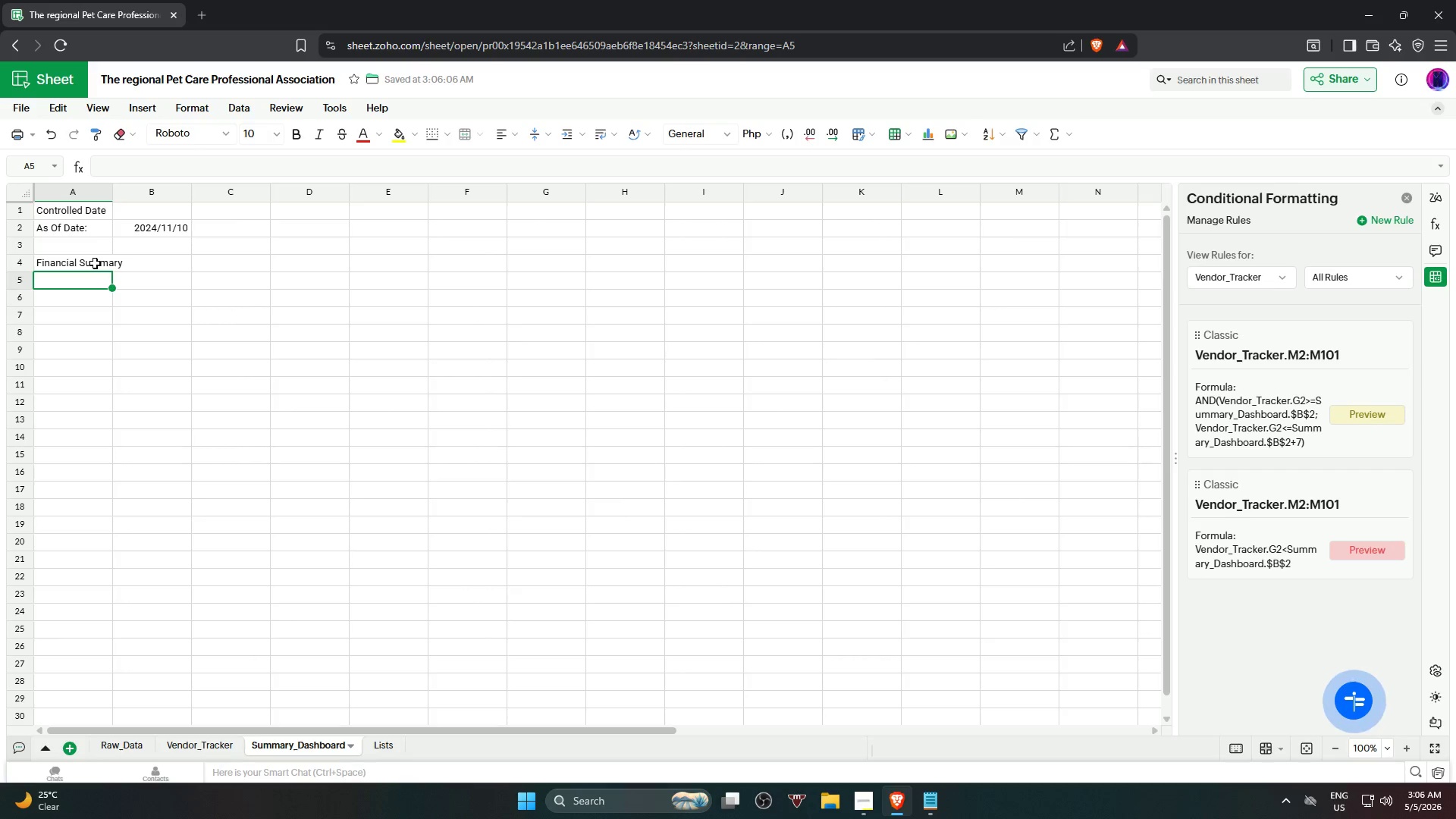 
left_click([95, 263])
 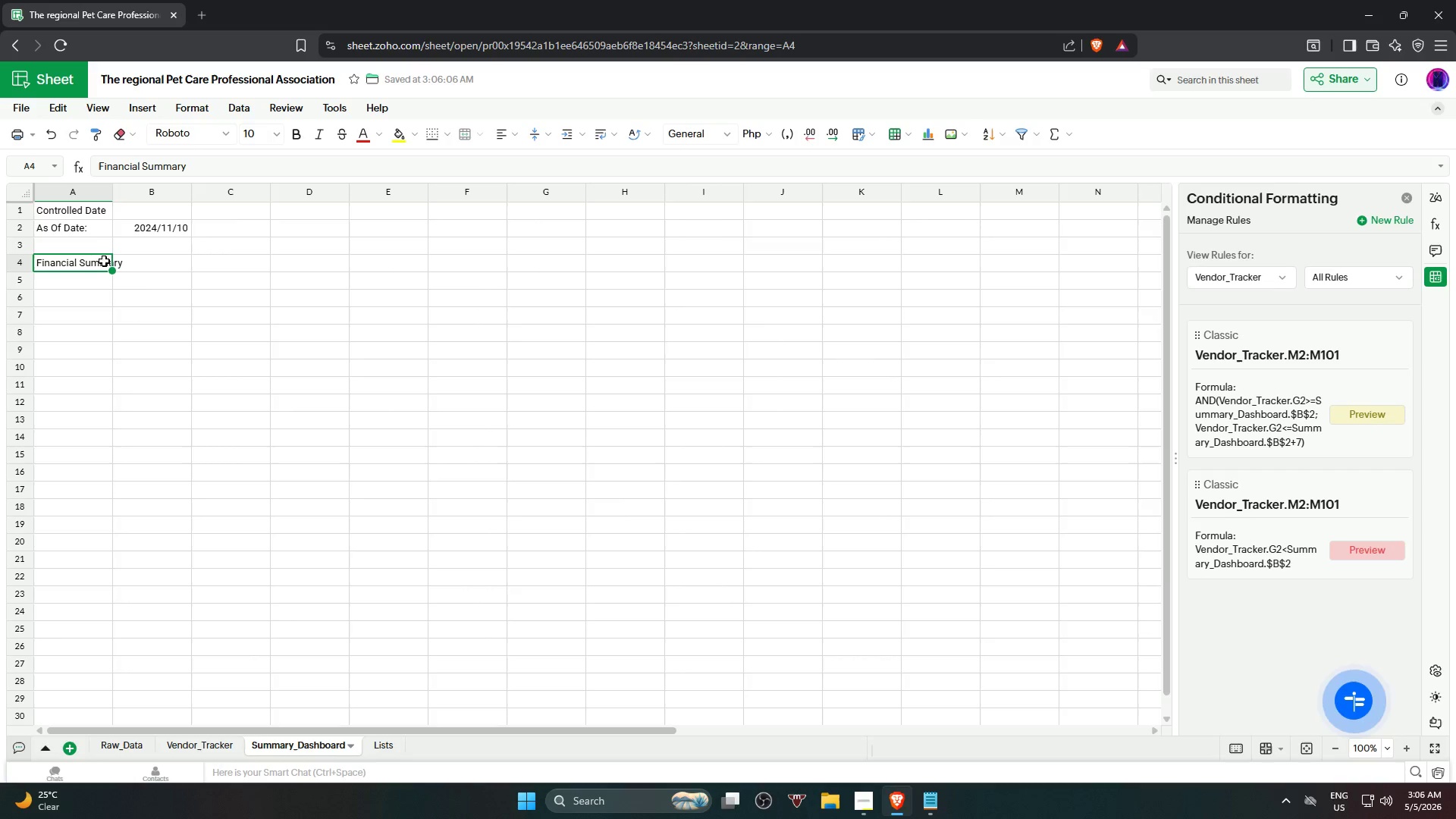 
left_click([340, 268])
 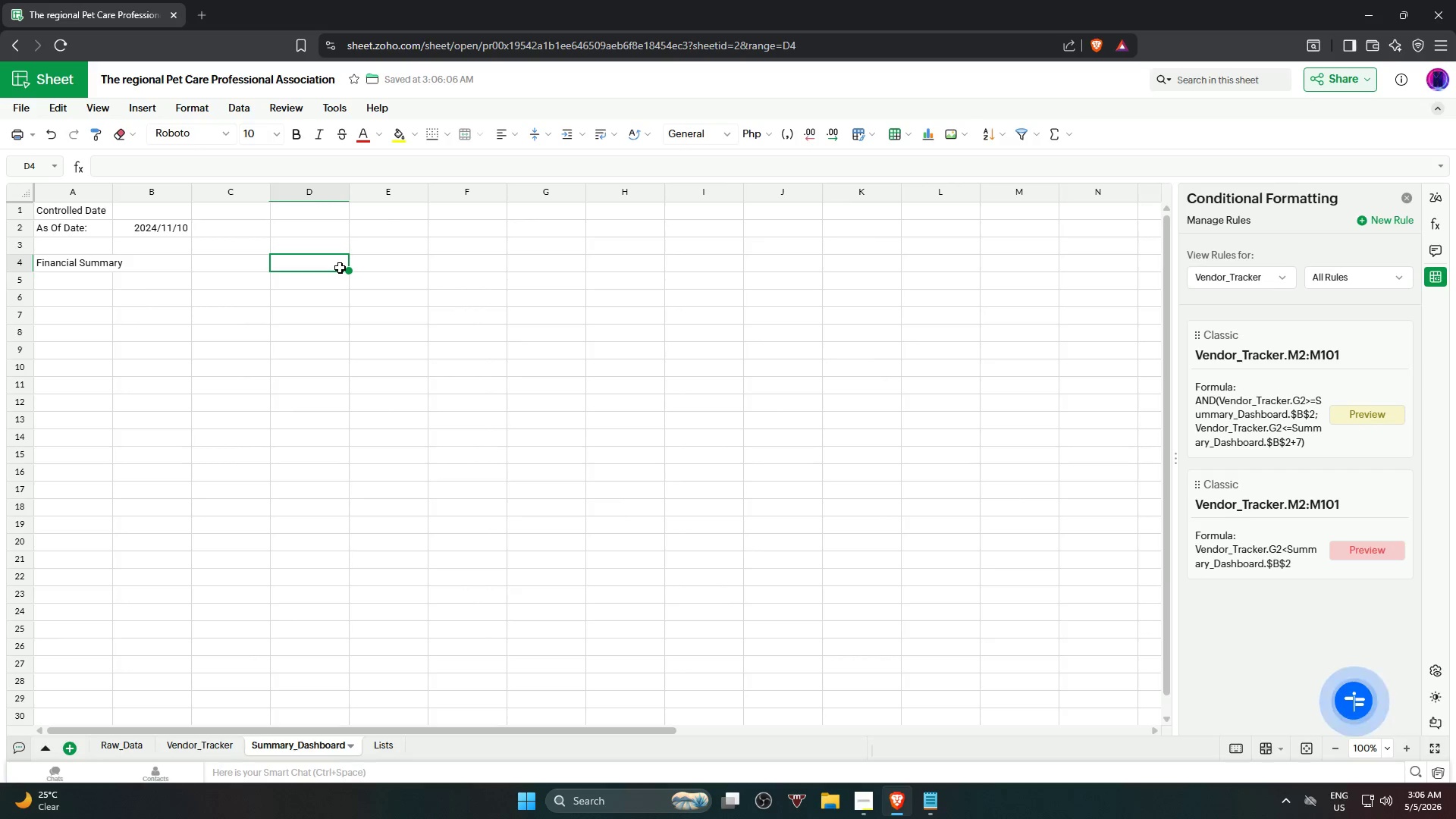 
type(Golden Bone Awards)
 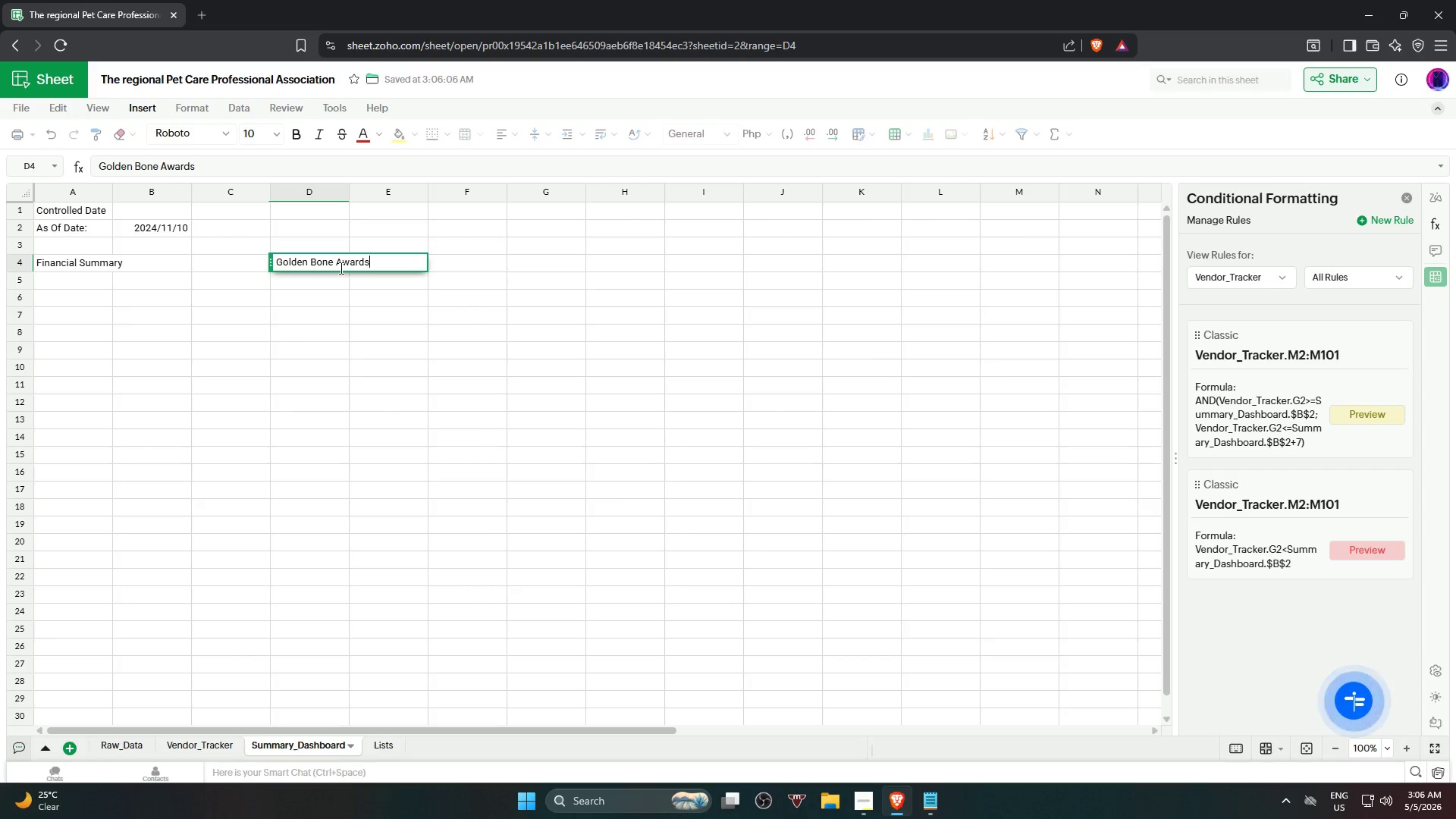 
key(Enter)
 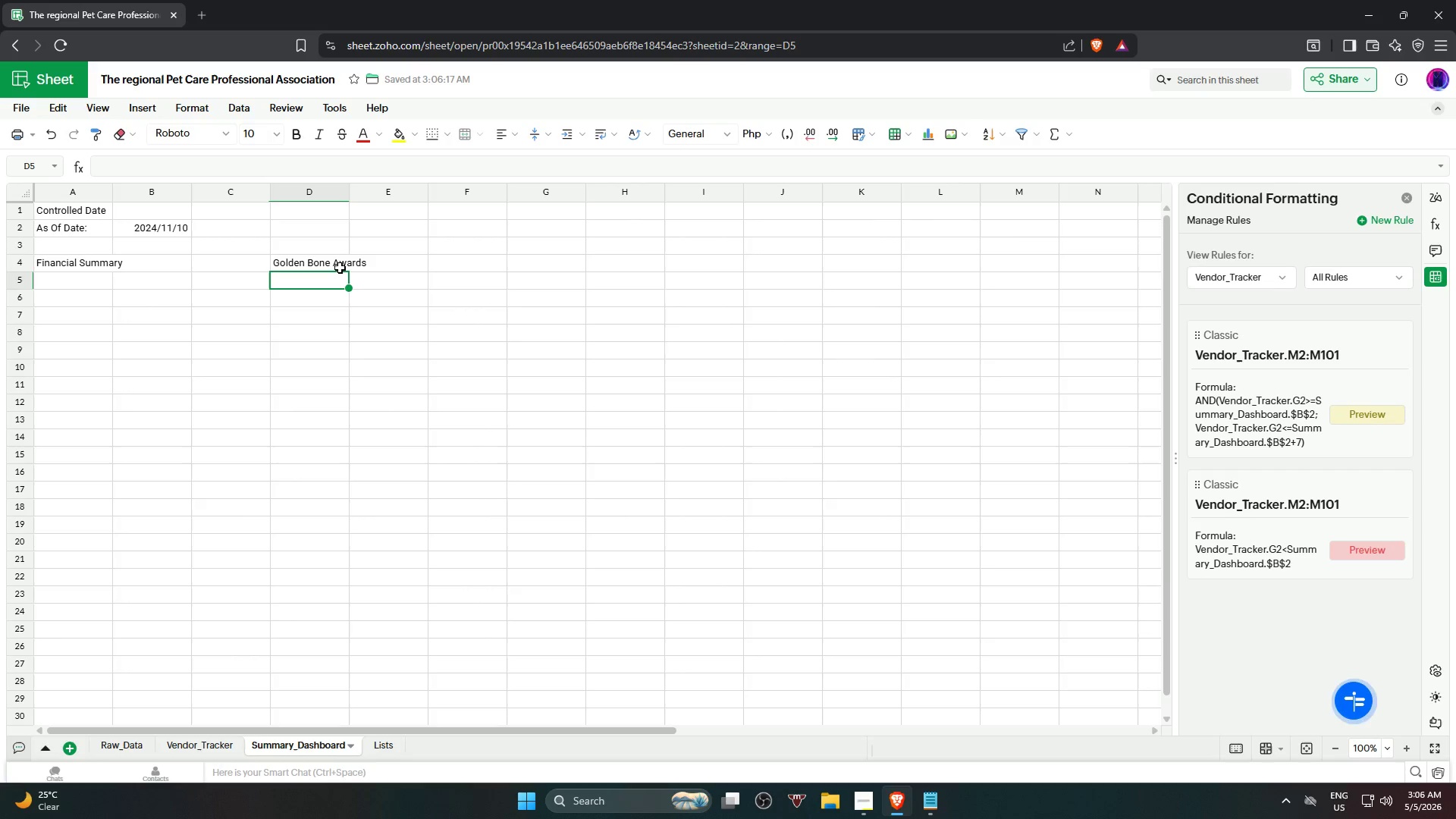 
left_click([340, 268])
 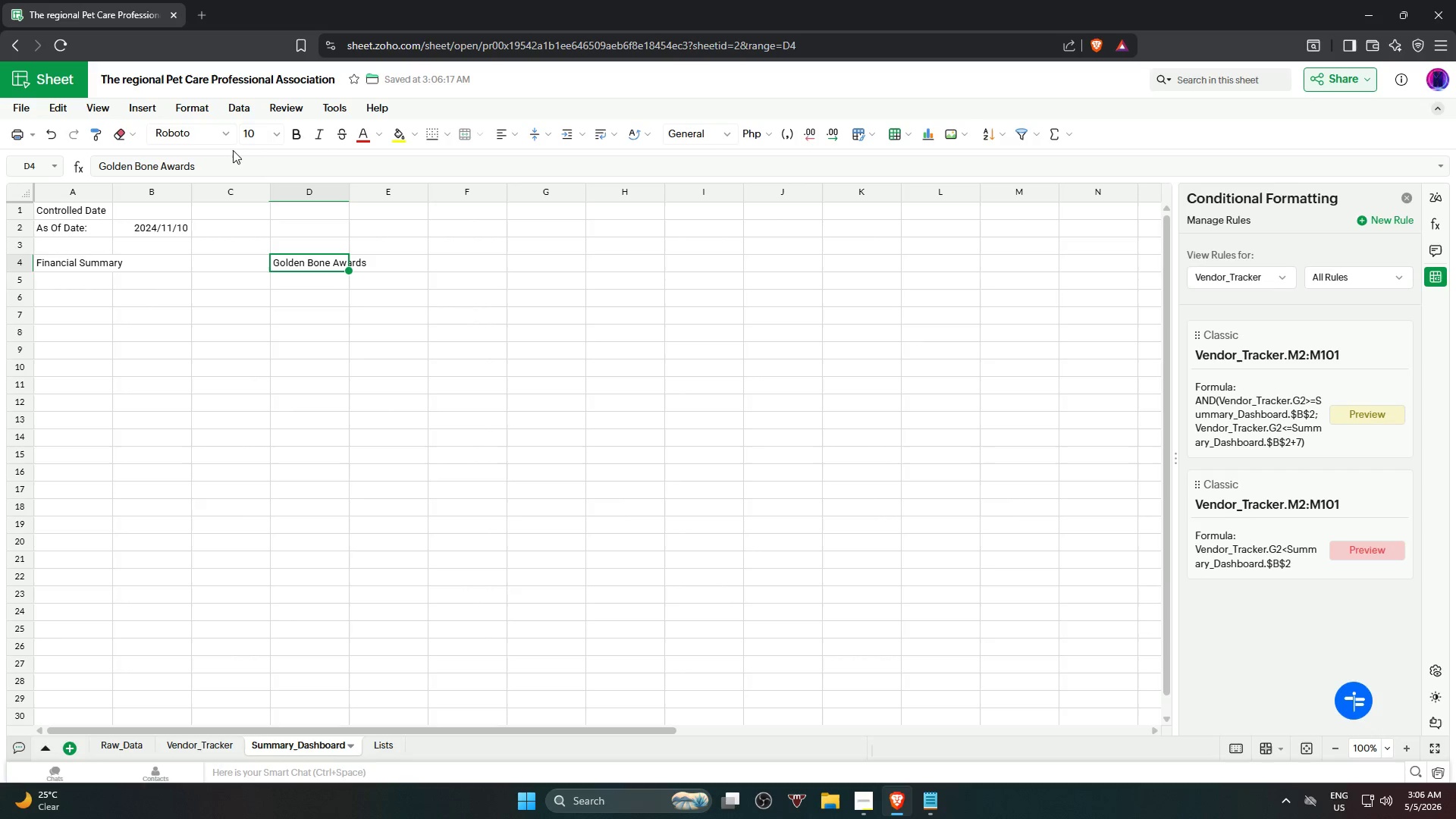 
left_click([221, 171])
 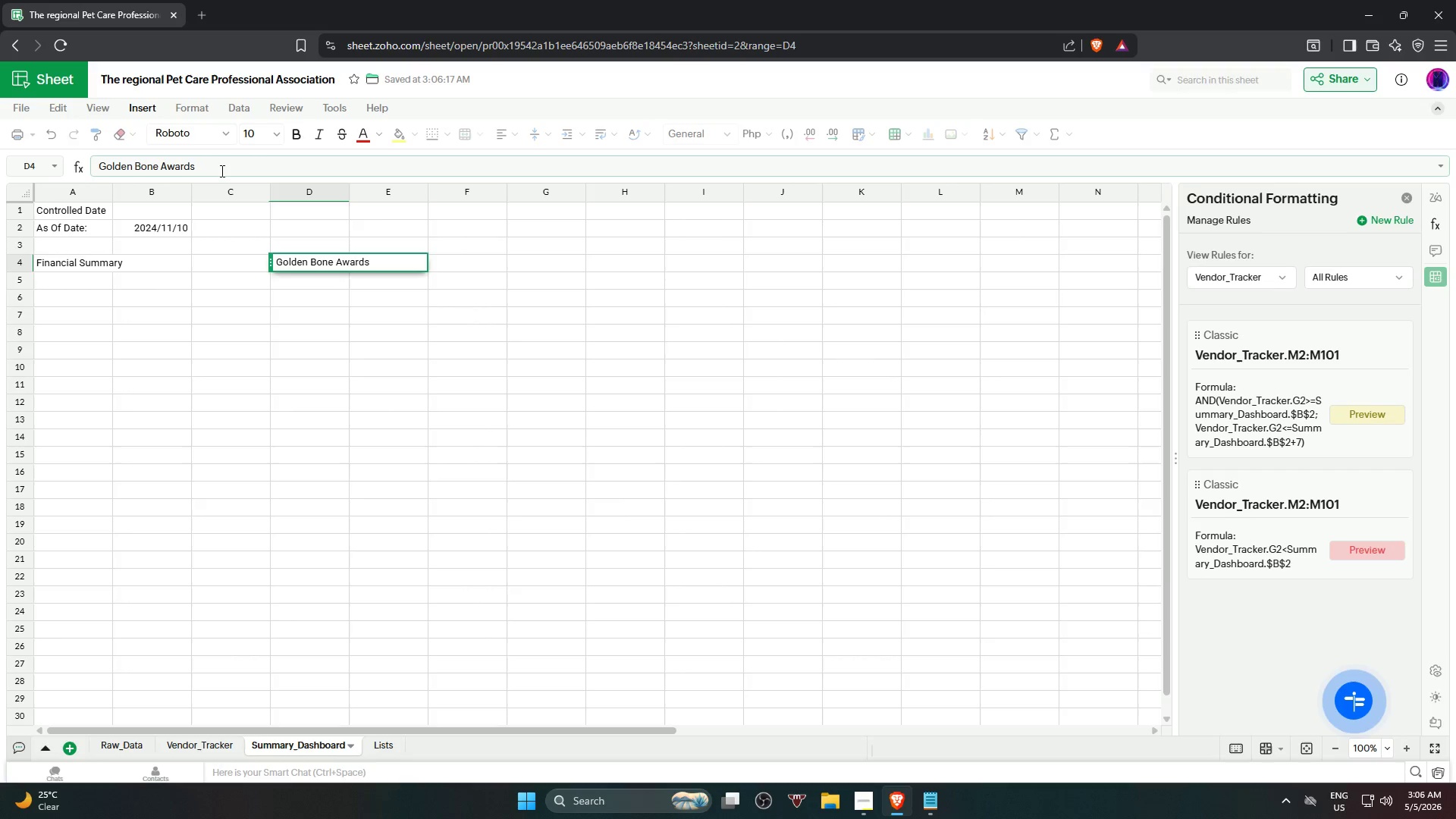 
type( - Financial Summary)
 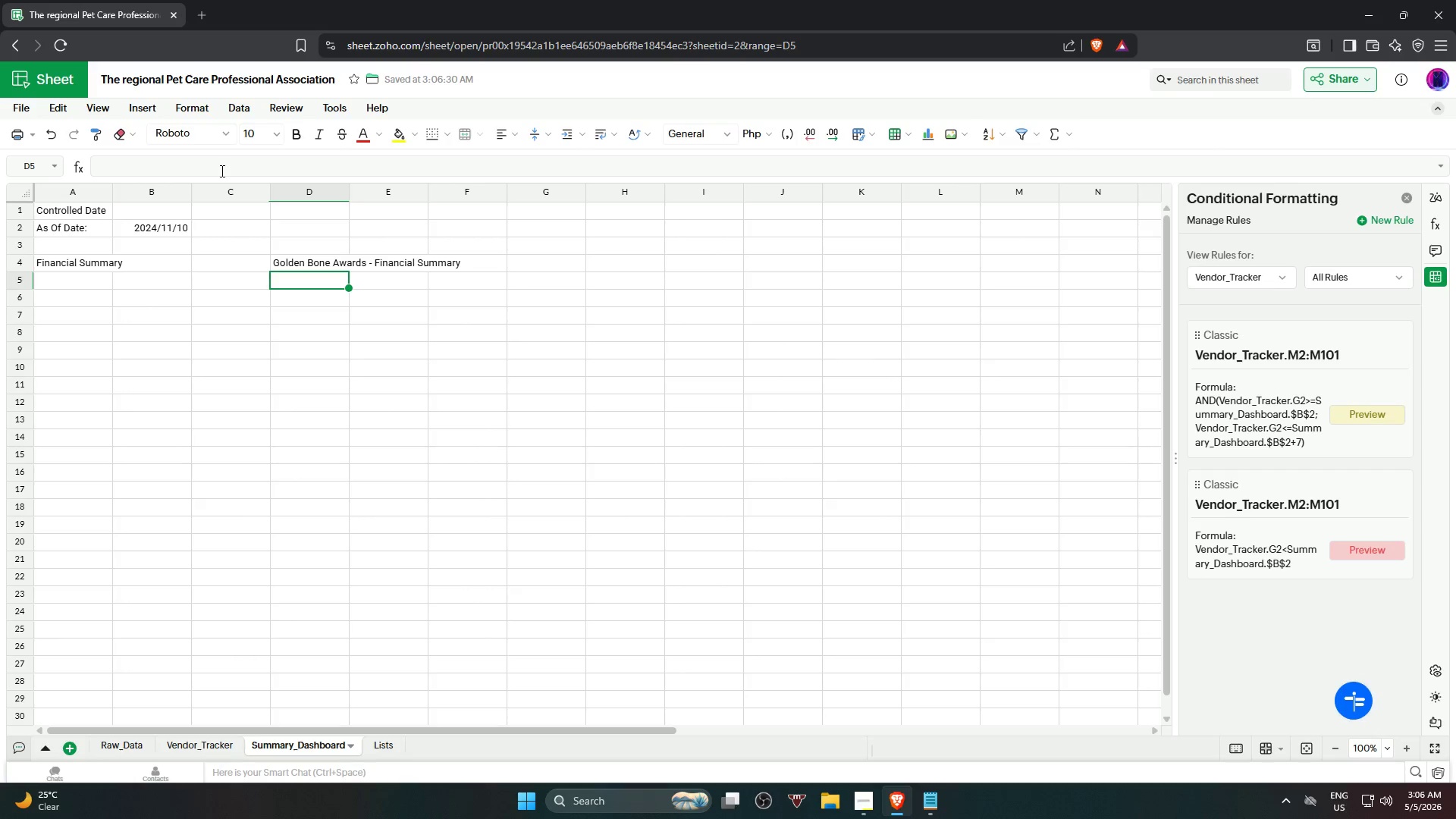 
 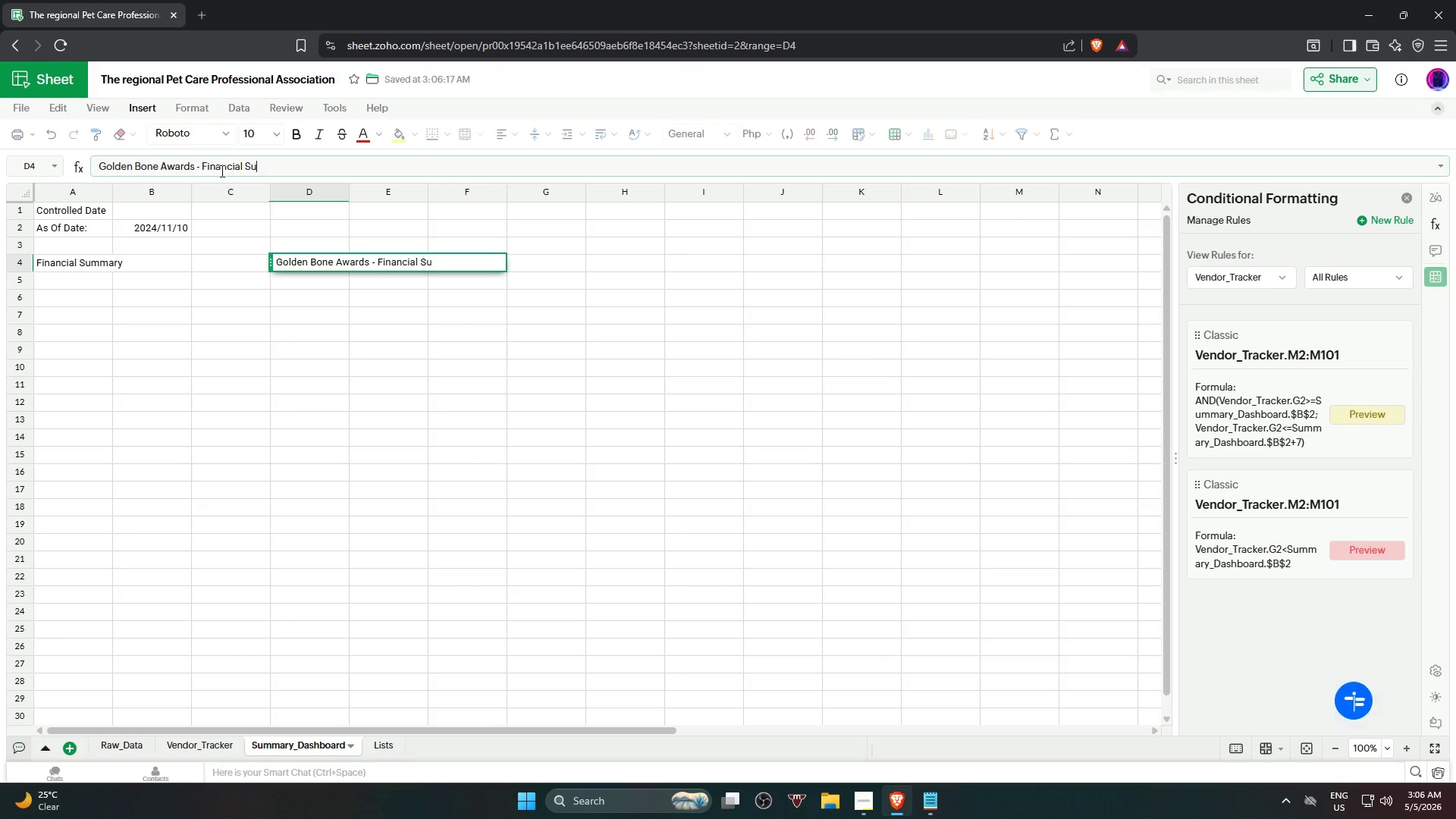 
key(Enter)
 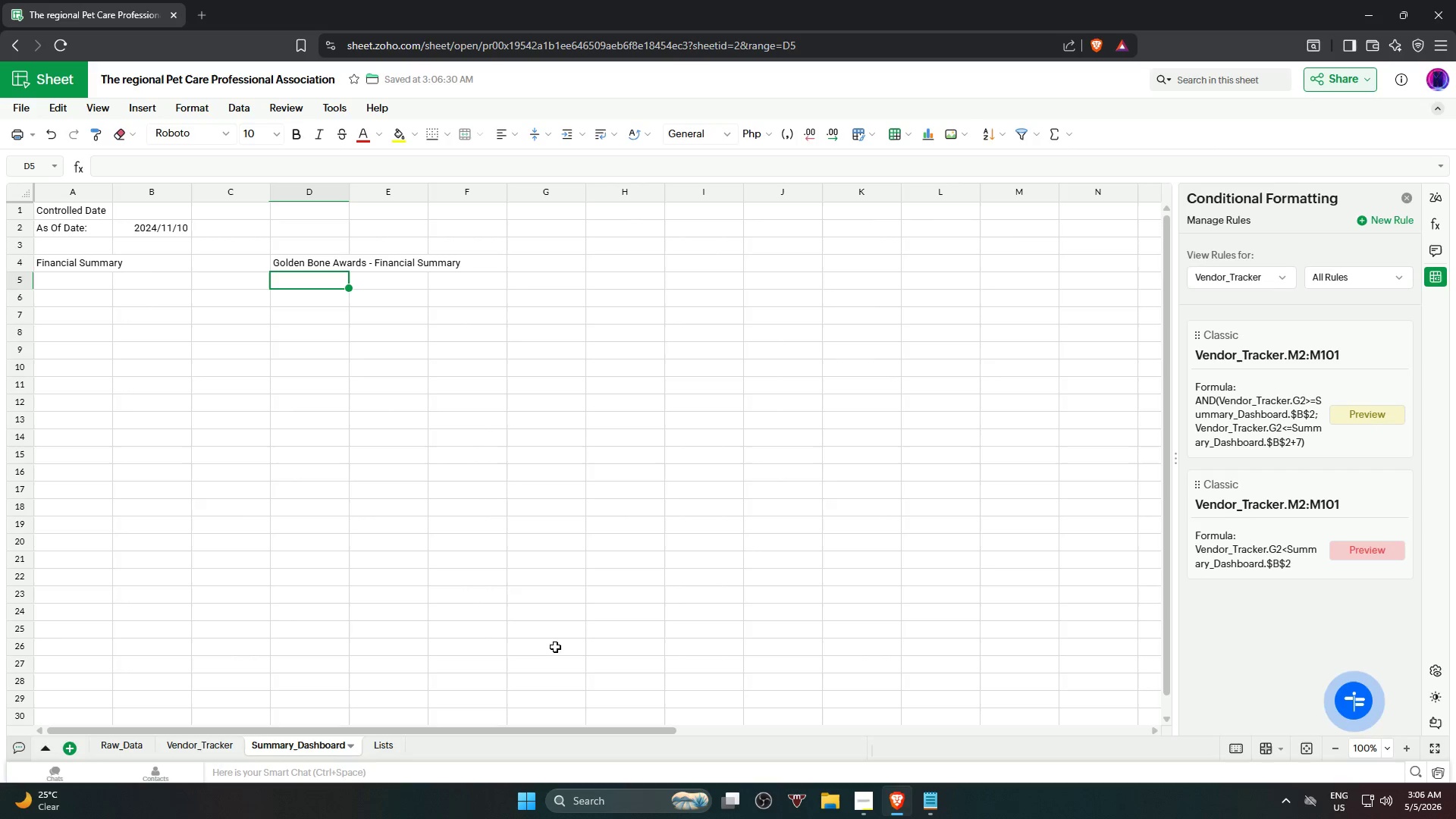 
left_click([489, 582])
 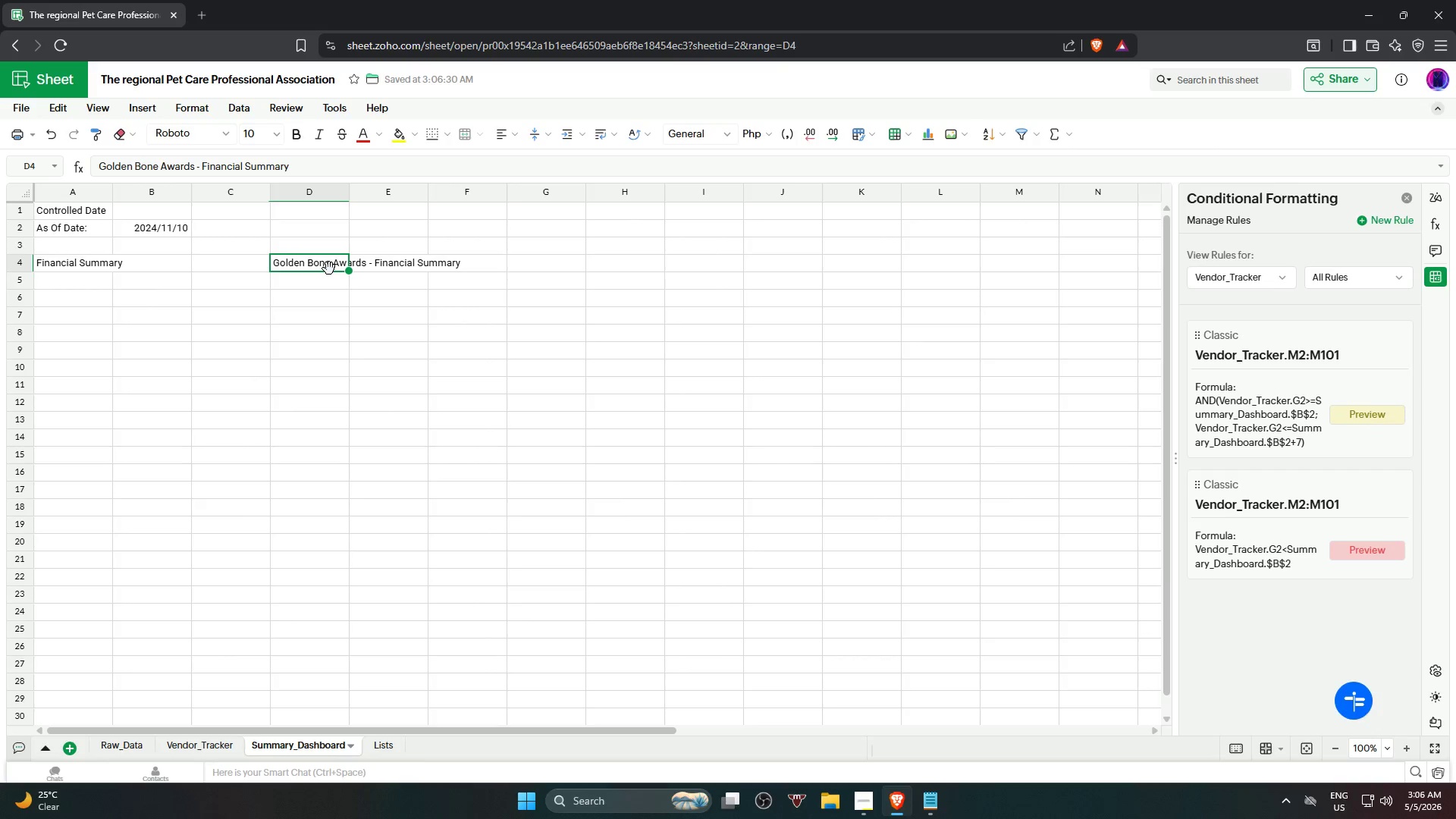 
key(Delete)
 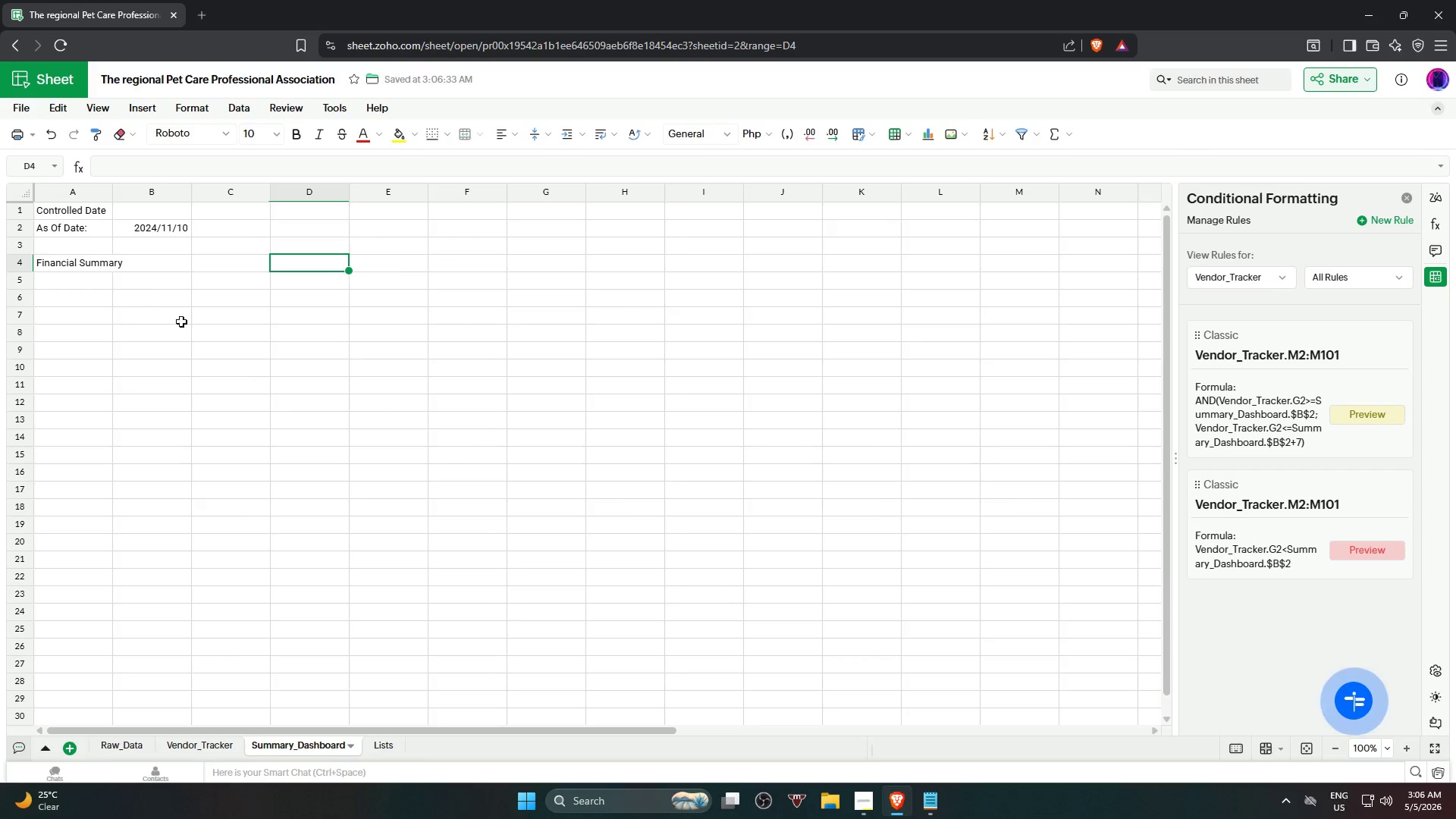 
left_click([81, 371])
 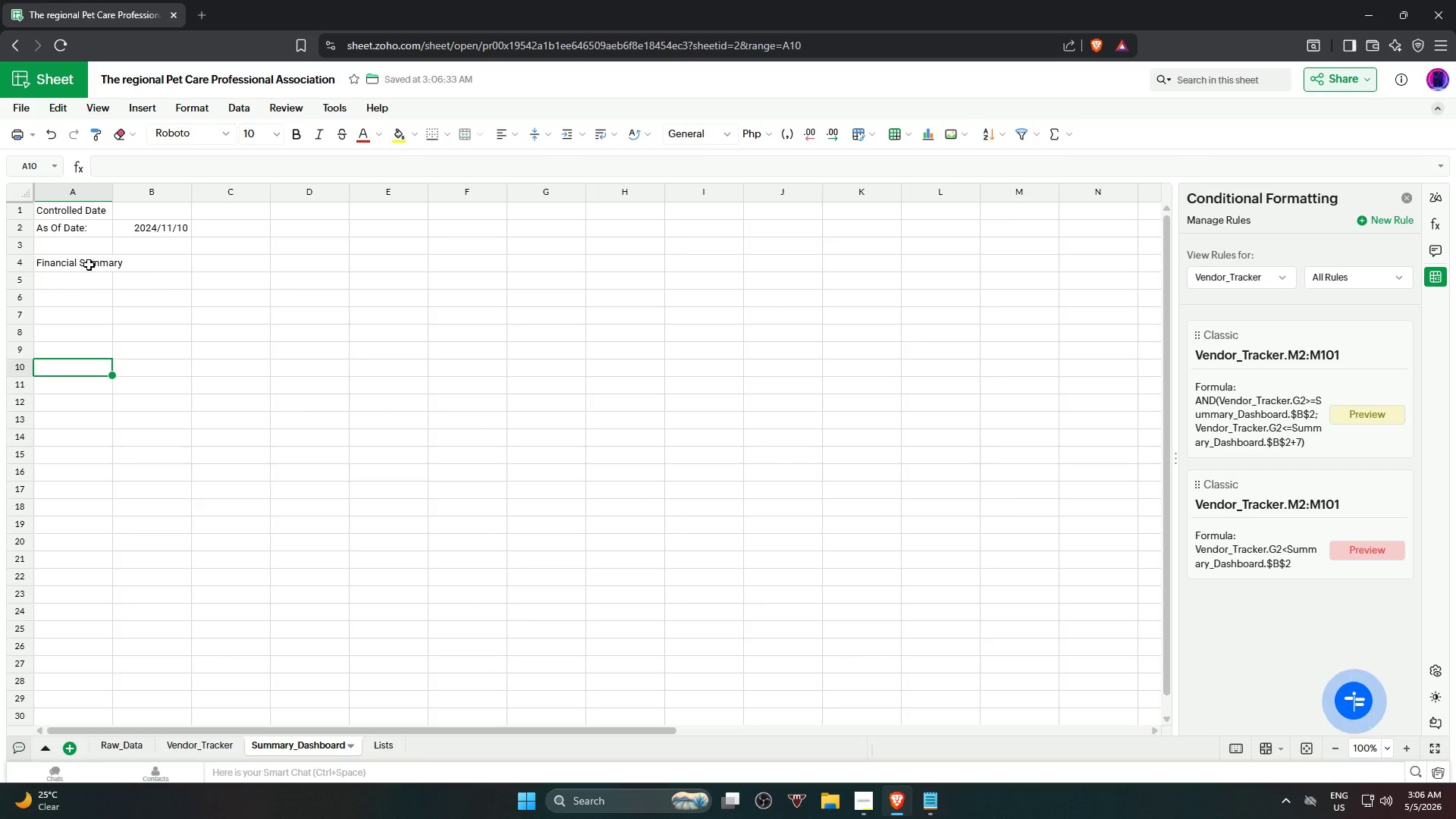 
hold_key(key=ShiftLeft, duration=0.36)
 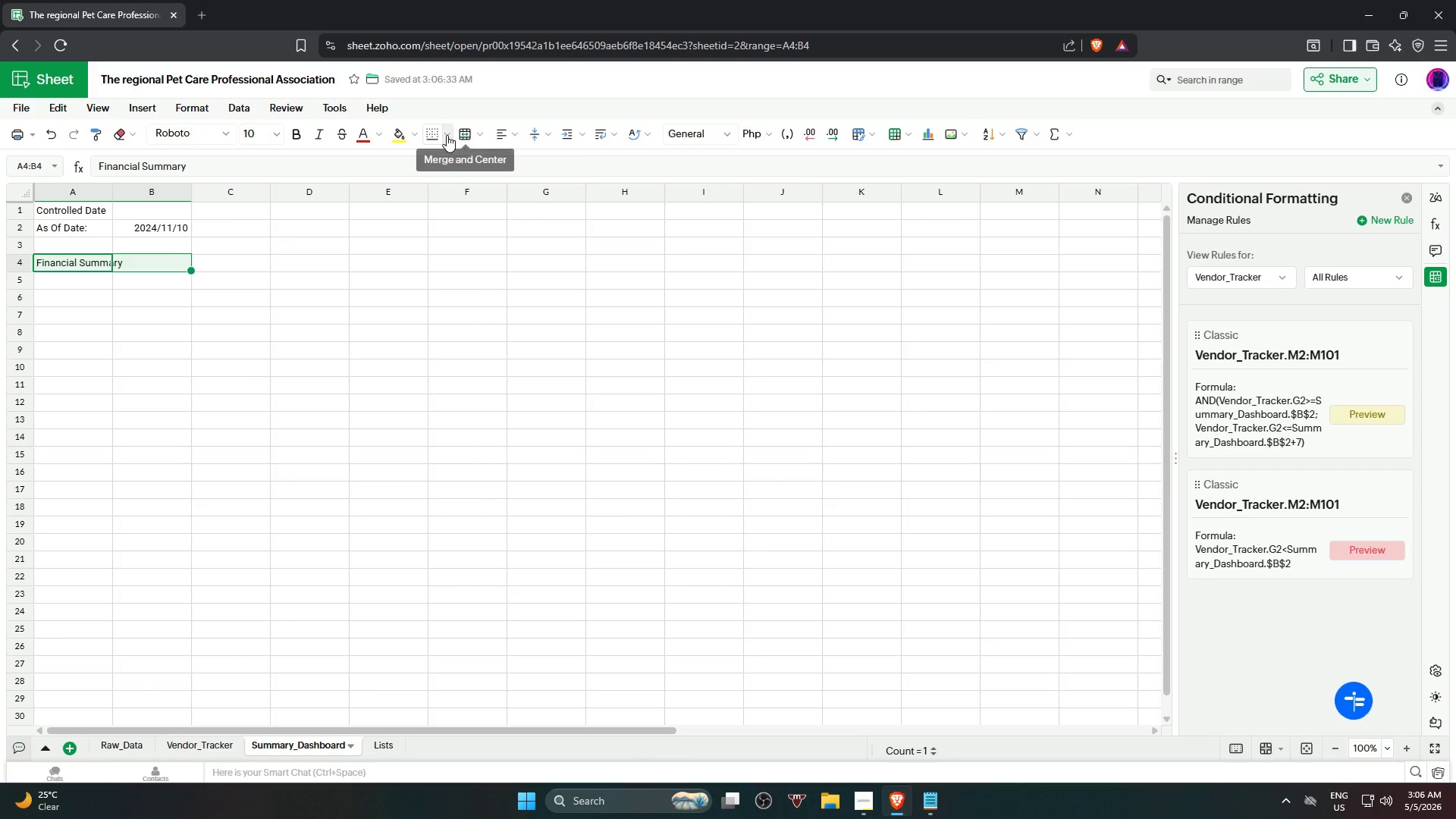 
wait(13.92)
 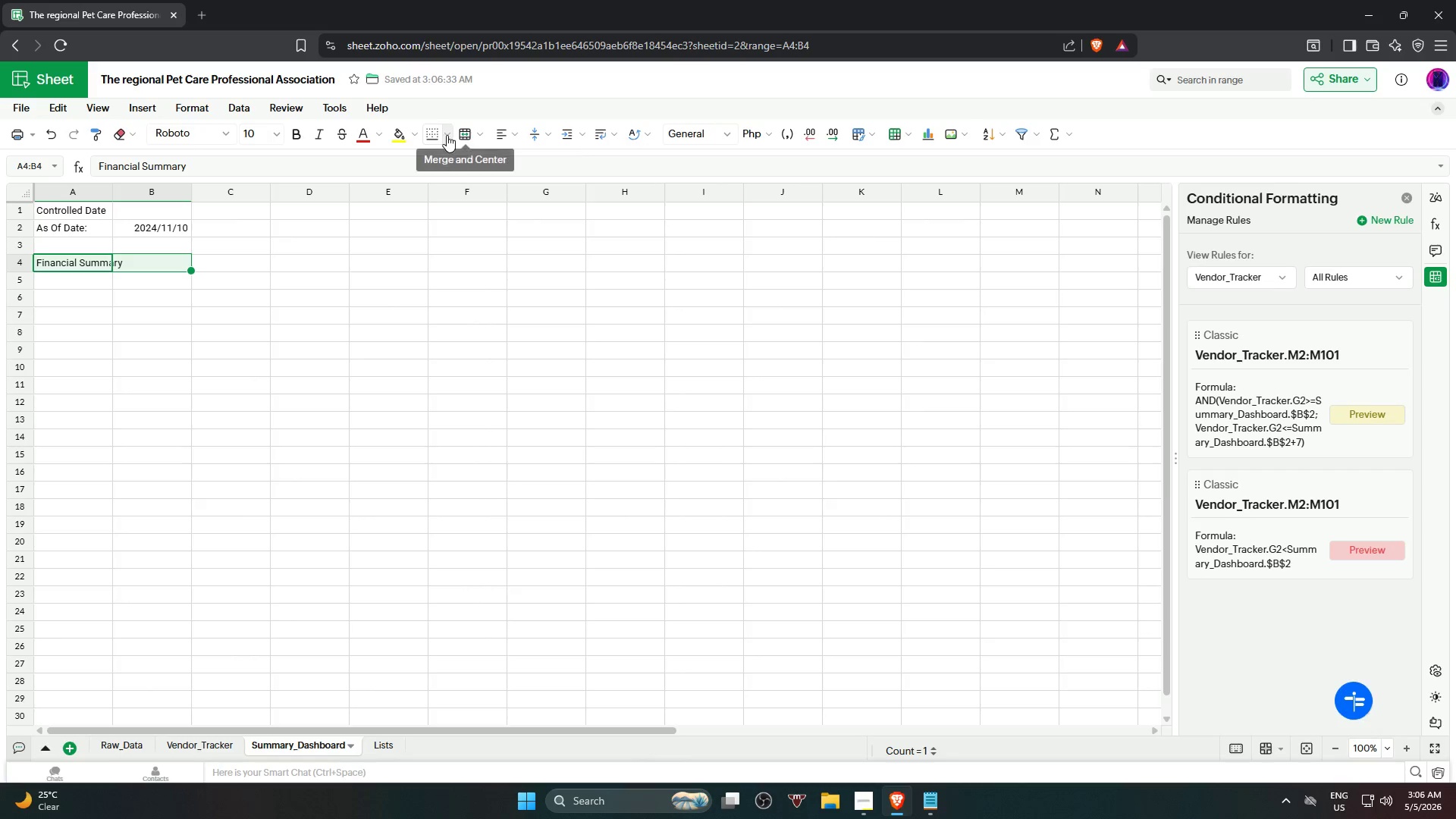 
left_click([295, 295])
 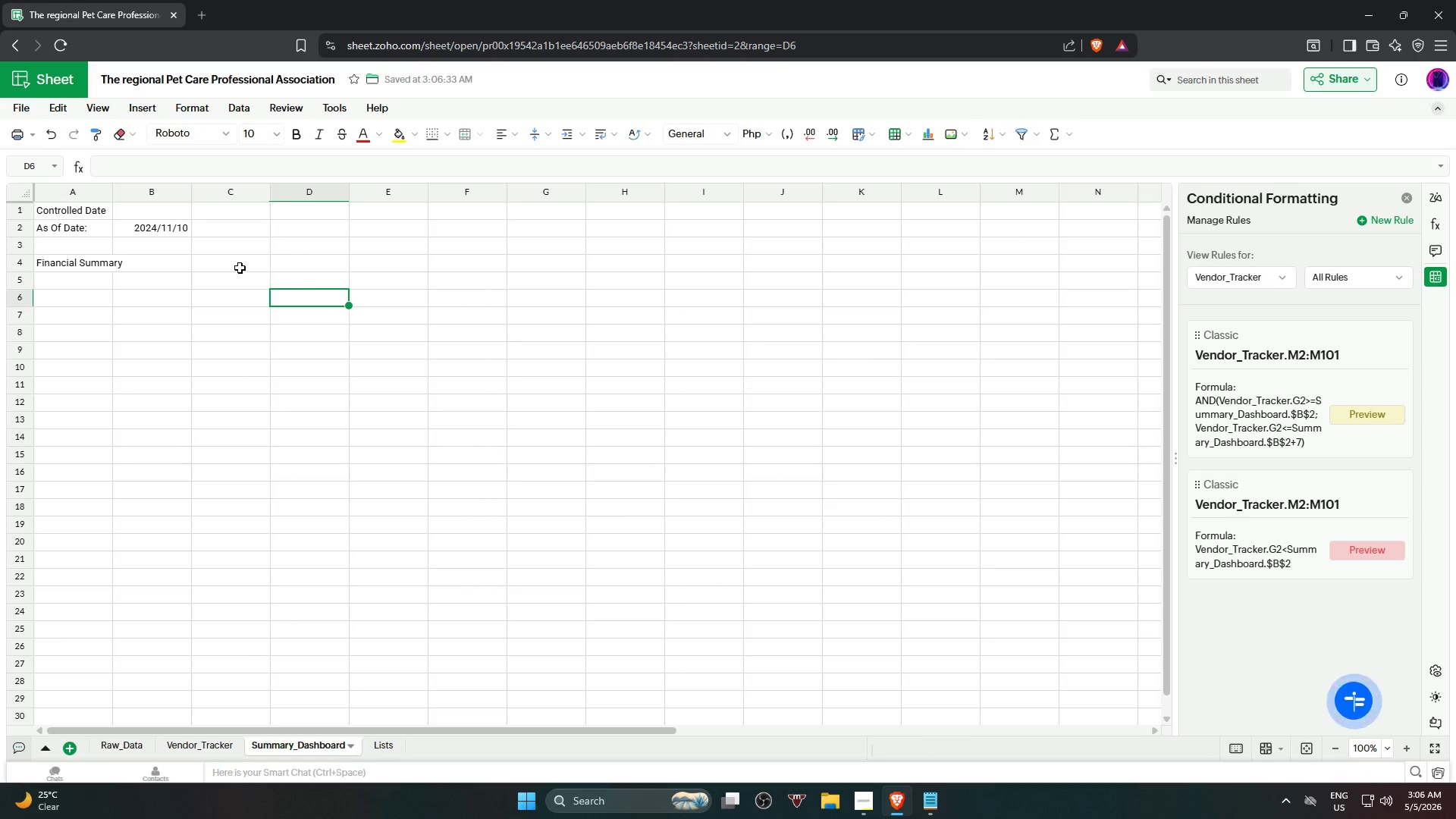 
hold_key(key=ShiftLeft, duration=1.14)
left_click([307, 269])
 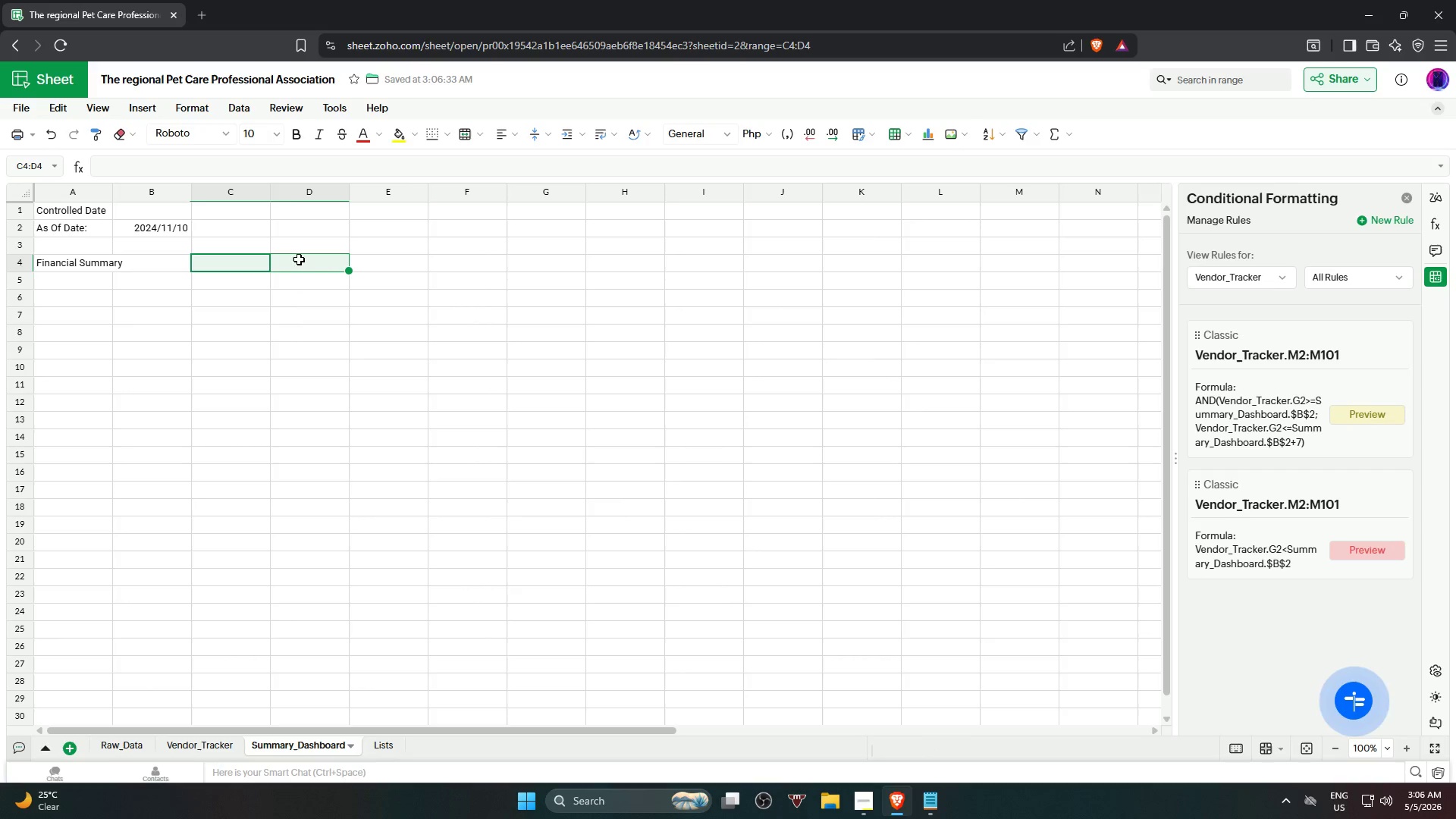 
right_click([307, 265])
 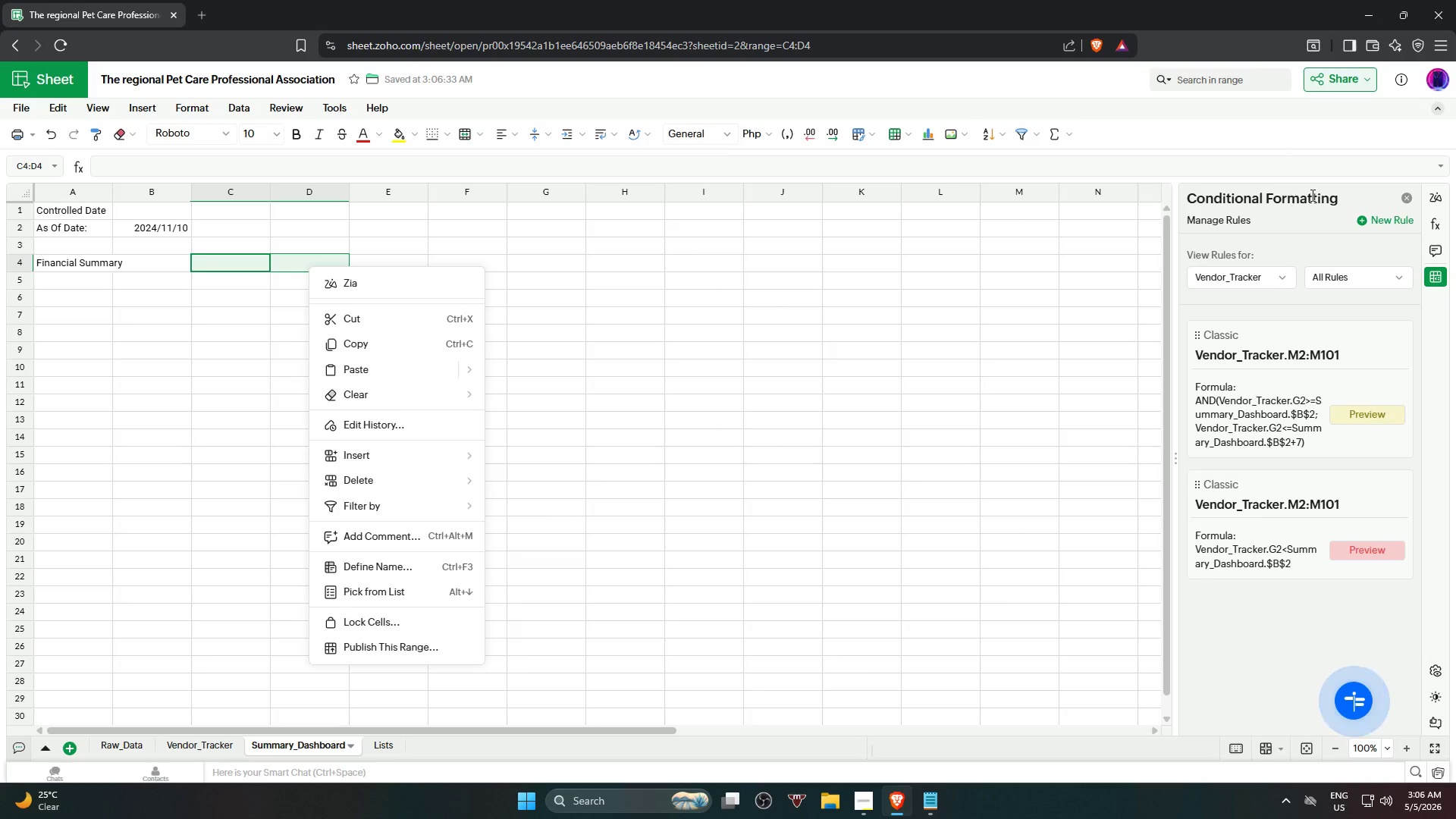 
left_click([1407, 198])
 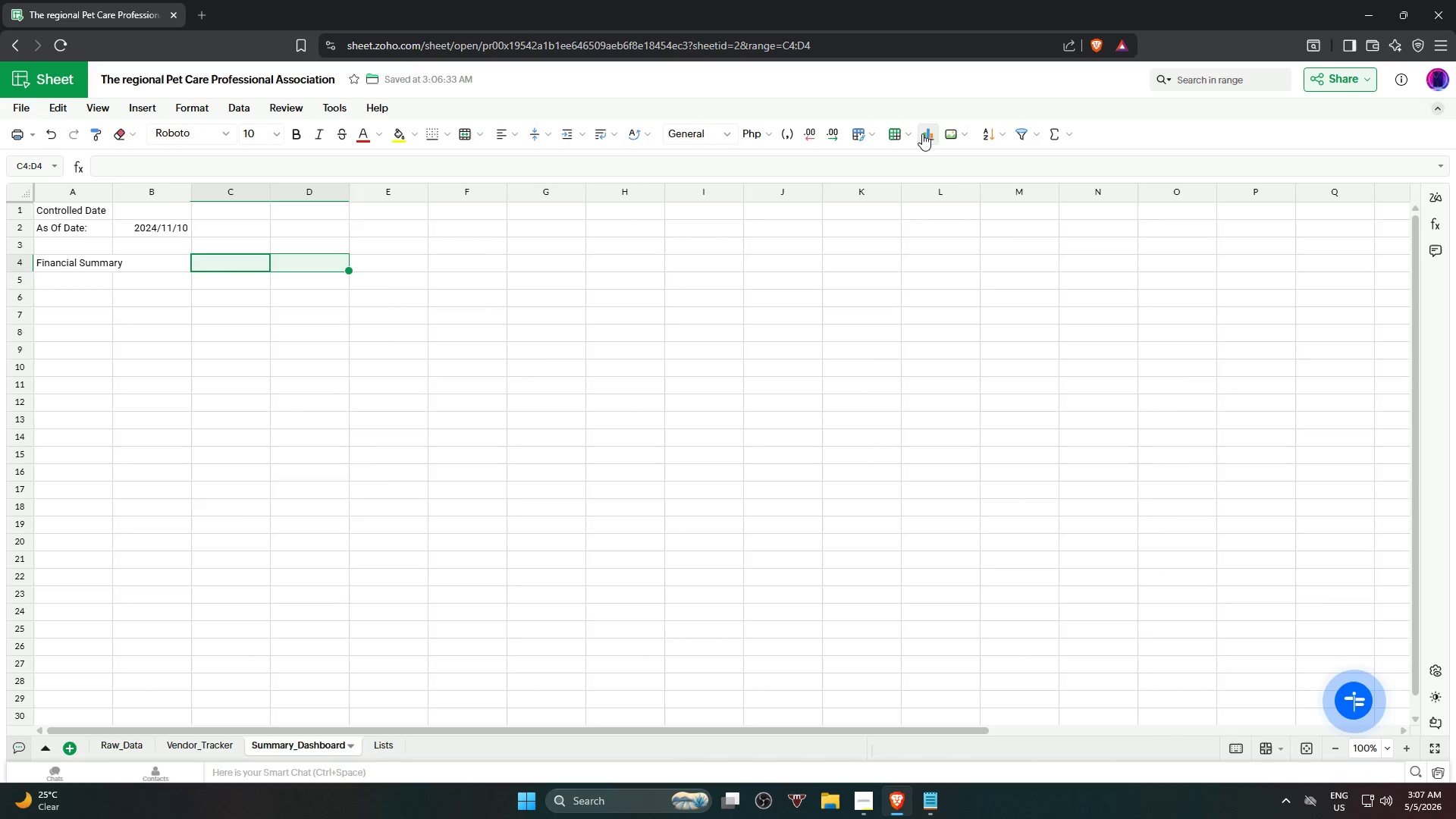 
wait(6.09)
 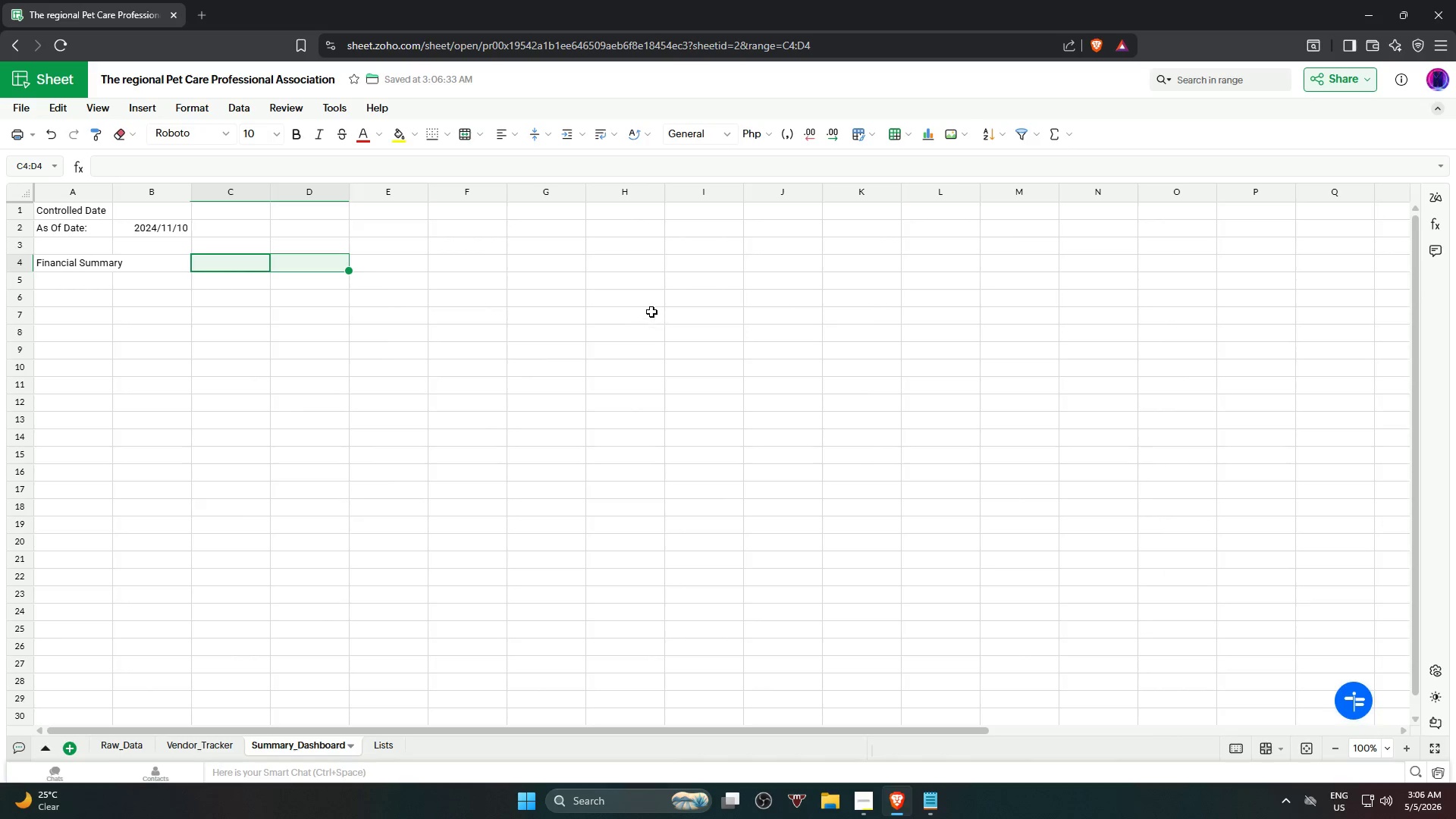 
left_click([869, 133])
 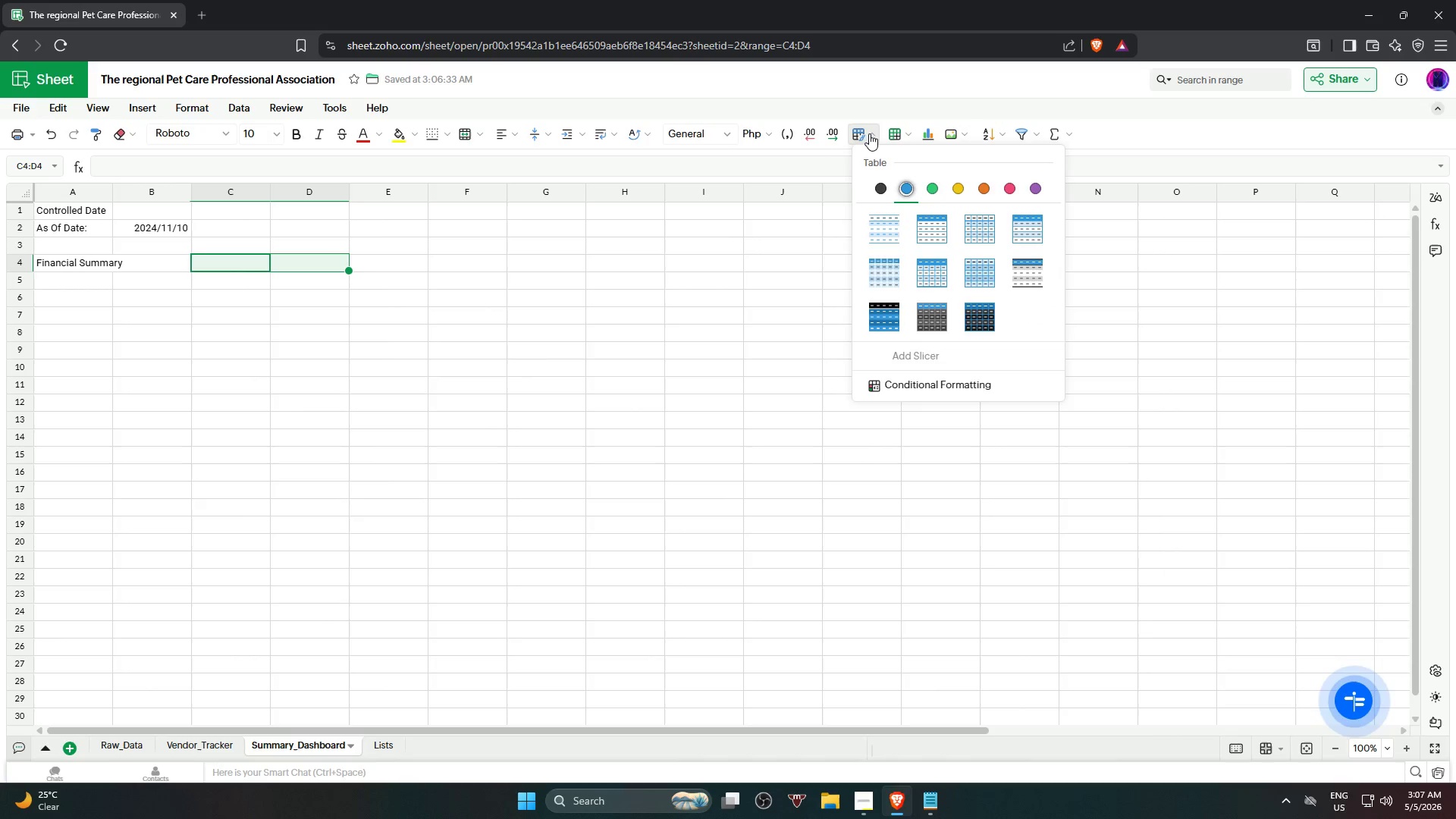 
left_click([869, 133])
 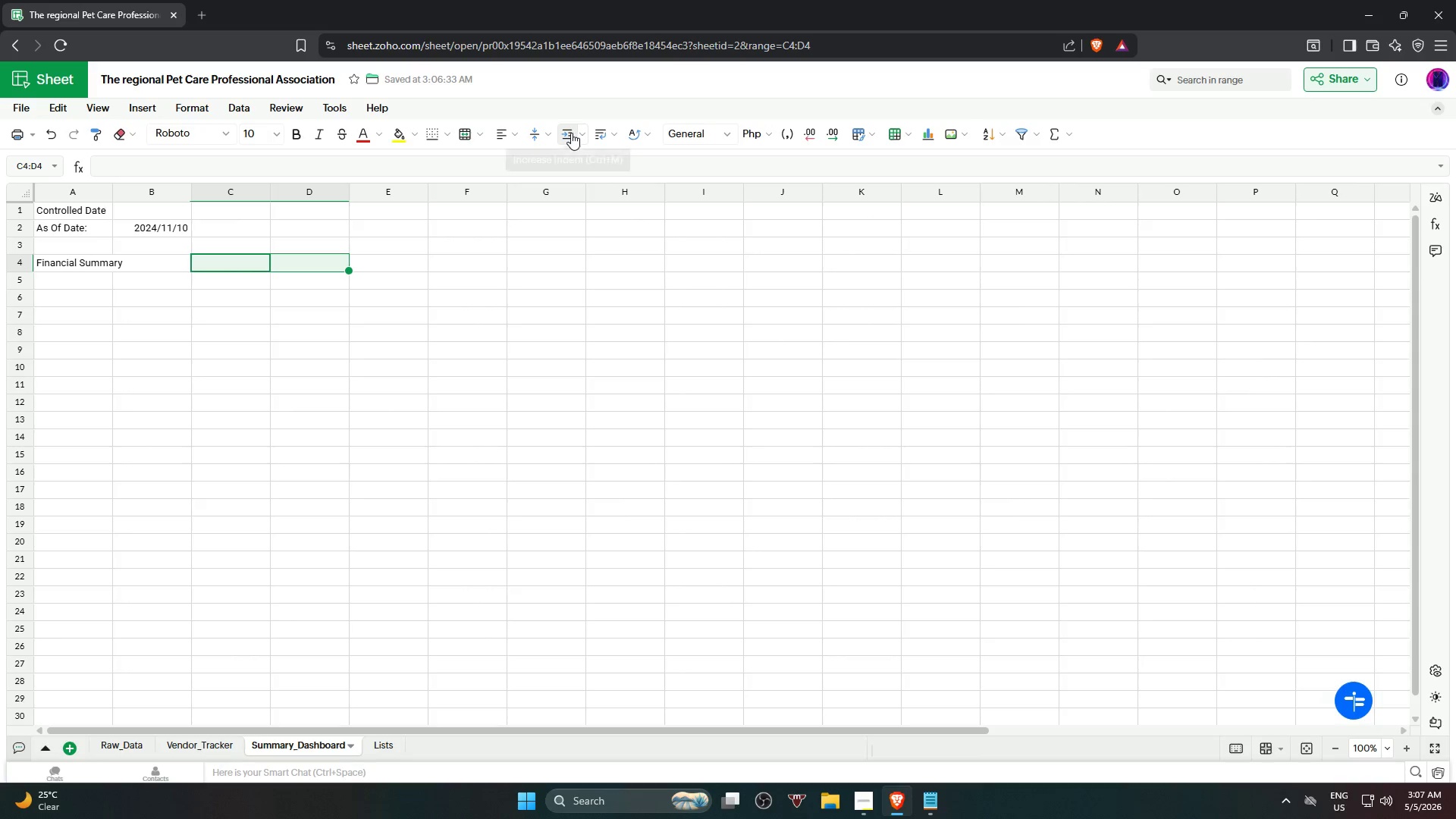 
wait(9.17)
 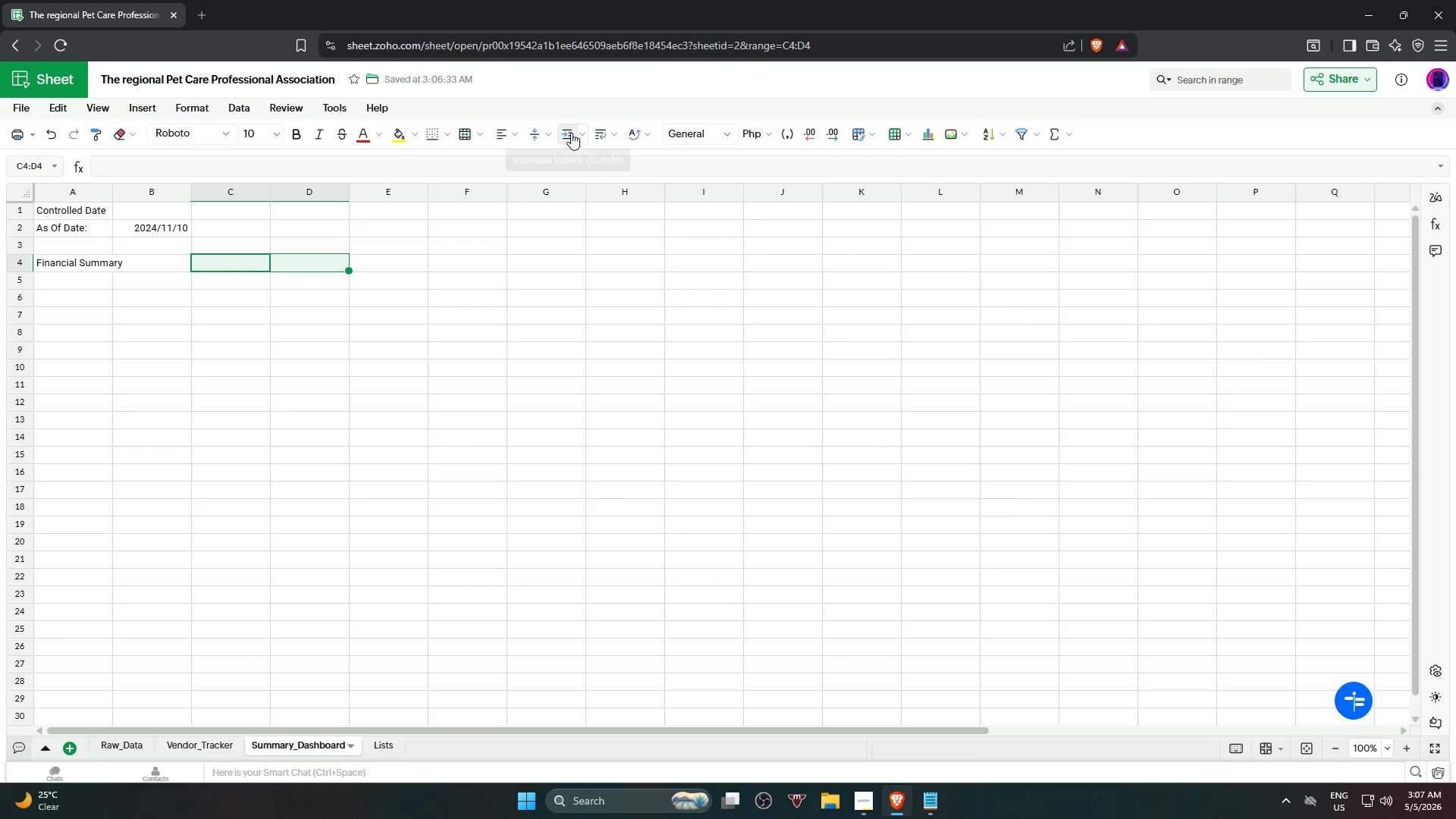 
double_click([68, 264])
 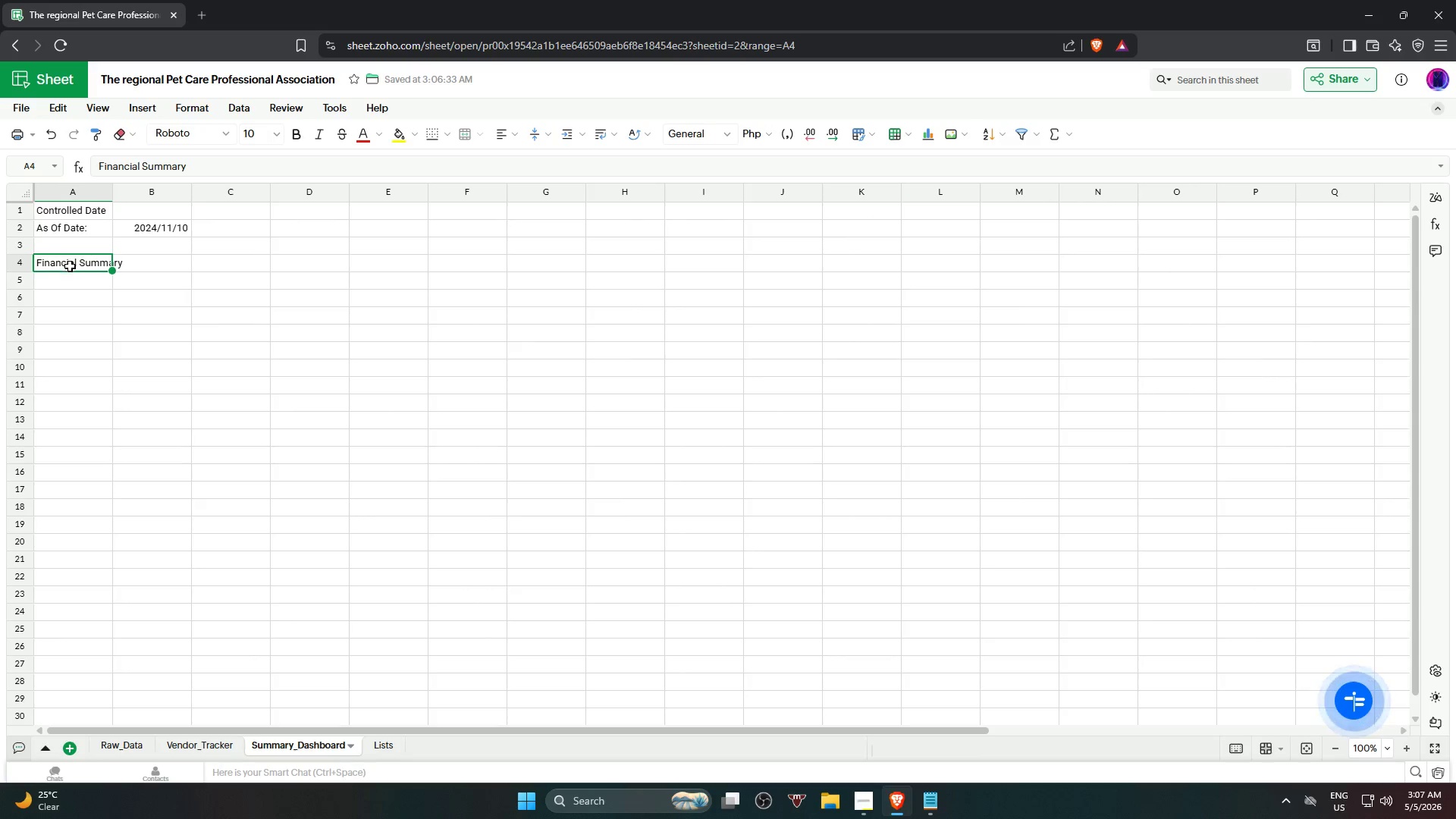 
hold_key(key=ShiftLeft, duration=0.56)
left_click([122, 265])
 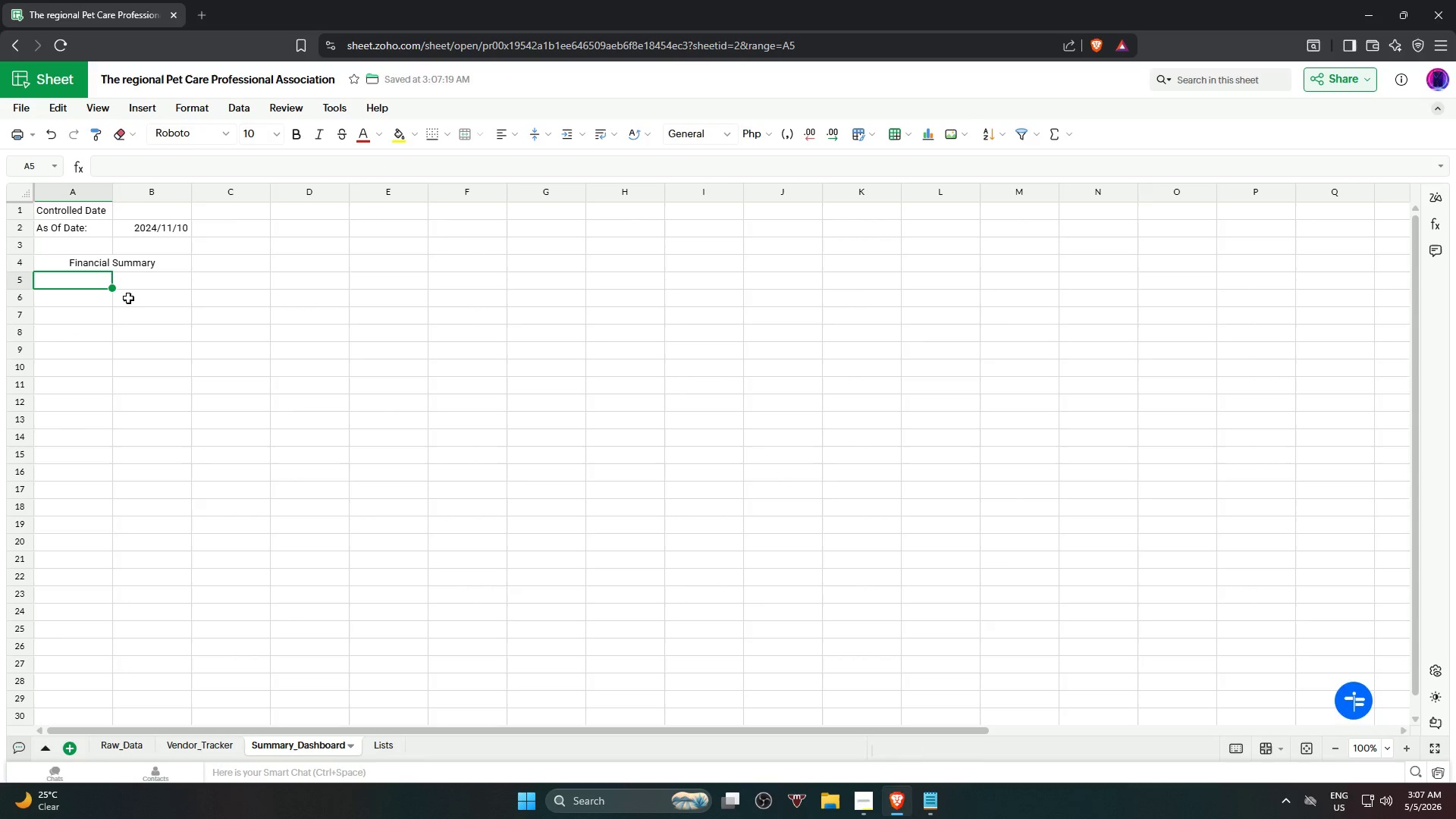 
wait(6.08)
 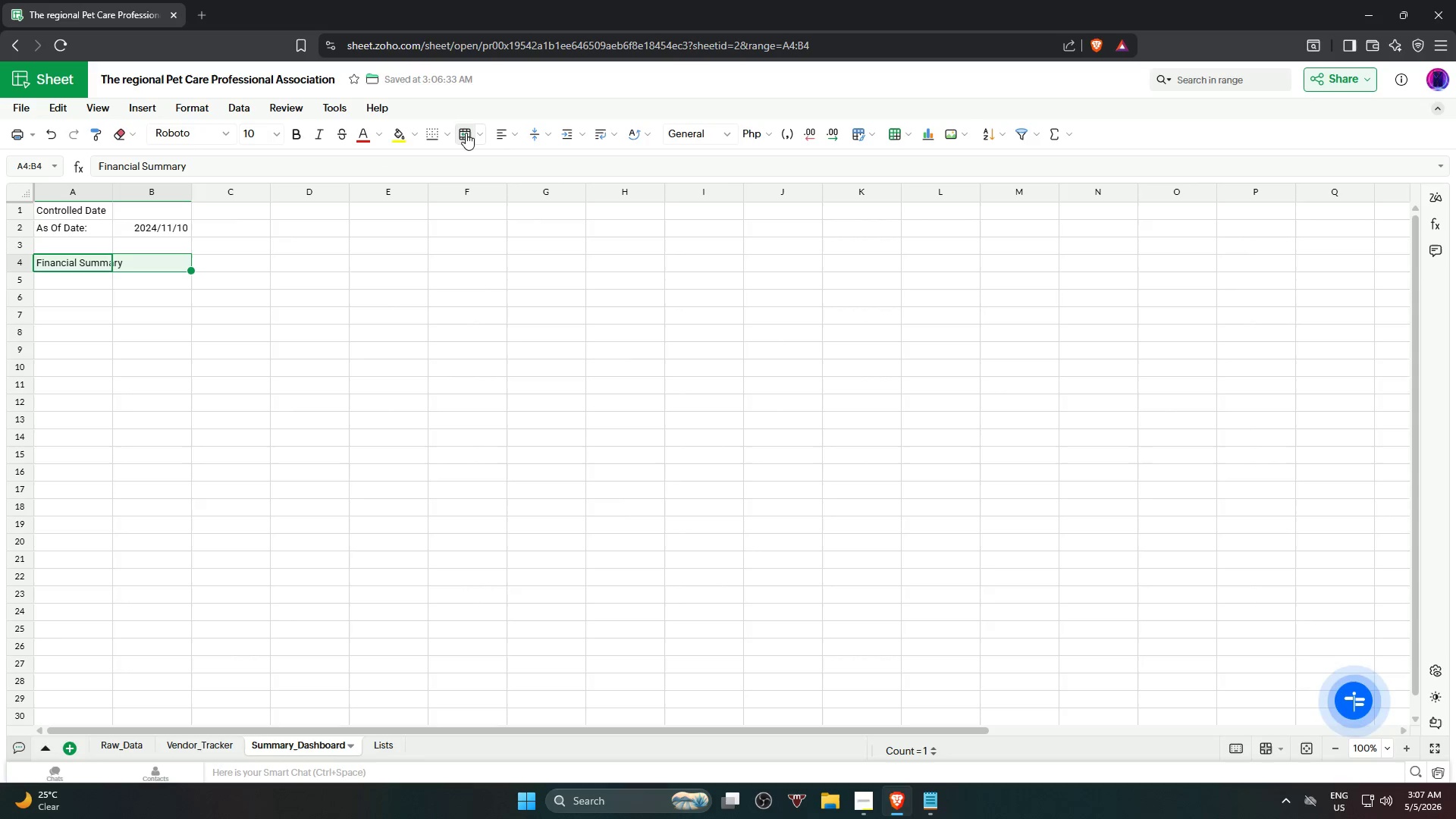 
type(Category Spend)
 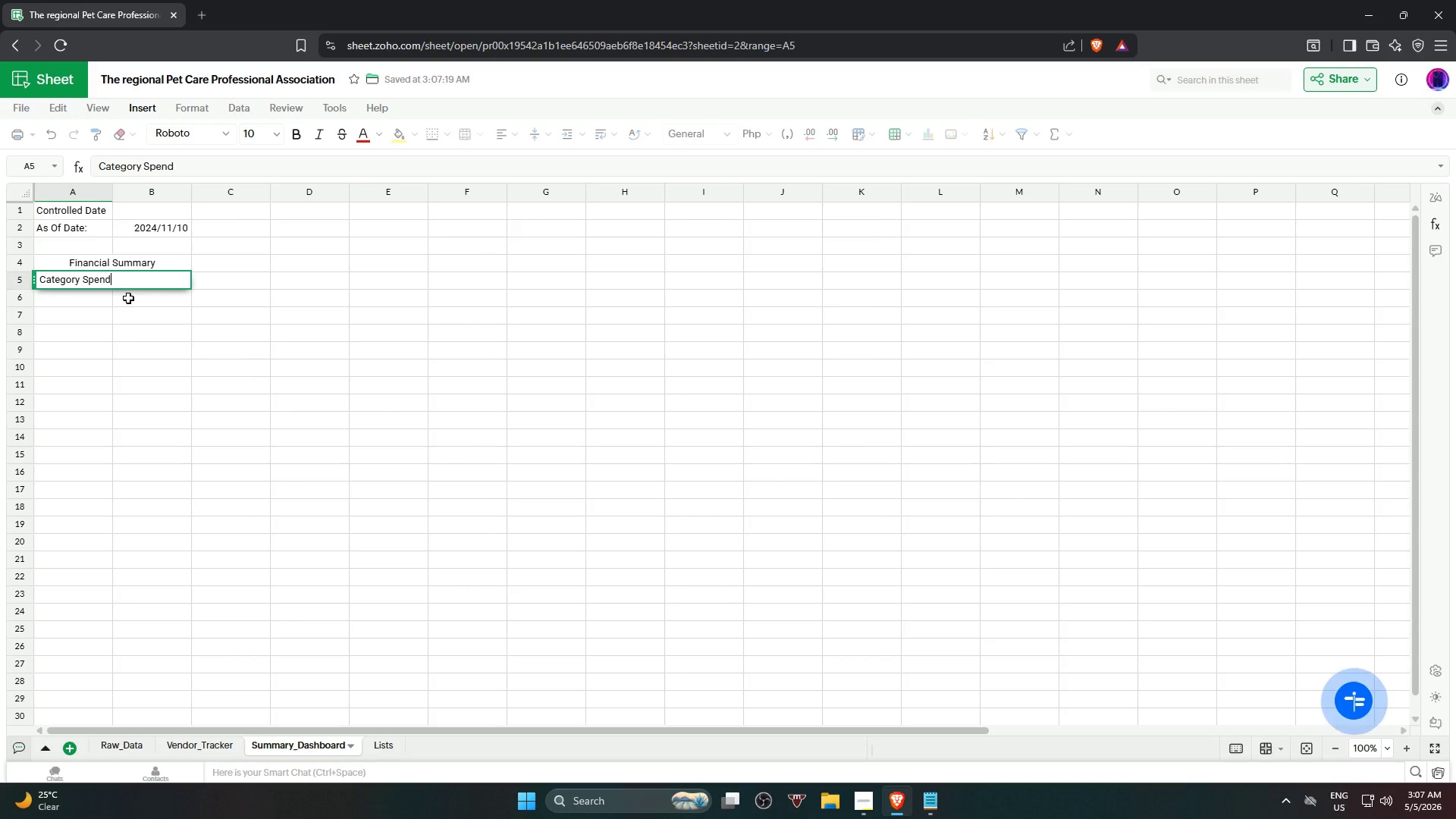 
key(ArrowDown)
 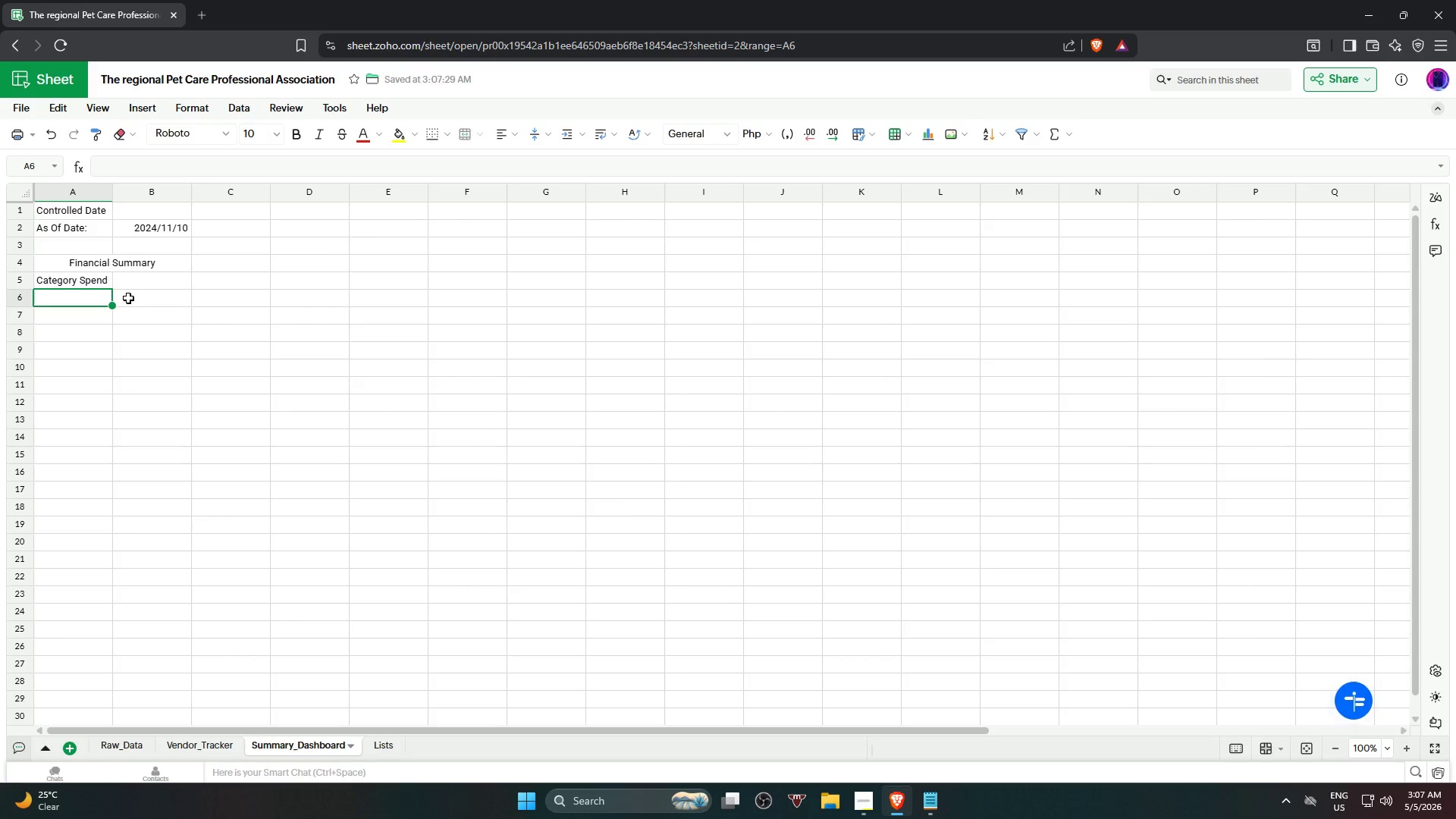 
type(Catering")
key(Backspace)
type(')
key(Backspace)
type(:)
 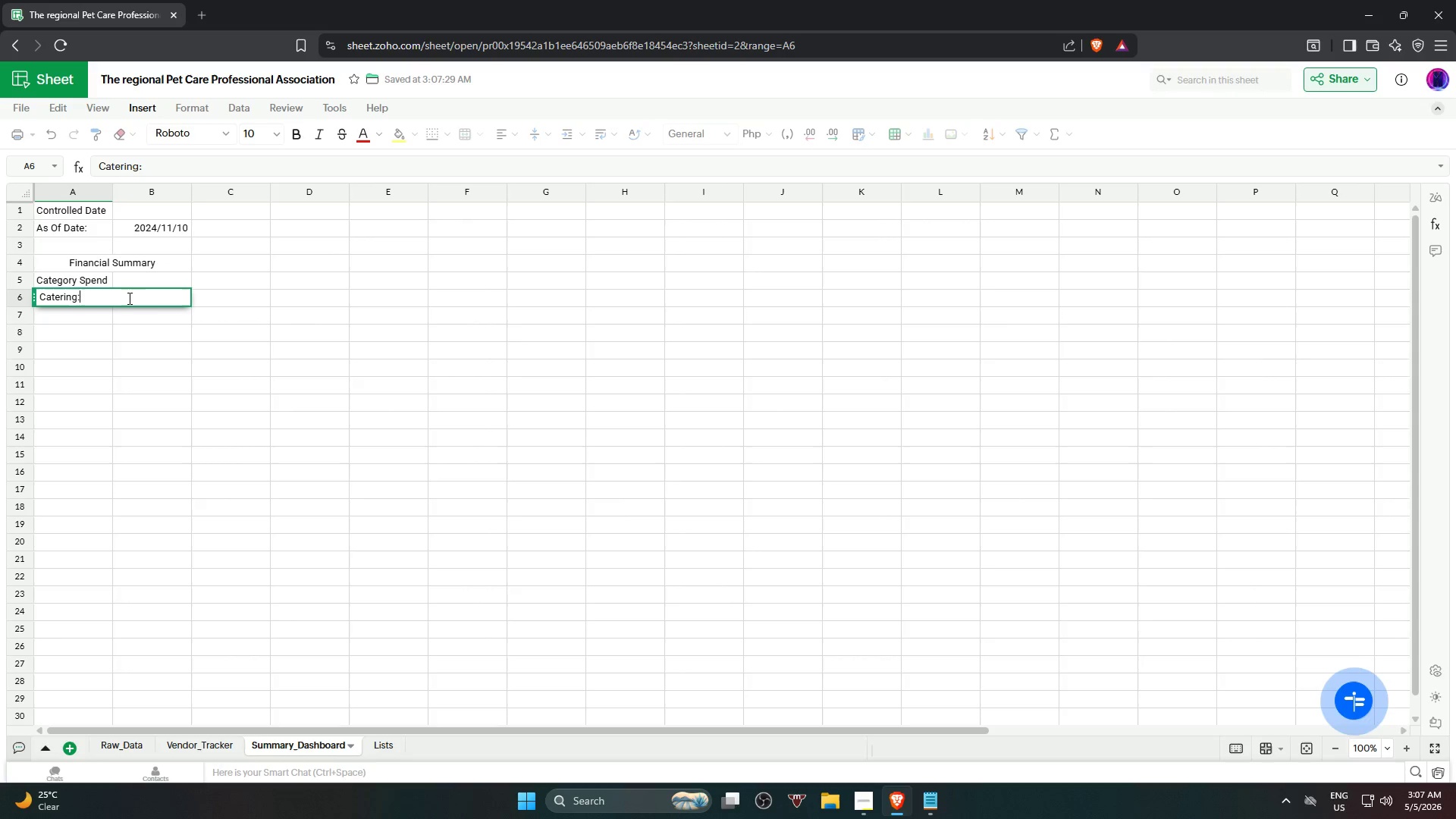 
key(ArrowDown)
 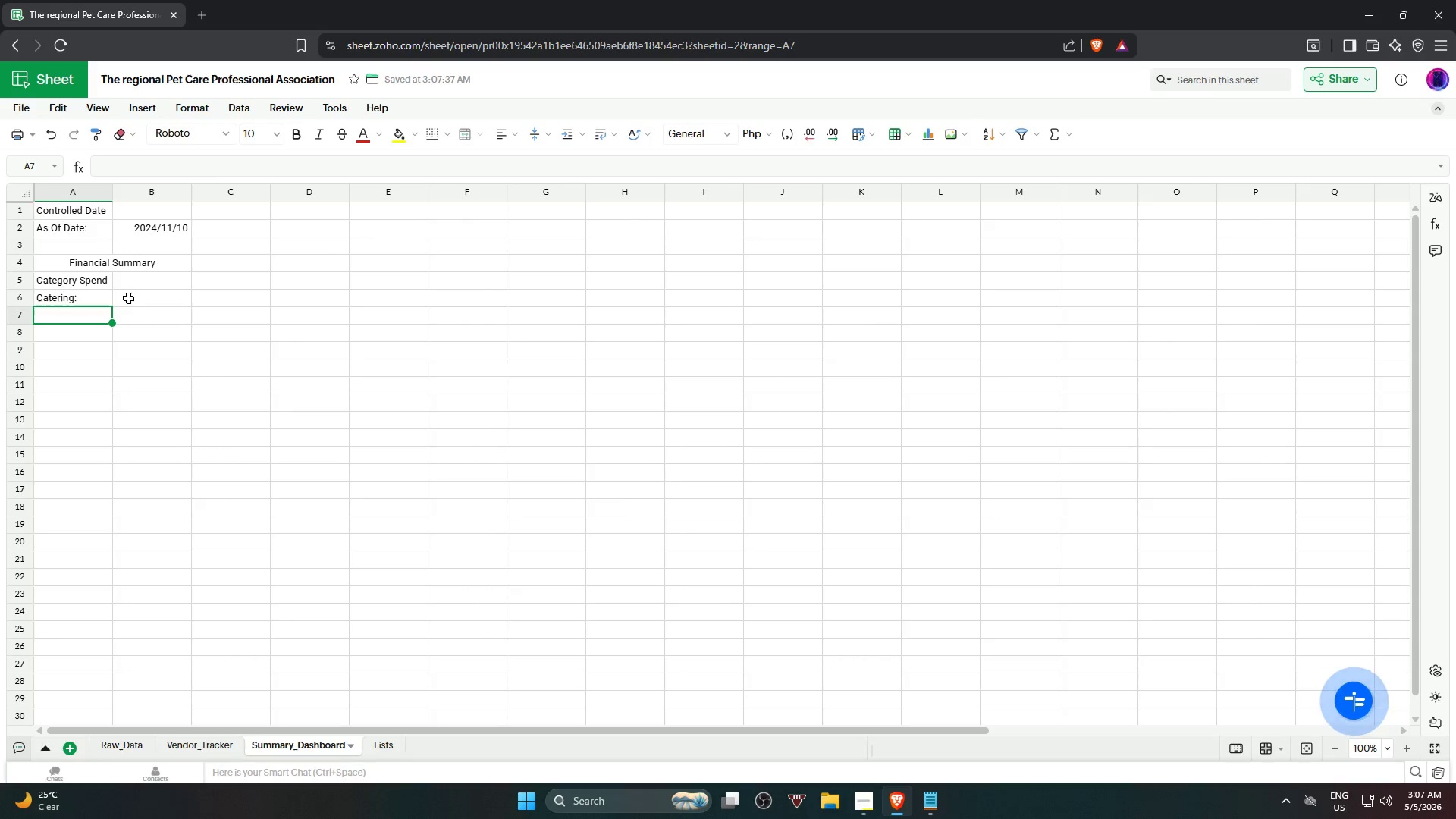 
type(Venue:)
 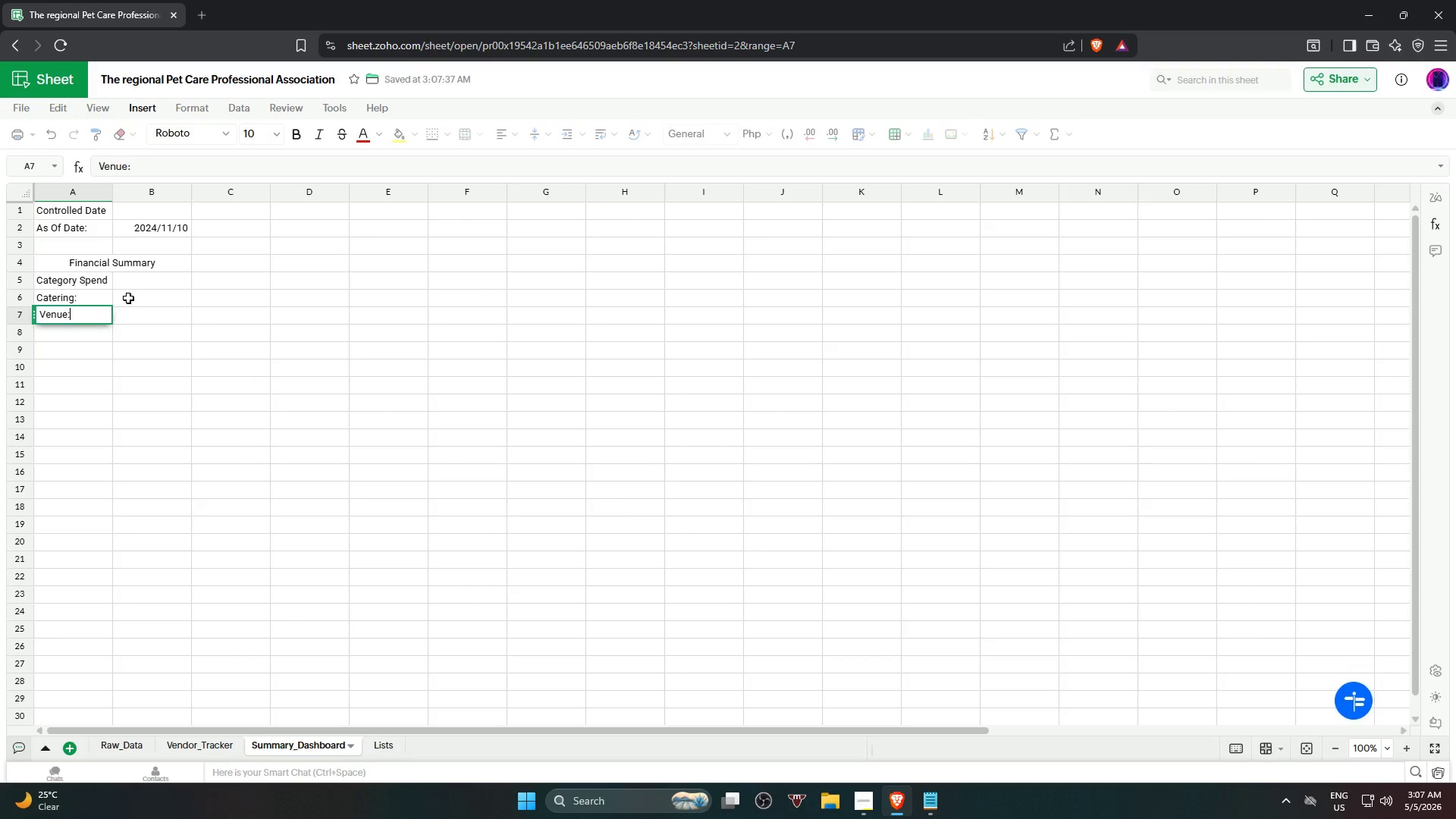 
 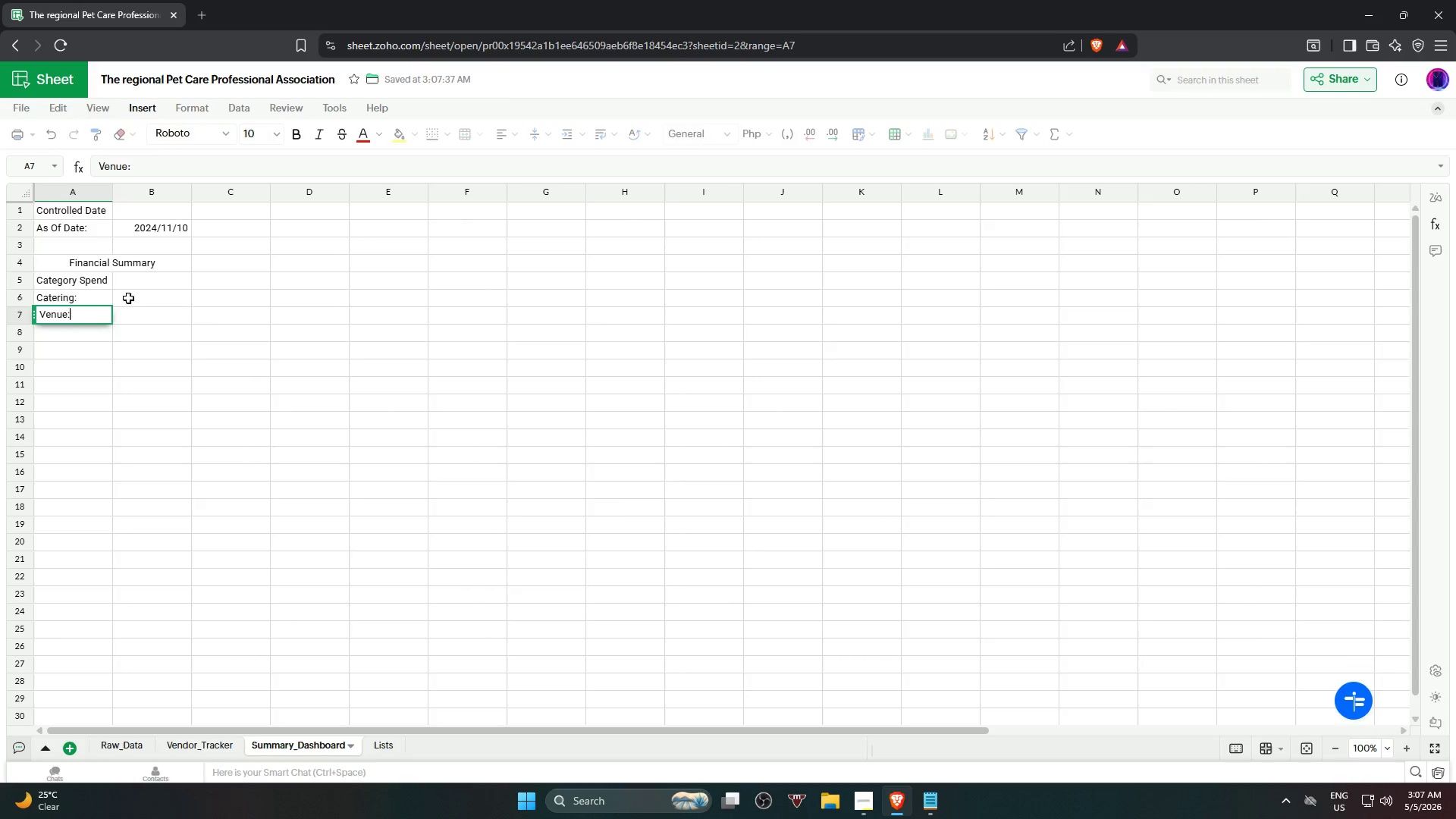 
key(ArrowDown)
 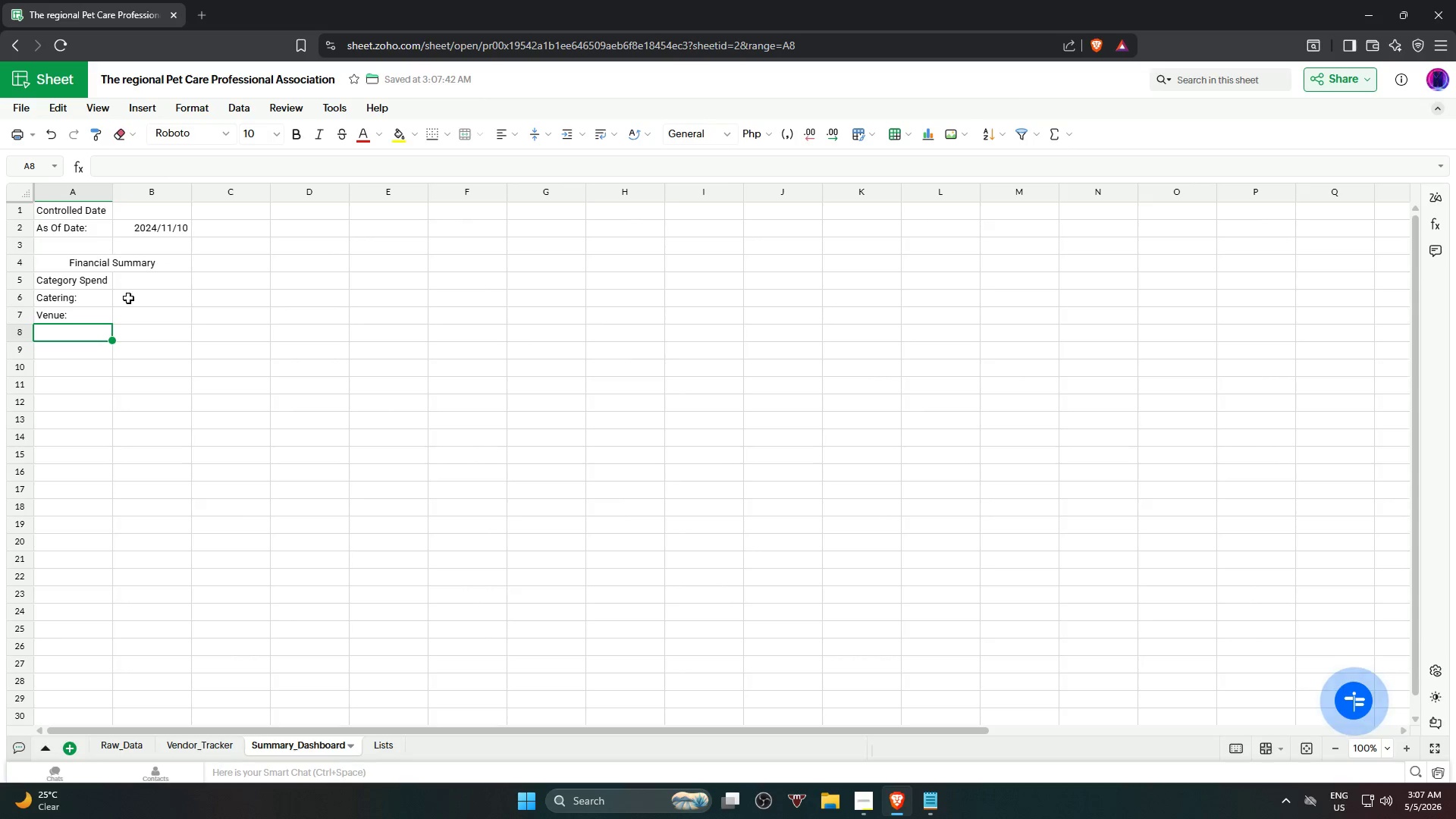 
type(Awards:)
 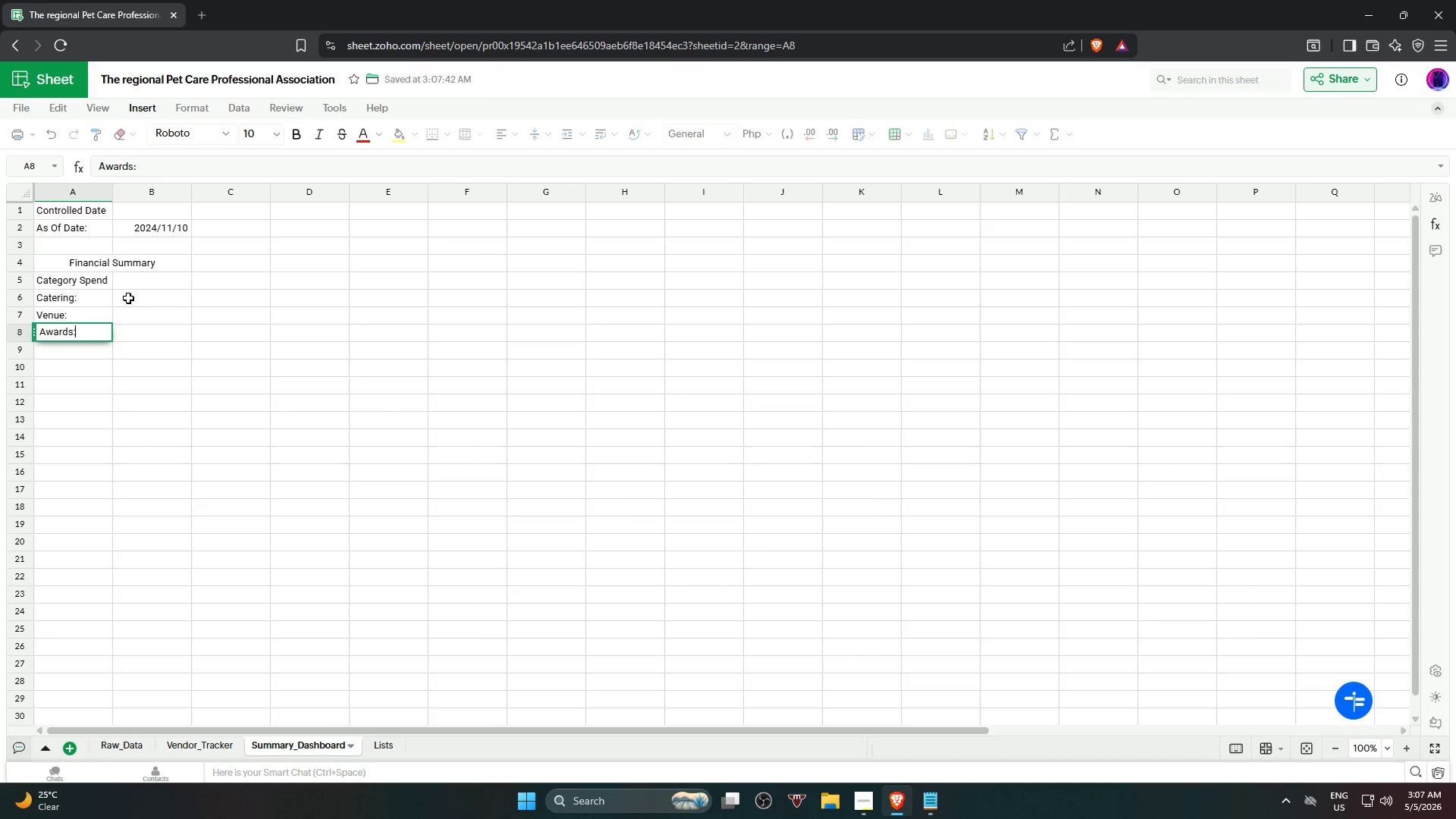 
key(ArrowDown)
 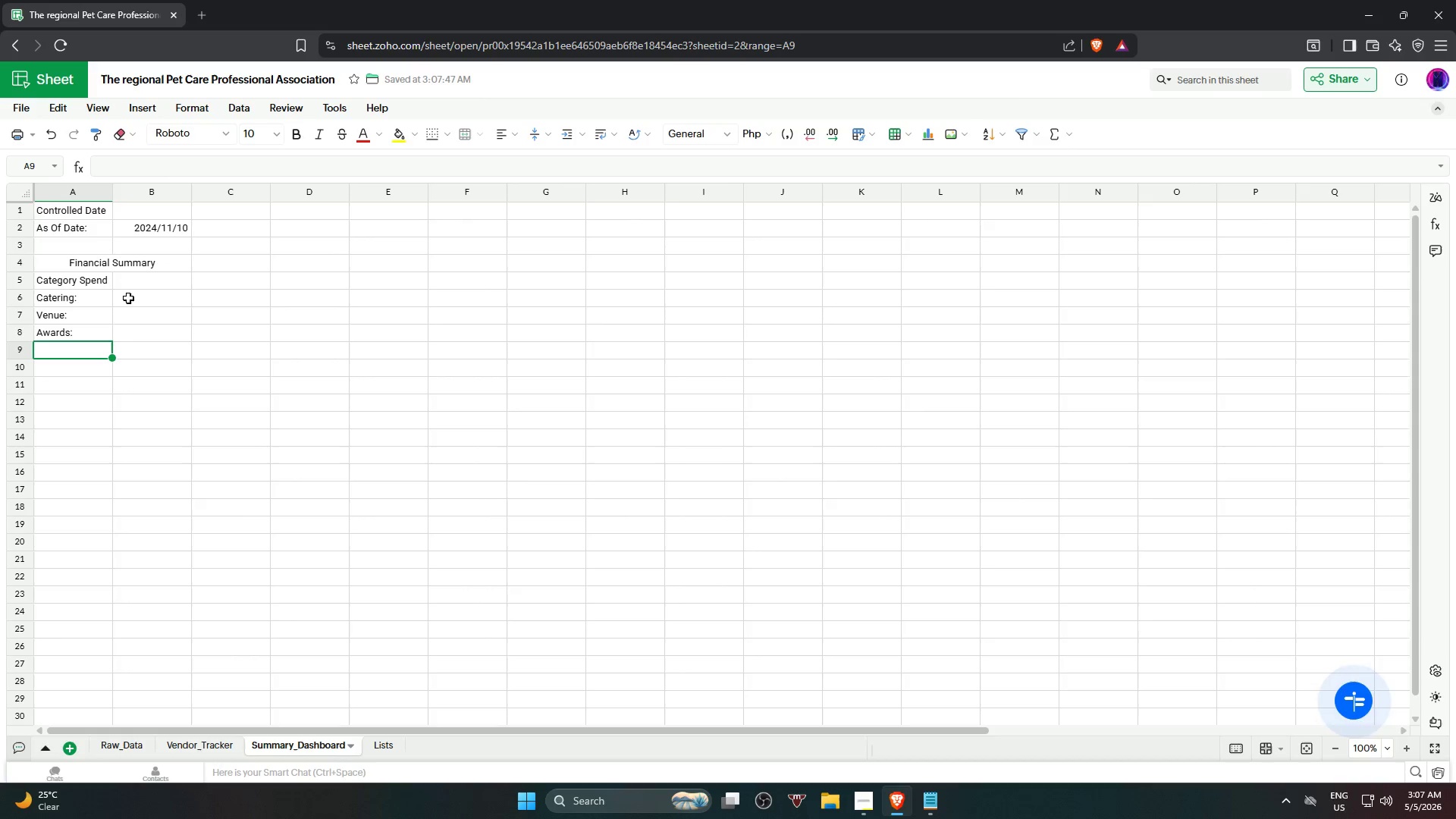 
type(Entertain)
 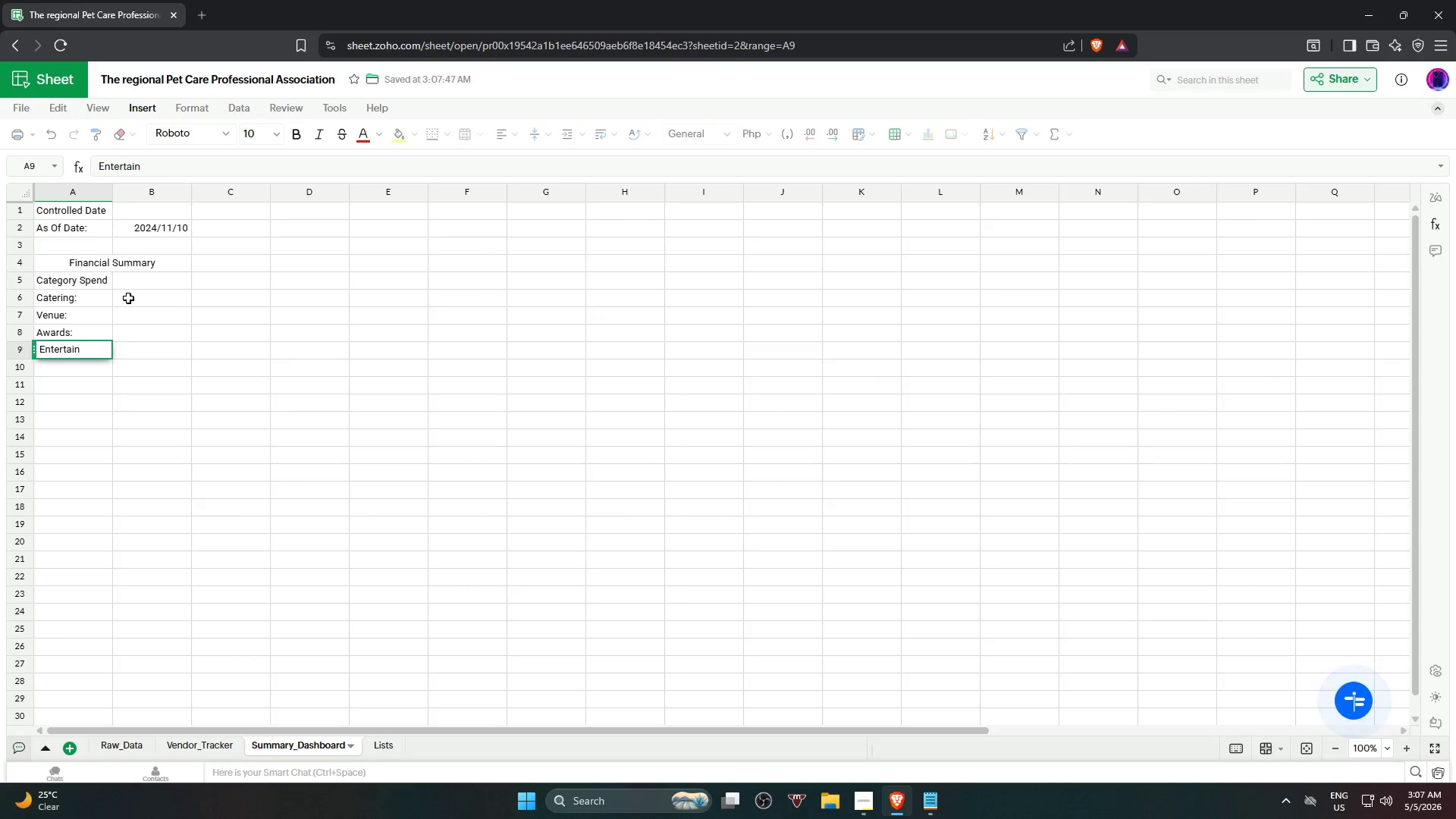 
type(ment:)
key(Backspace)
type(:)
 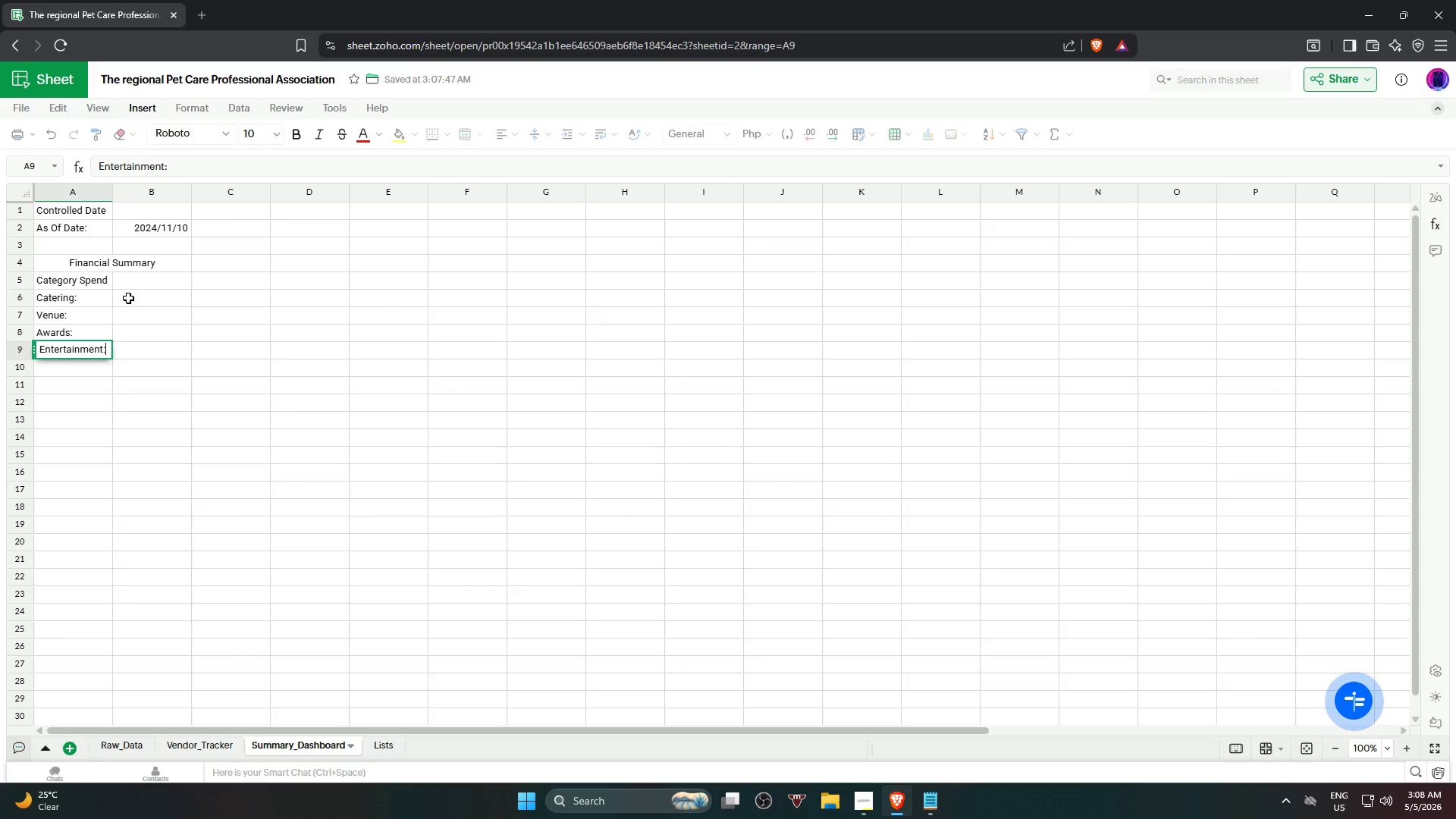 
 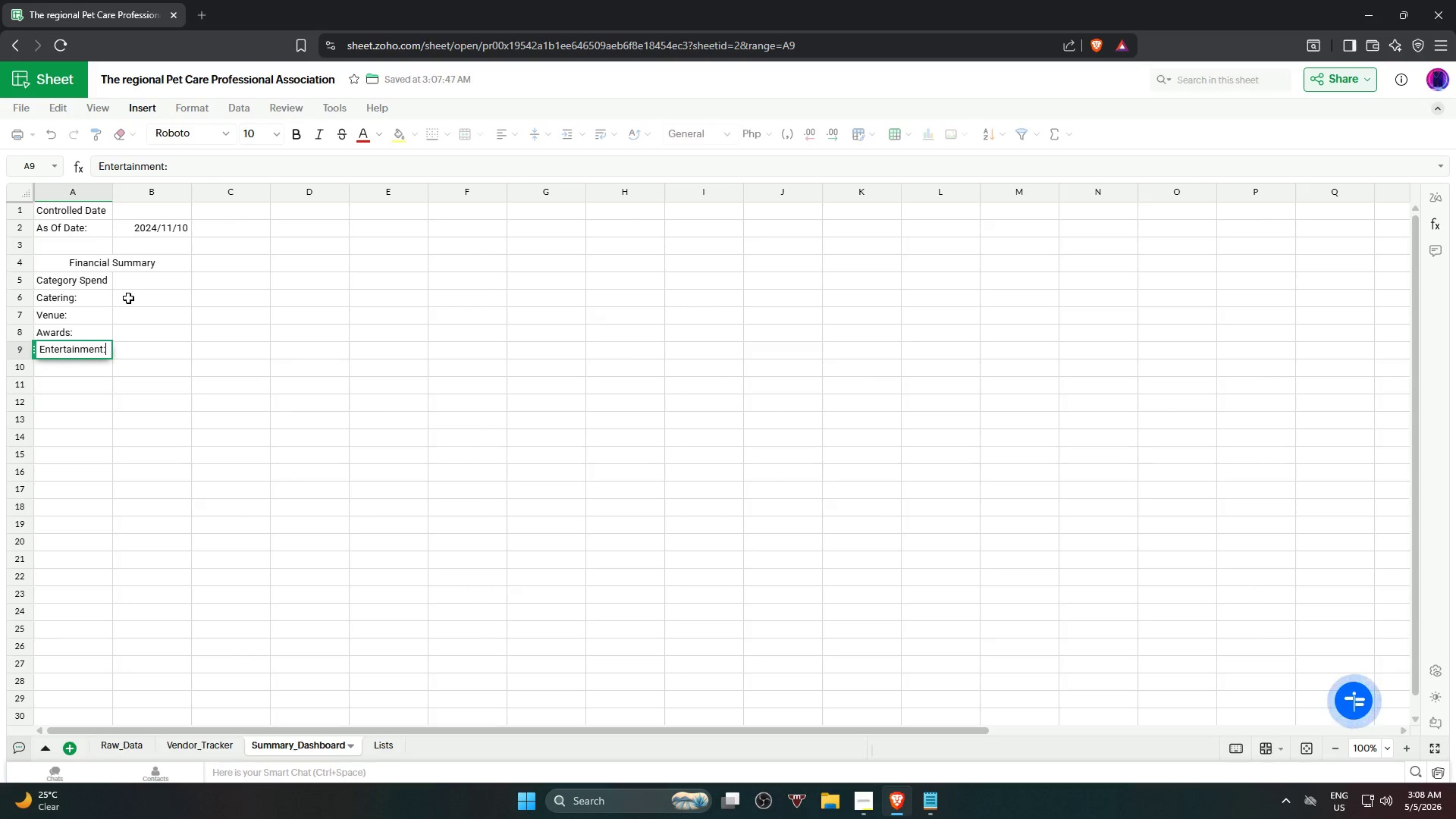 
key(ArrowDown)
 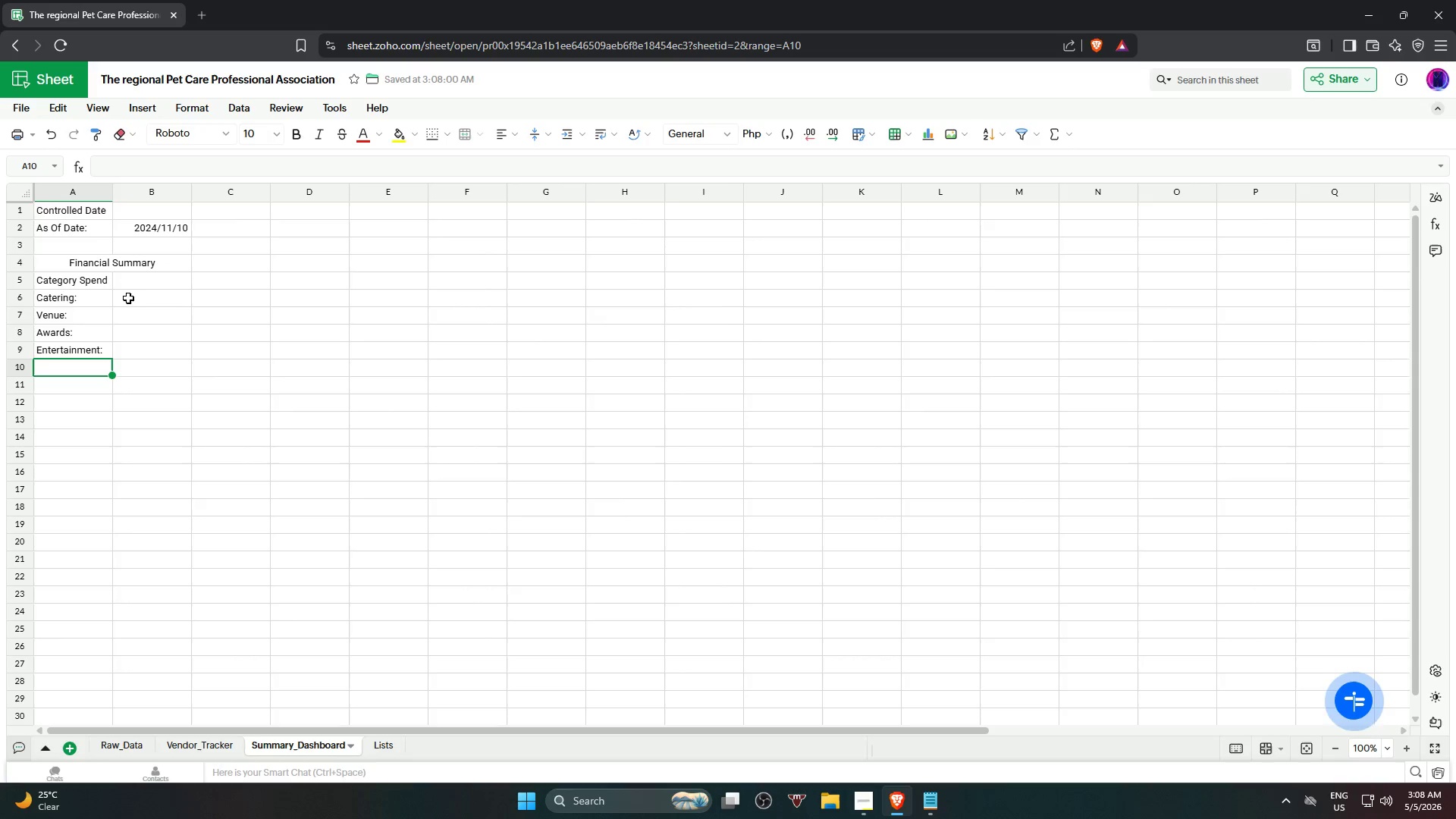 
wait(5.24)
 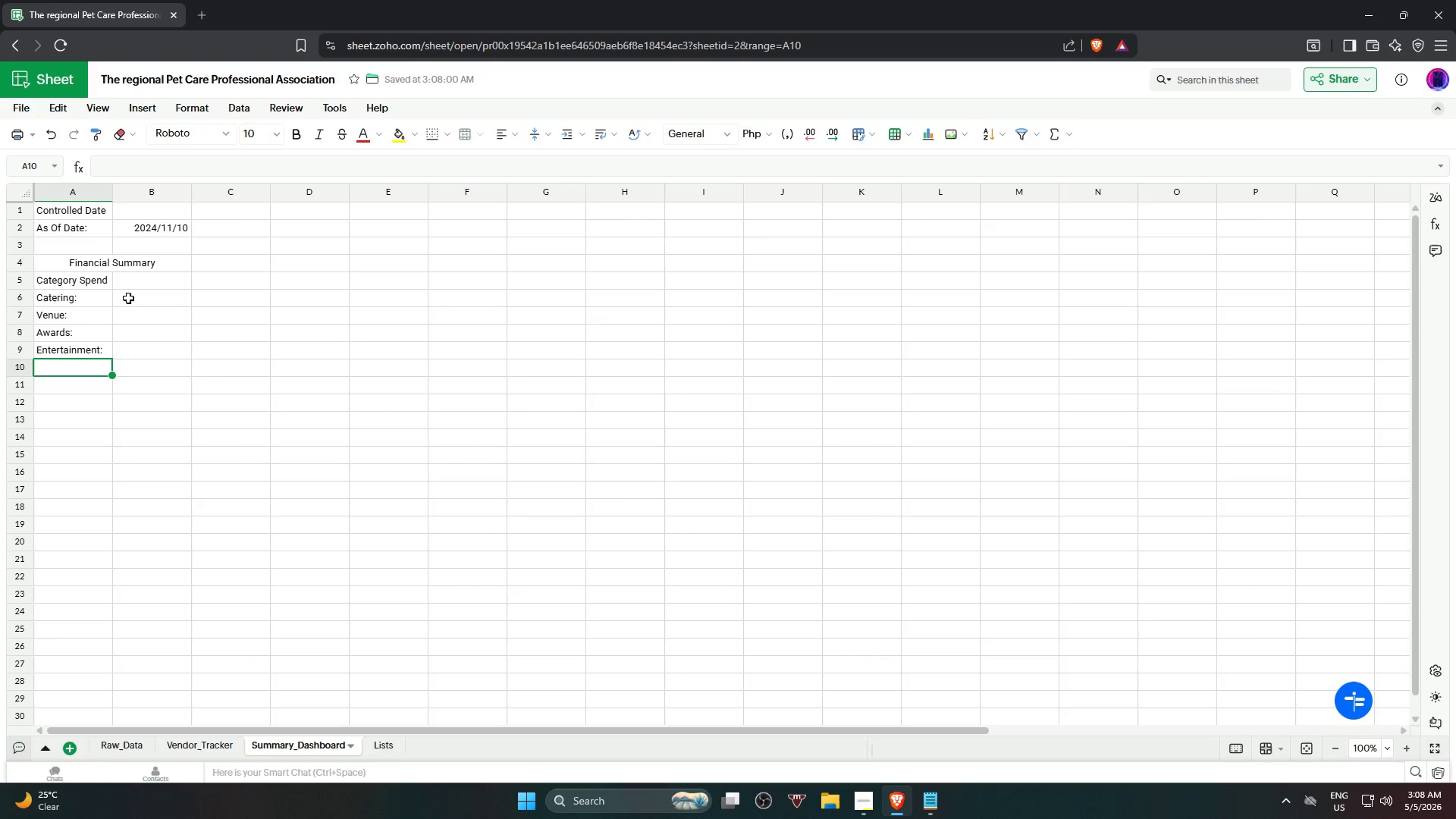 
key(ArrowDown)
 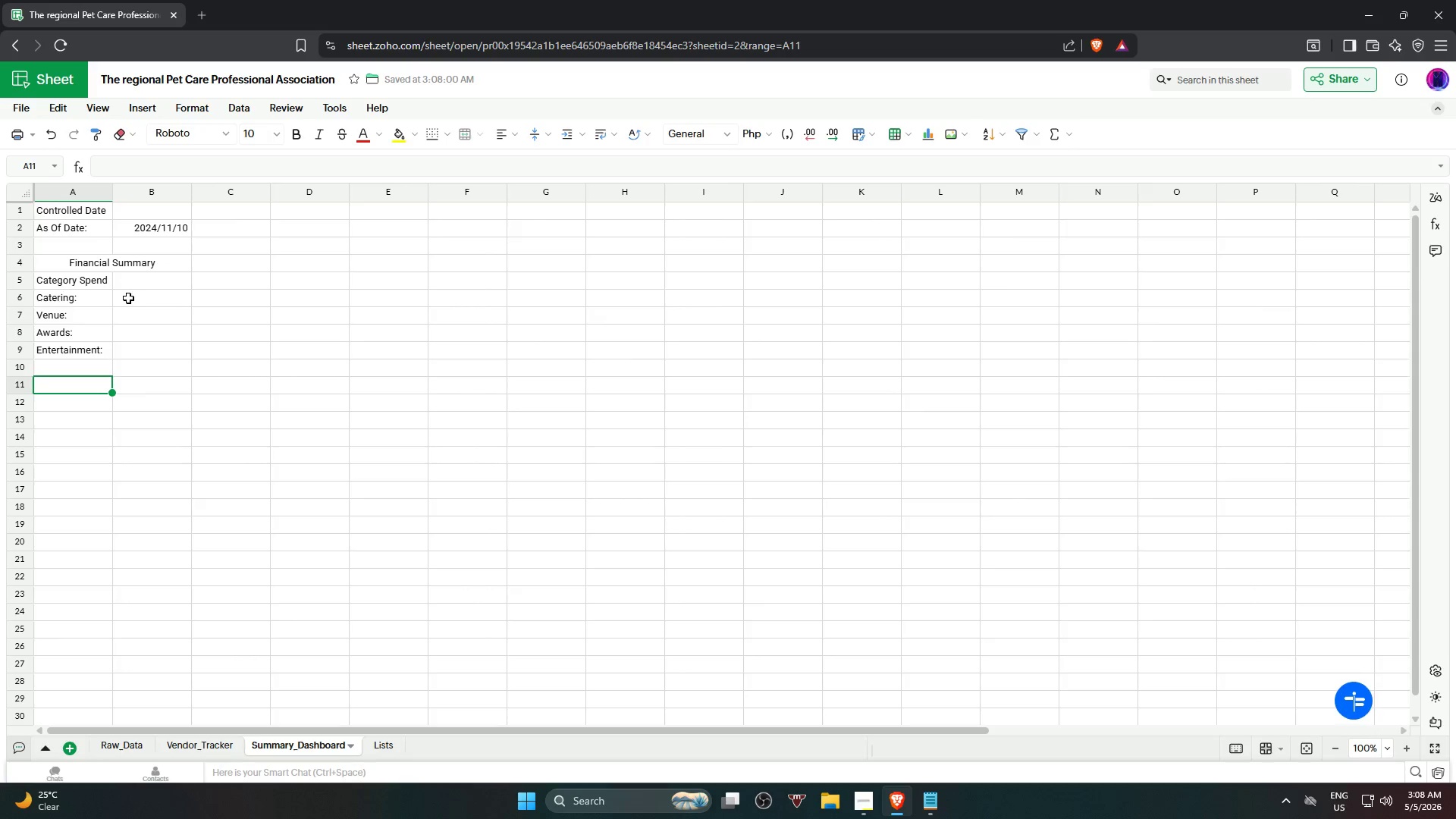 
type(Overalll)
key(Backspace)
type( Summarty)
key(Backspace)
key(Backspace)
type(y)
 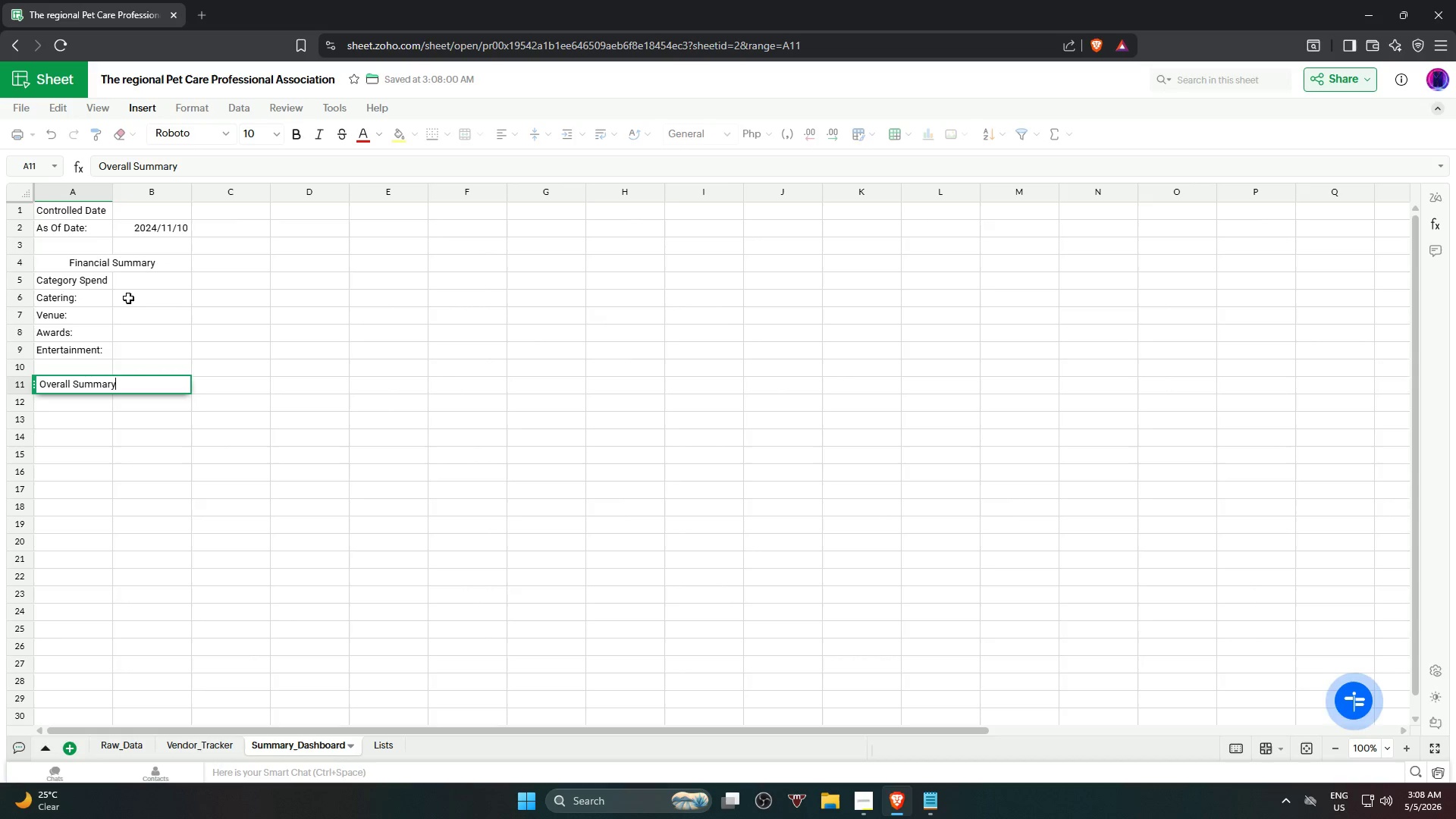 
key(ArrowDown)
 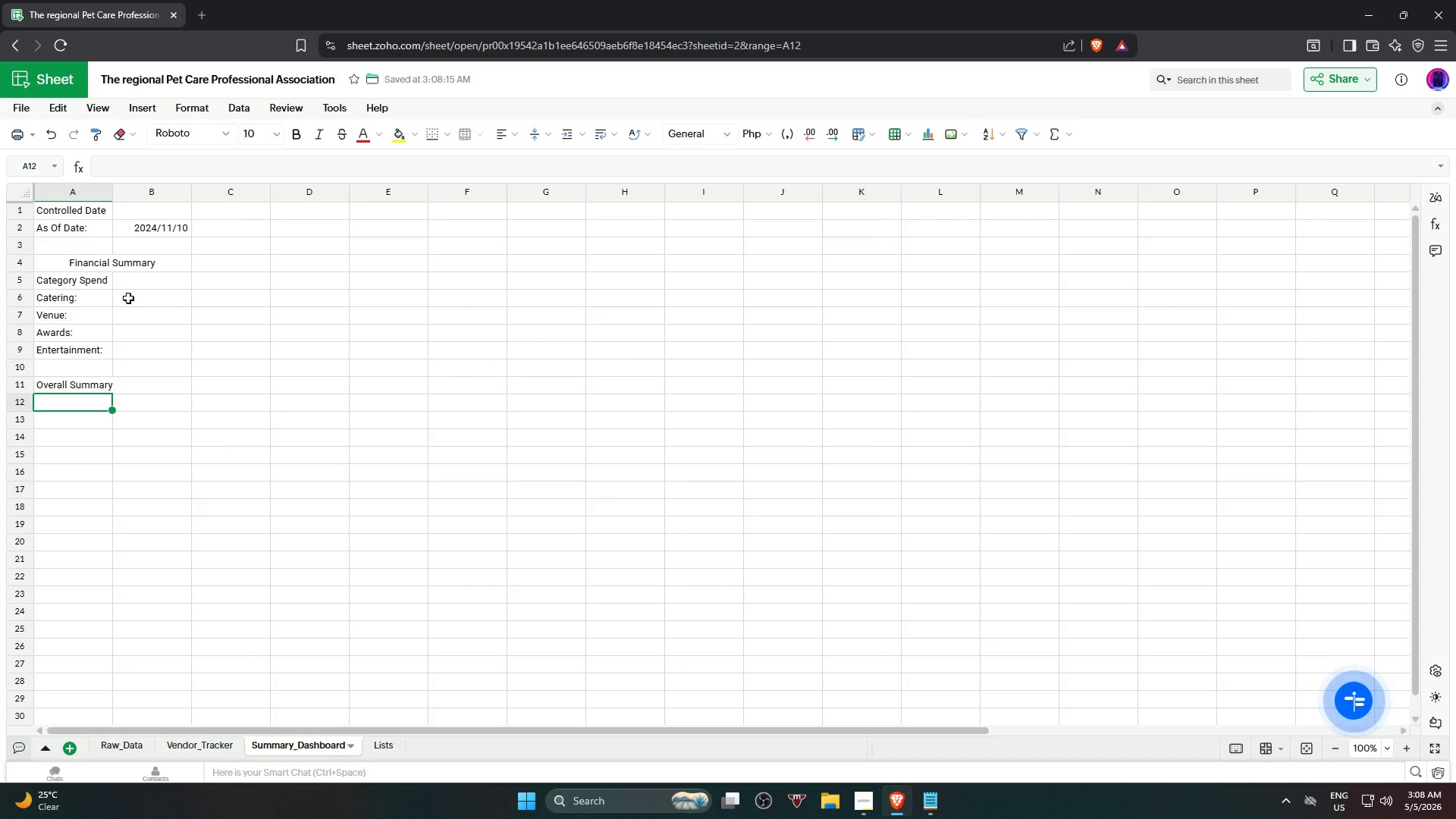 
type(Total Budget:)
 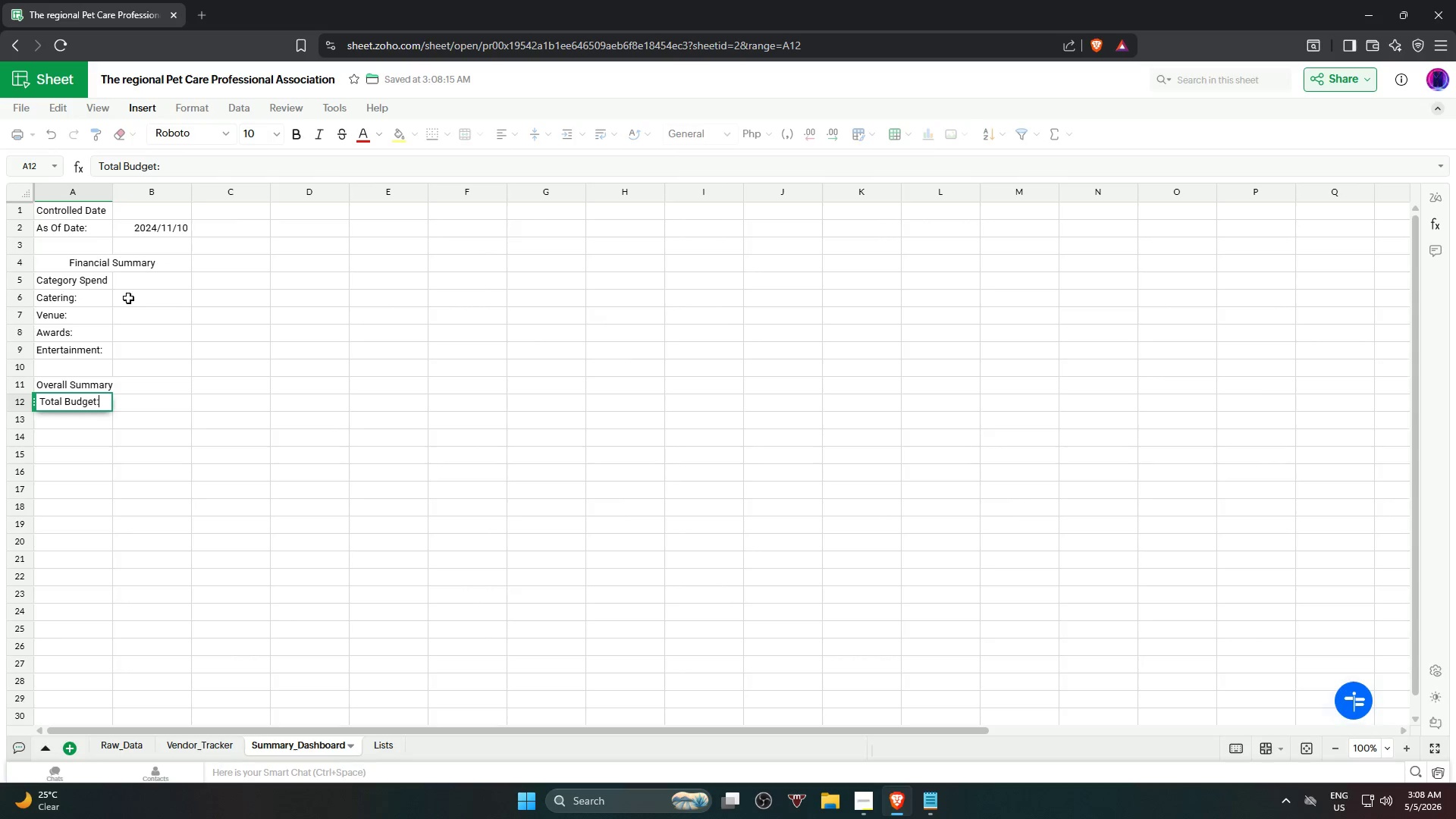 
 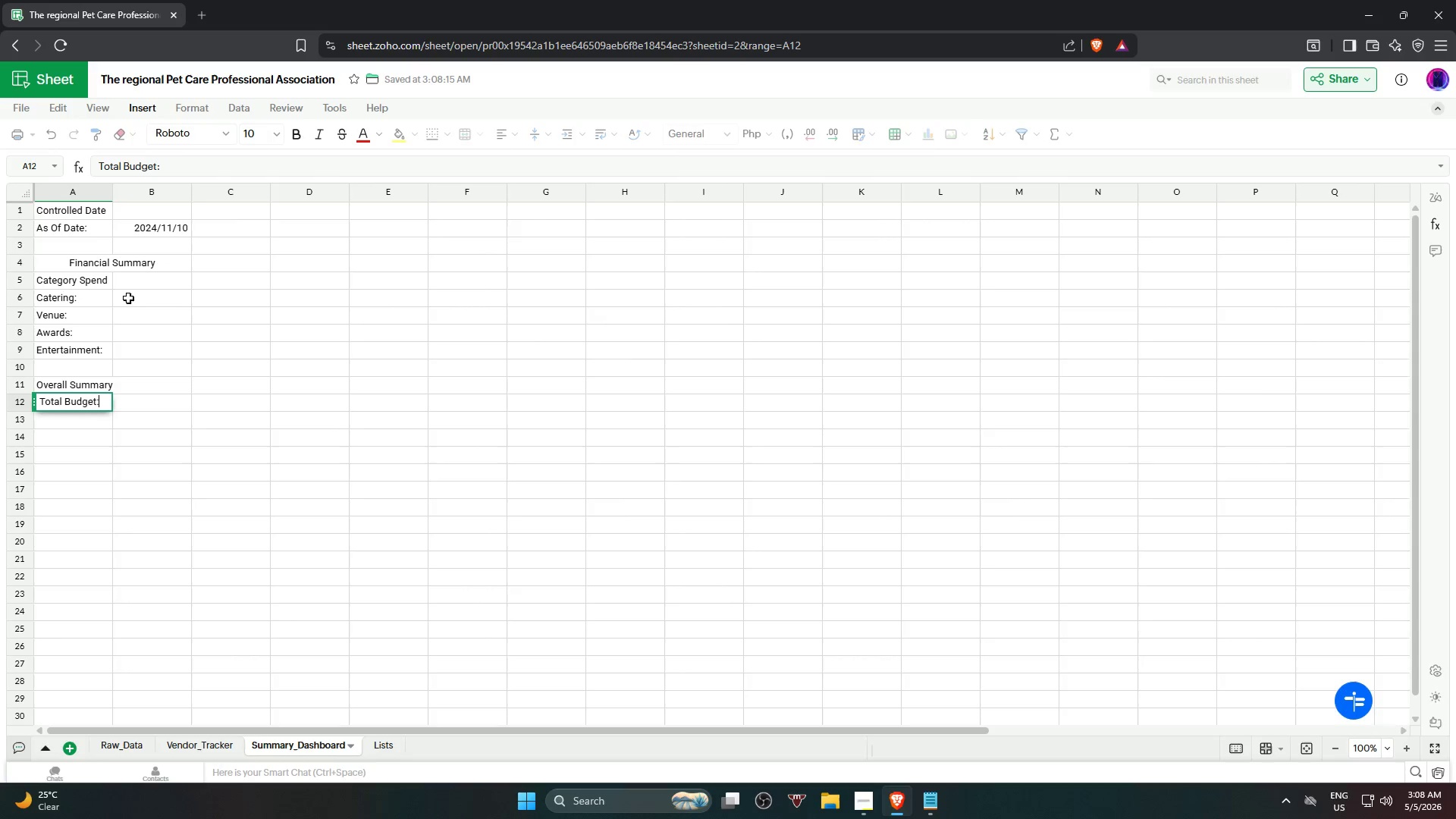 
key(ArrowDown)
 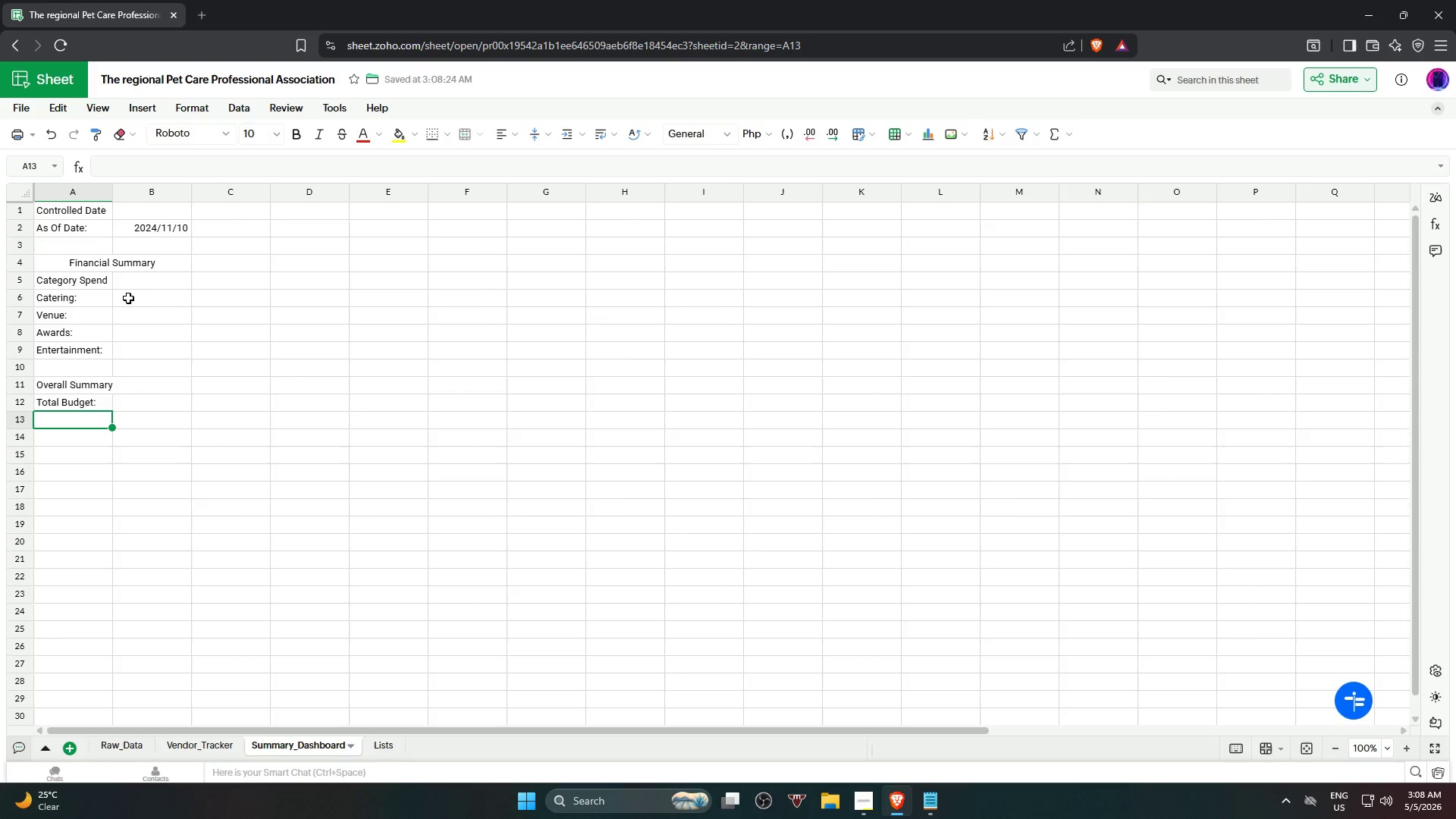 
type(Total Actual Spoe)
key(Backspace)
key(Backspace)
type(end:)
 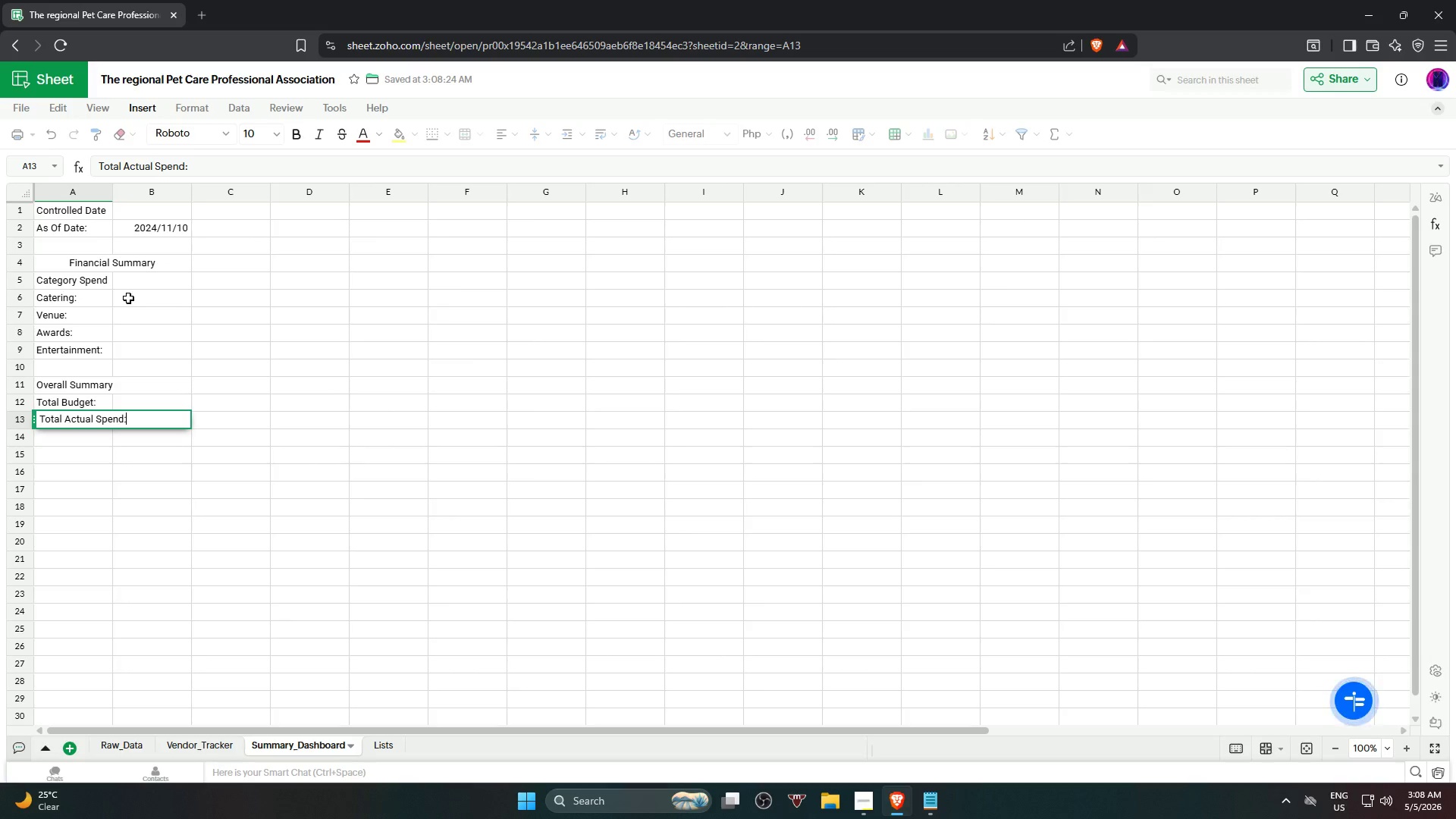 
key(ArrowDown)
 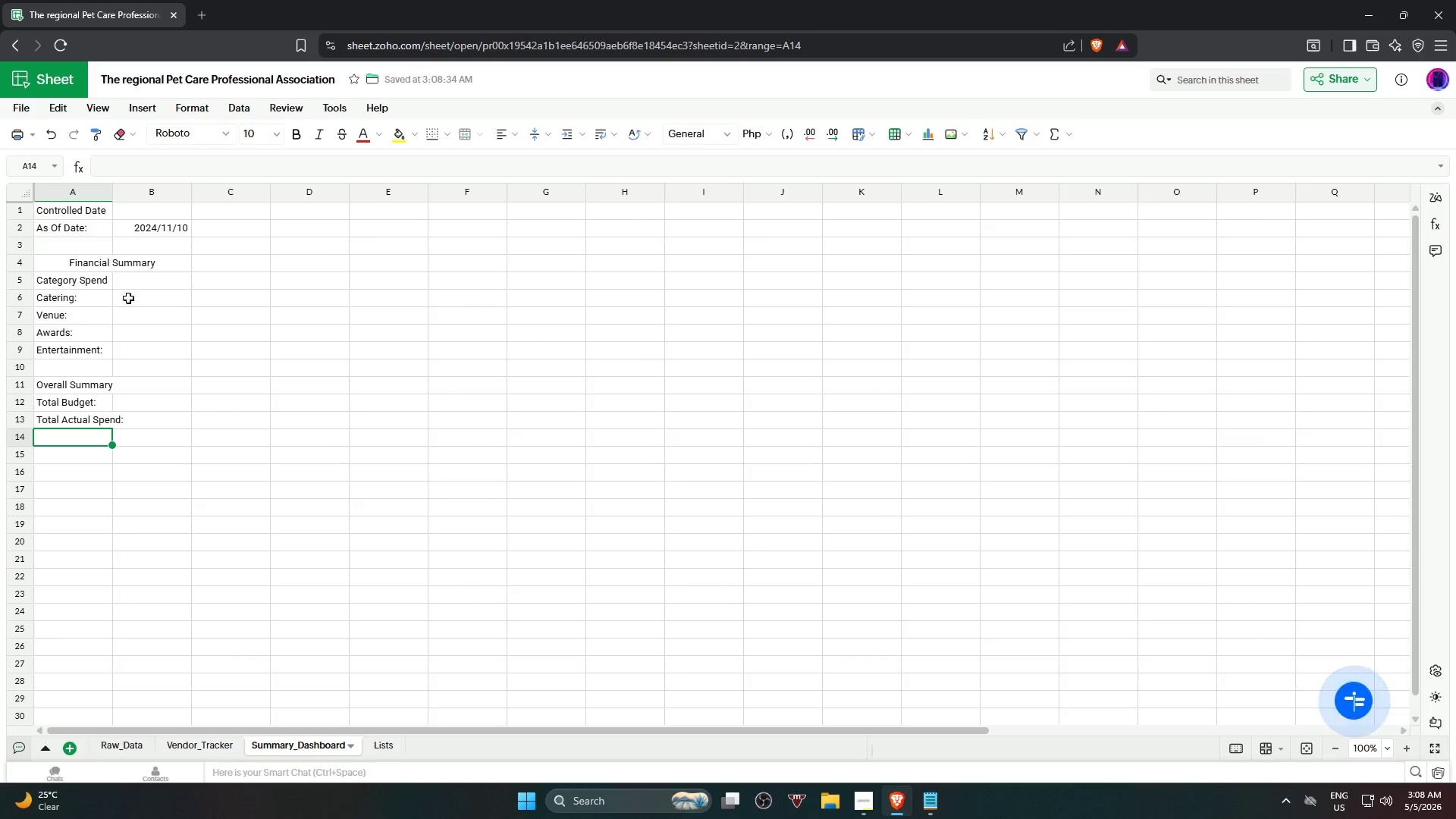 
type(Total Variance)
 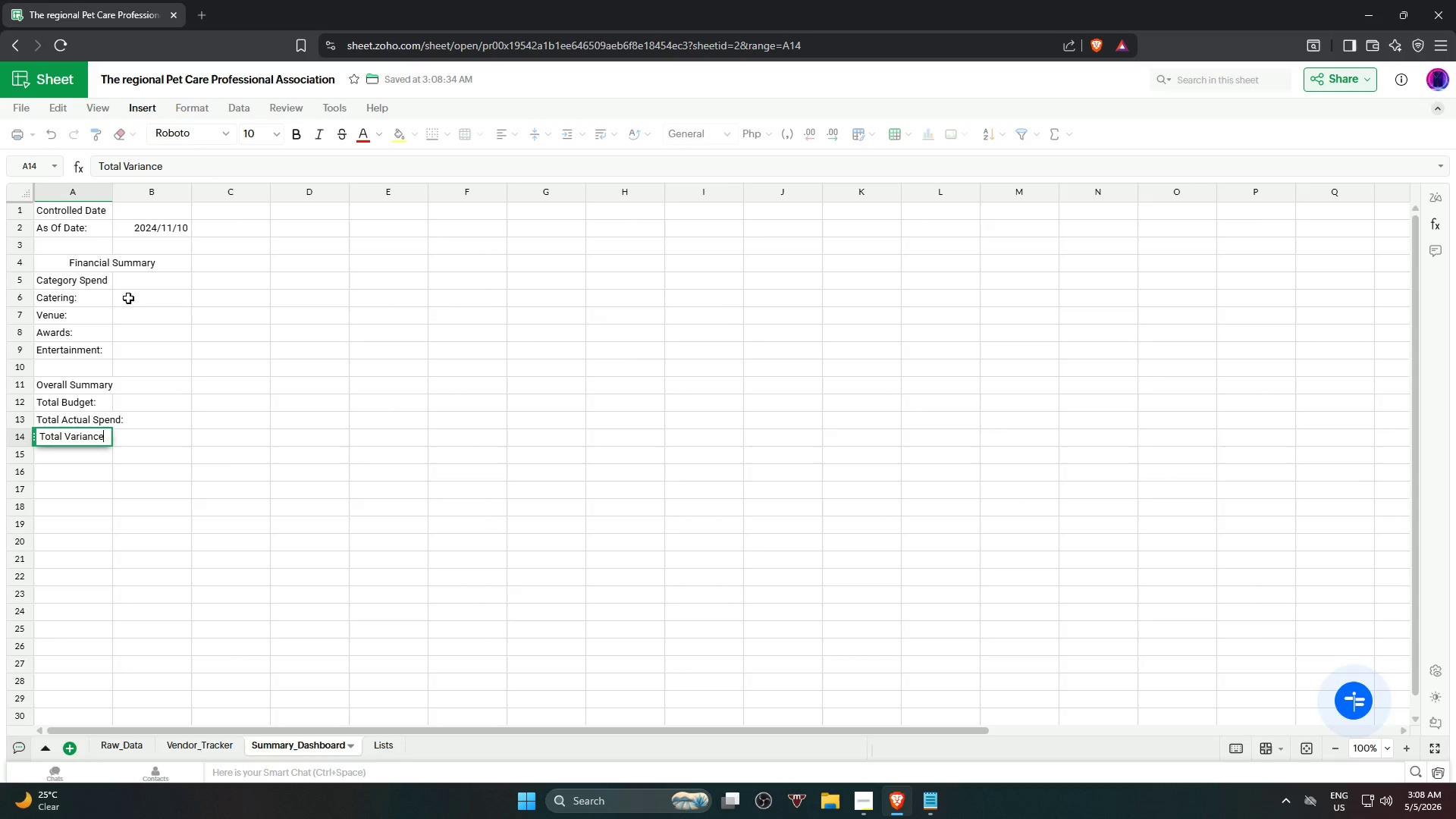 
key(Enter)
 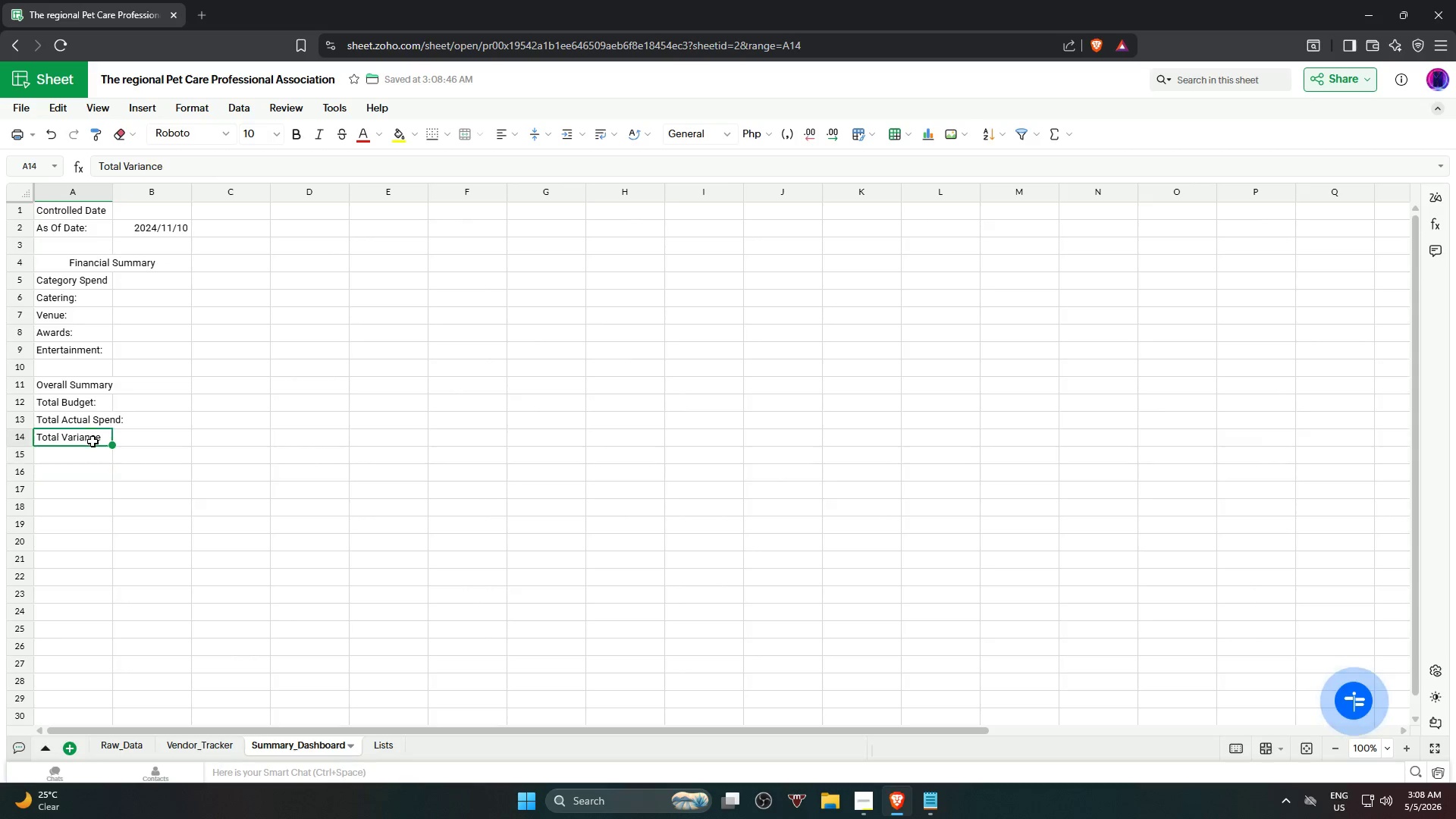 
left_click([249, 163])
 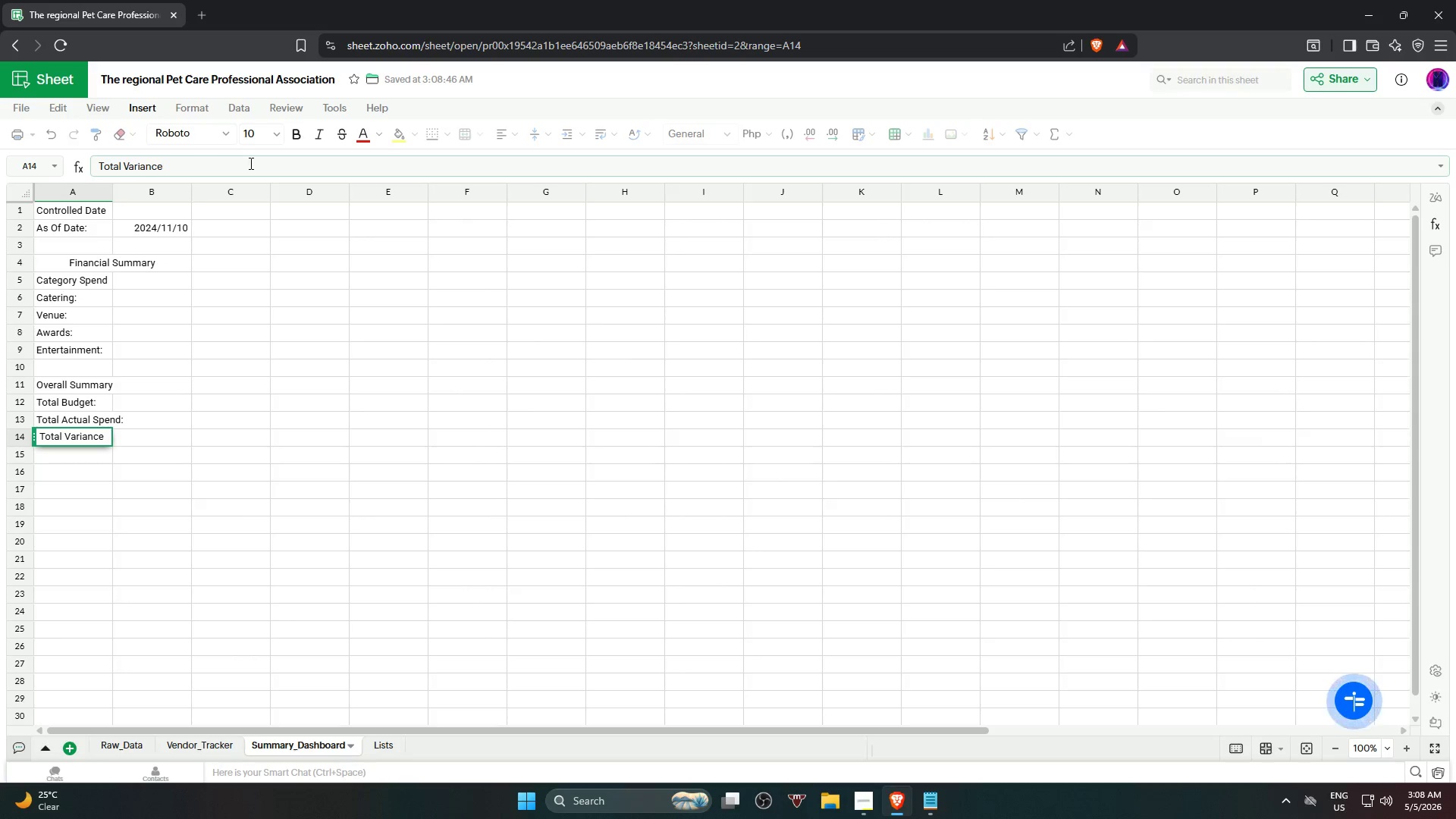 
key(Shift+Semicolon)
 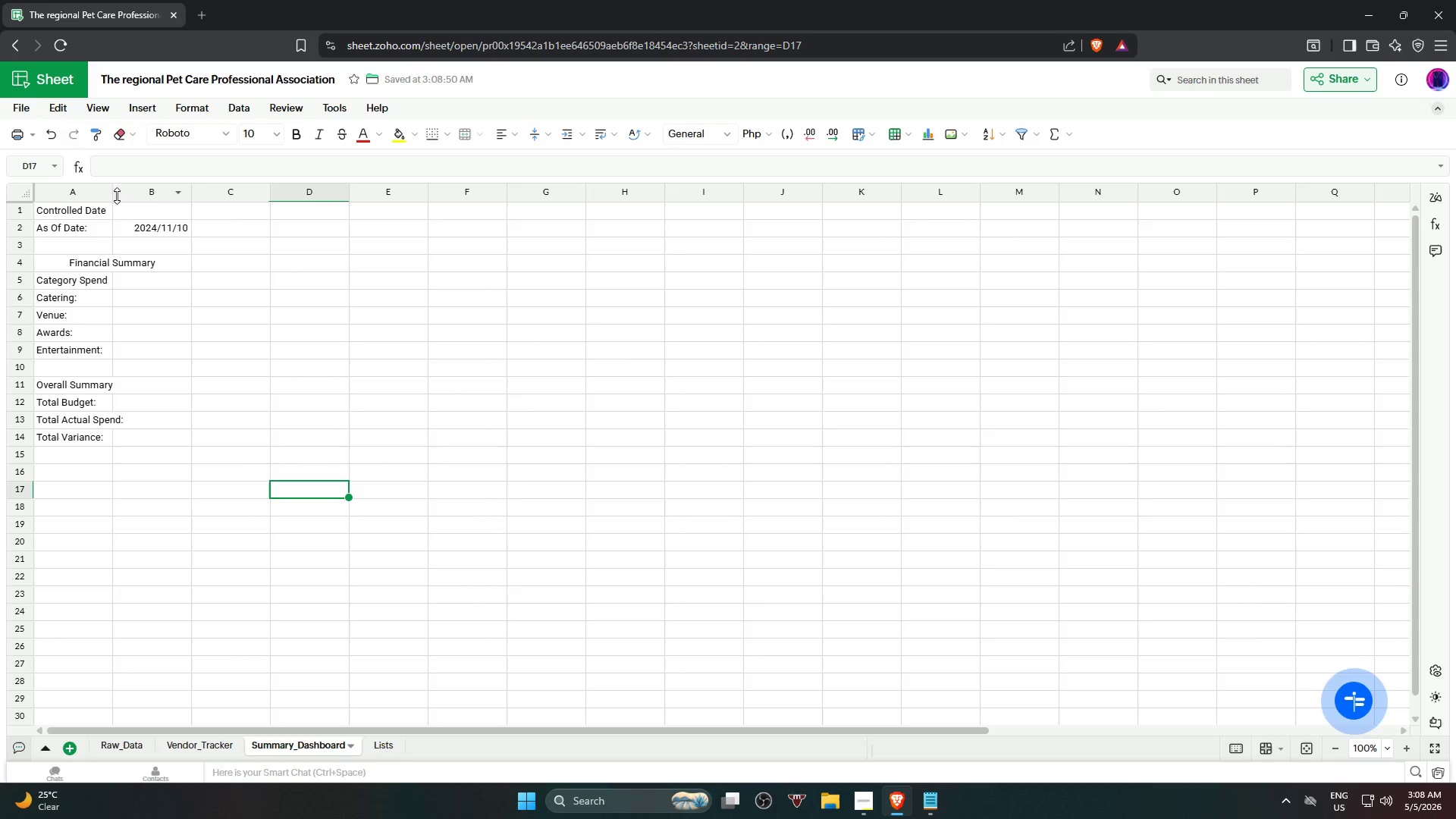 
double_click([111, 193])
 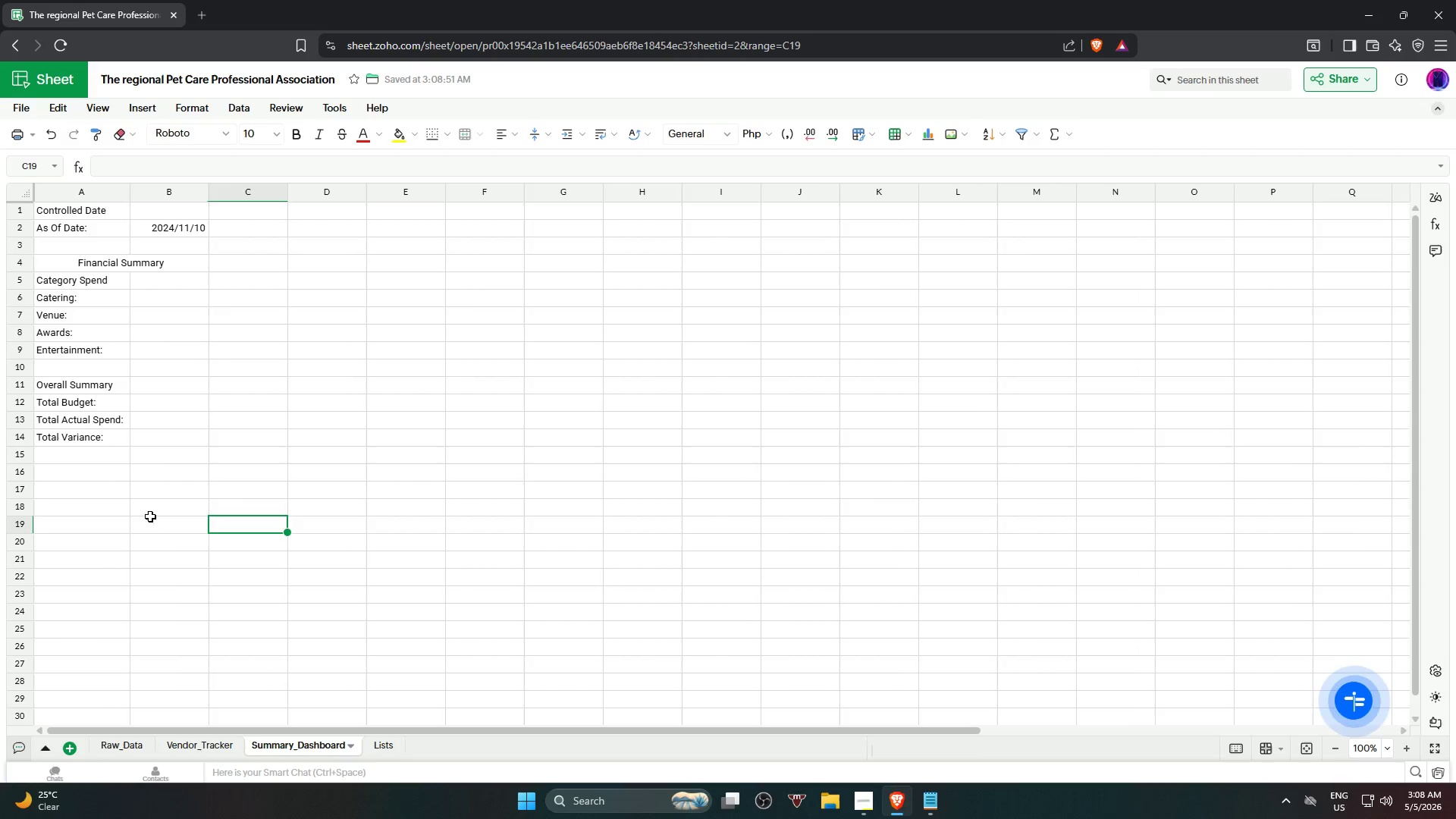 
double_click([96, 418])
 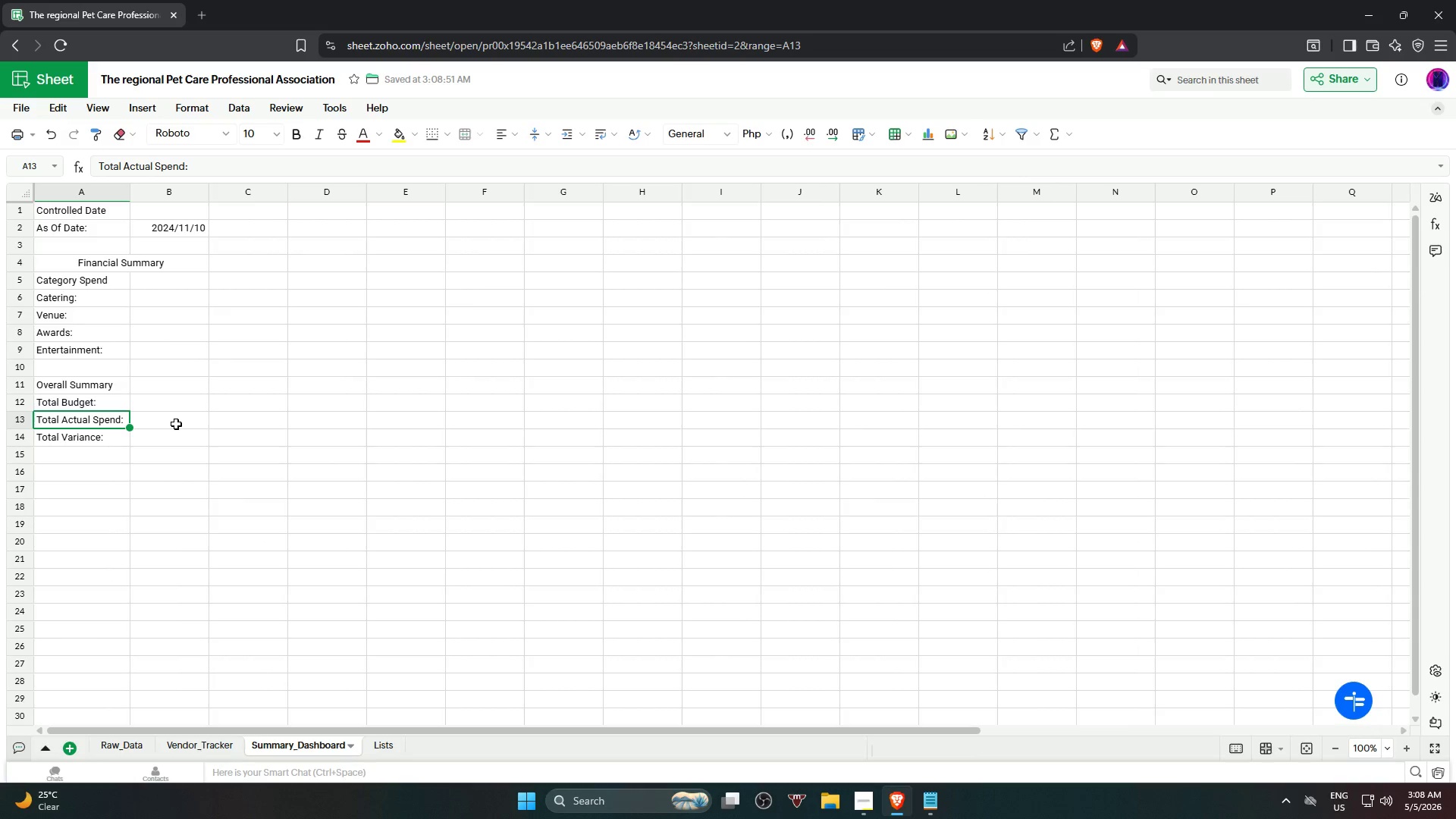 
left_click([145, 448])
 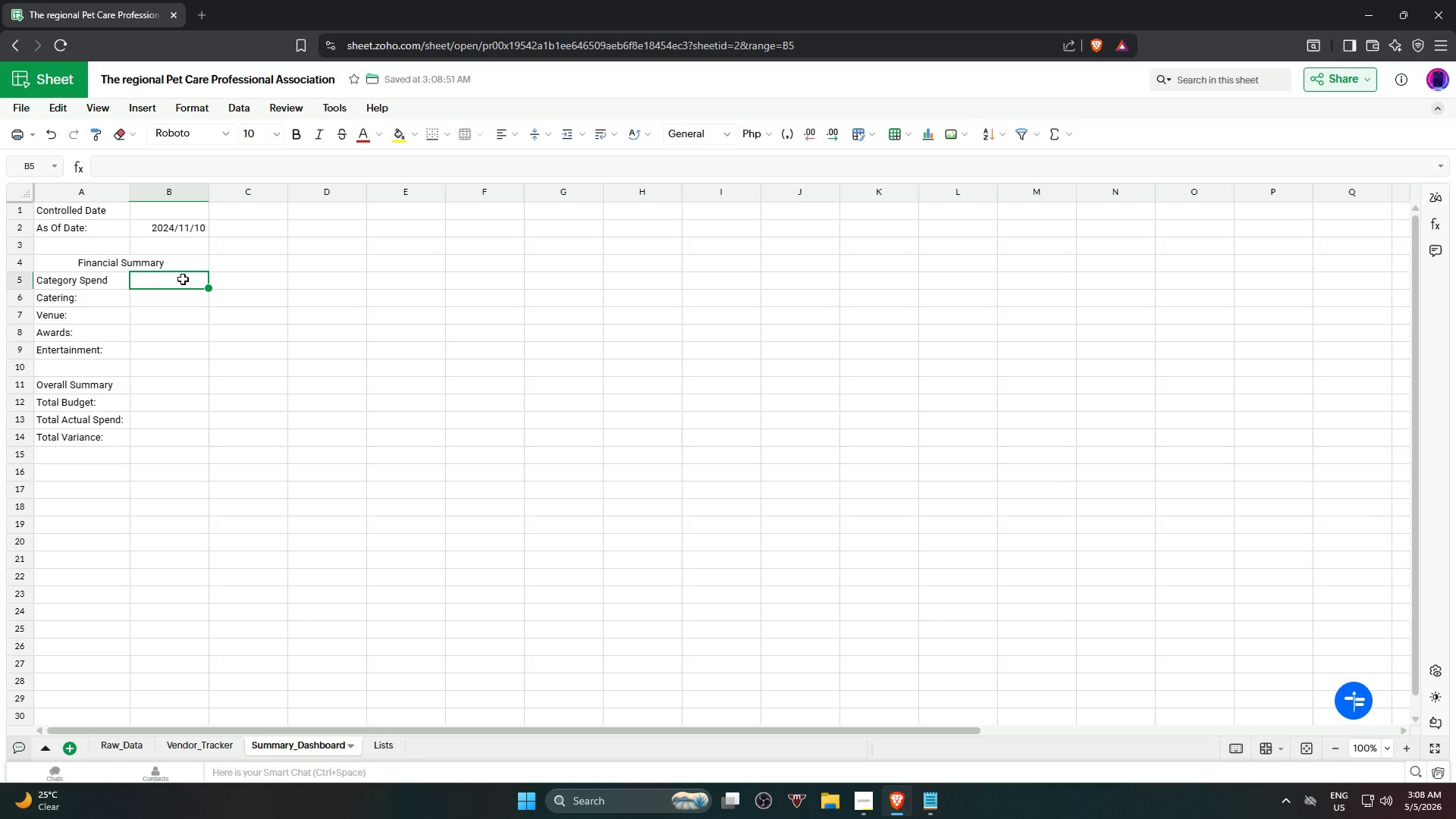 
key(Equal)
 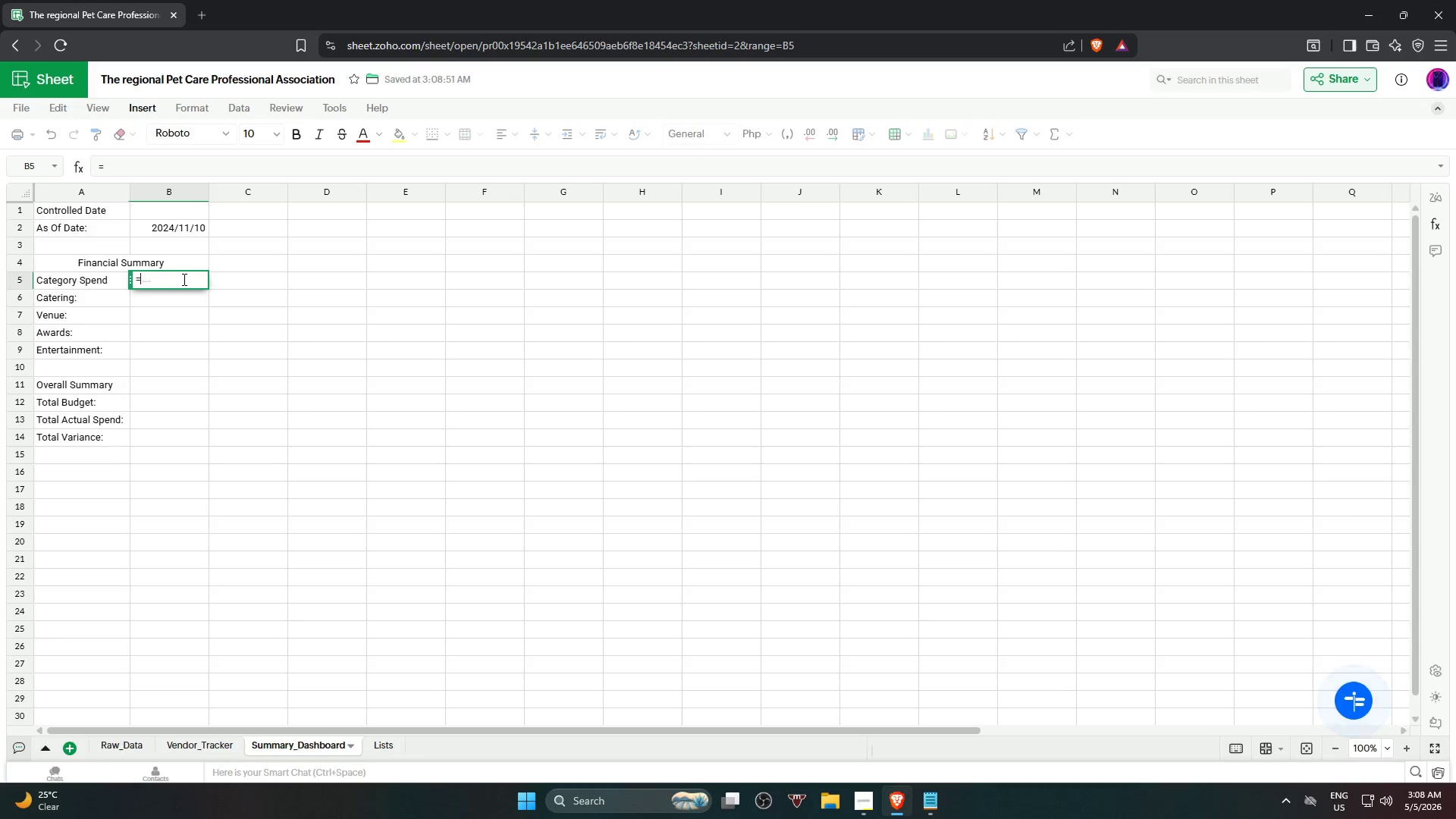 
key(Backspace)
 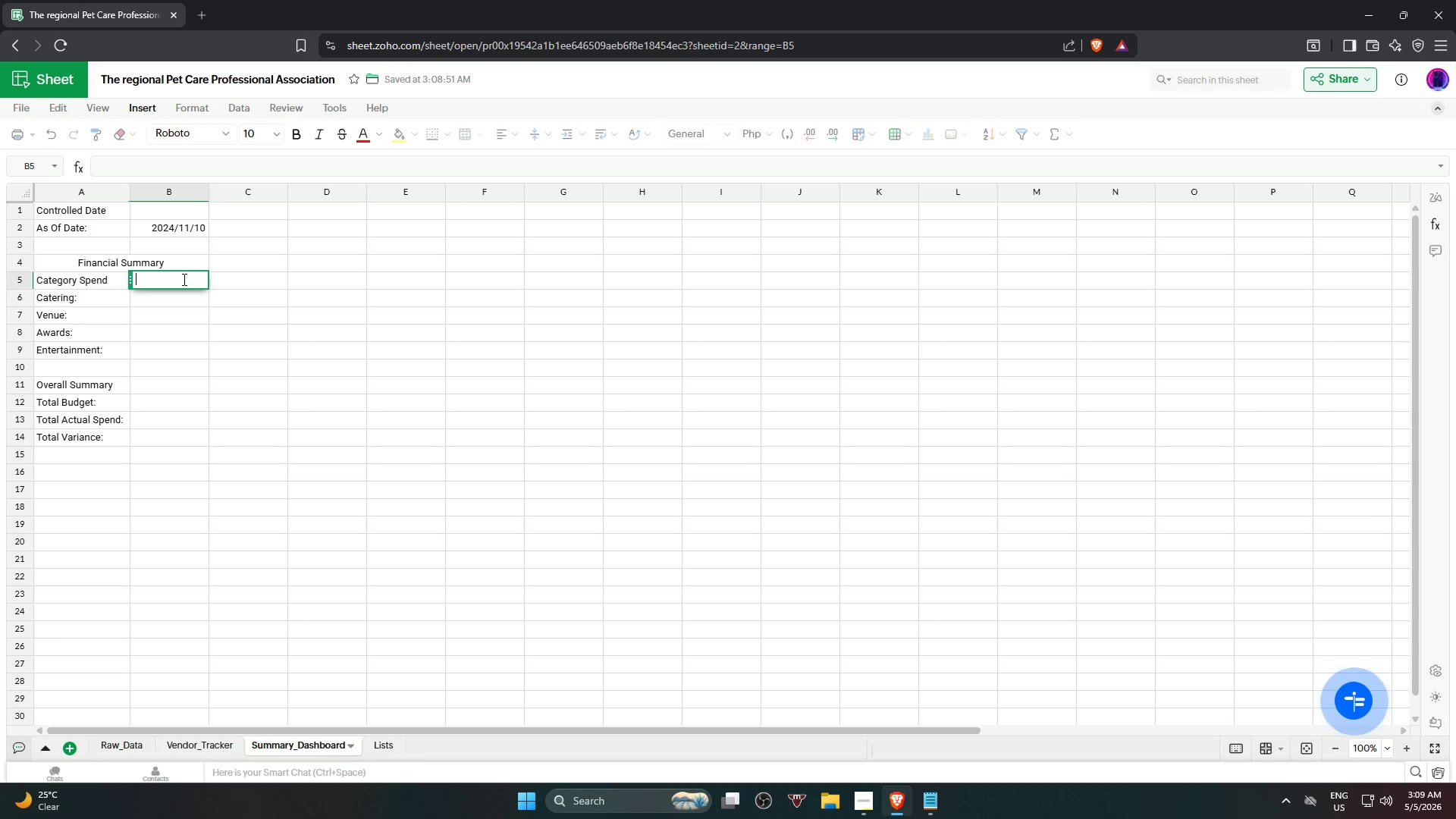 
key(ArrowDown)
 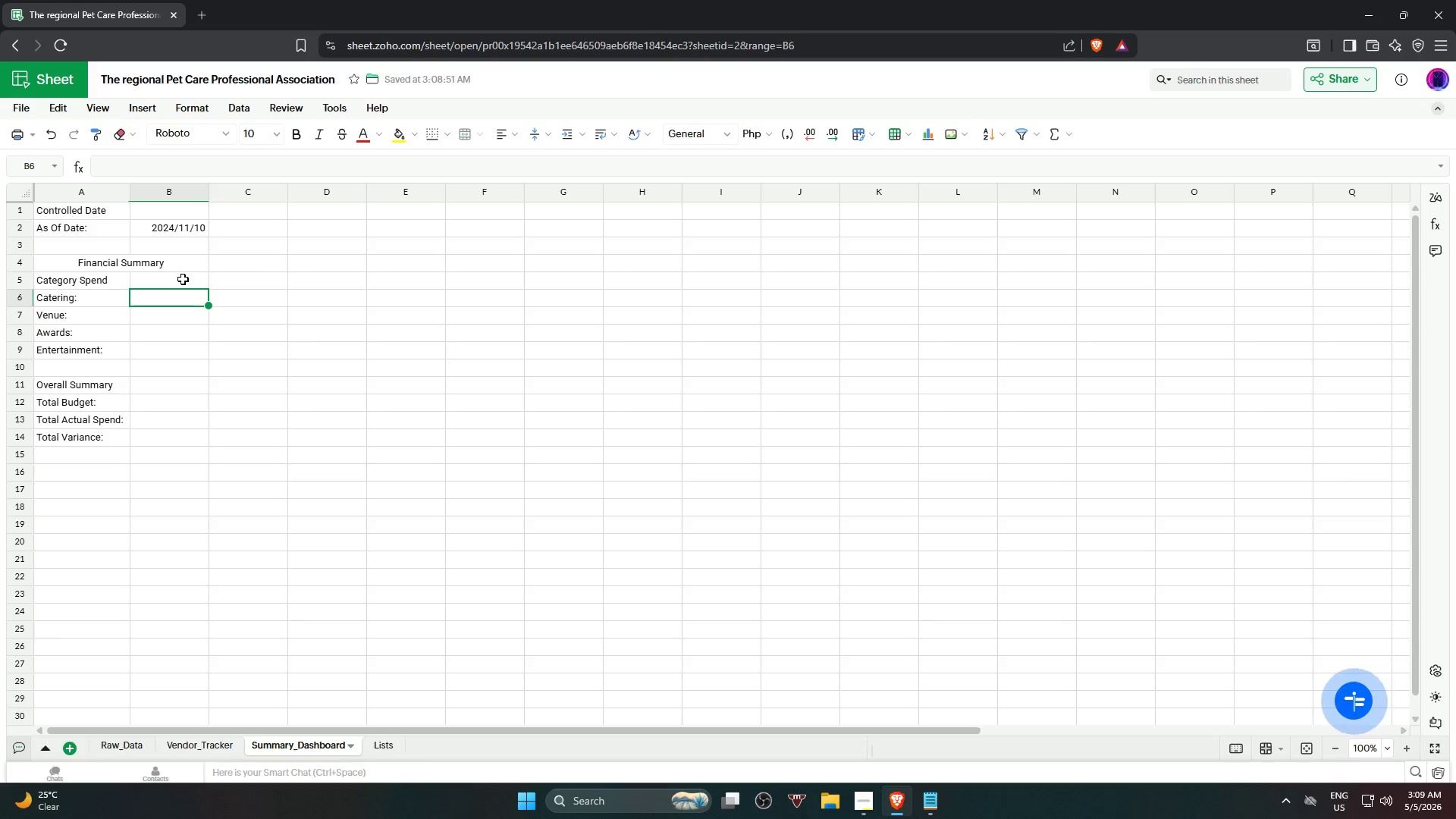 
type(=sumif)
 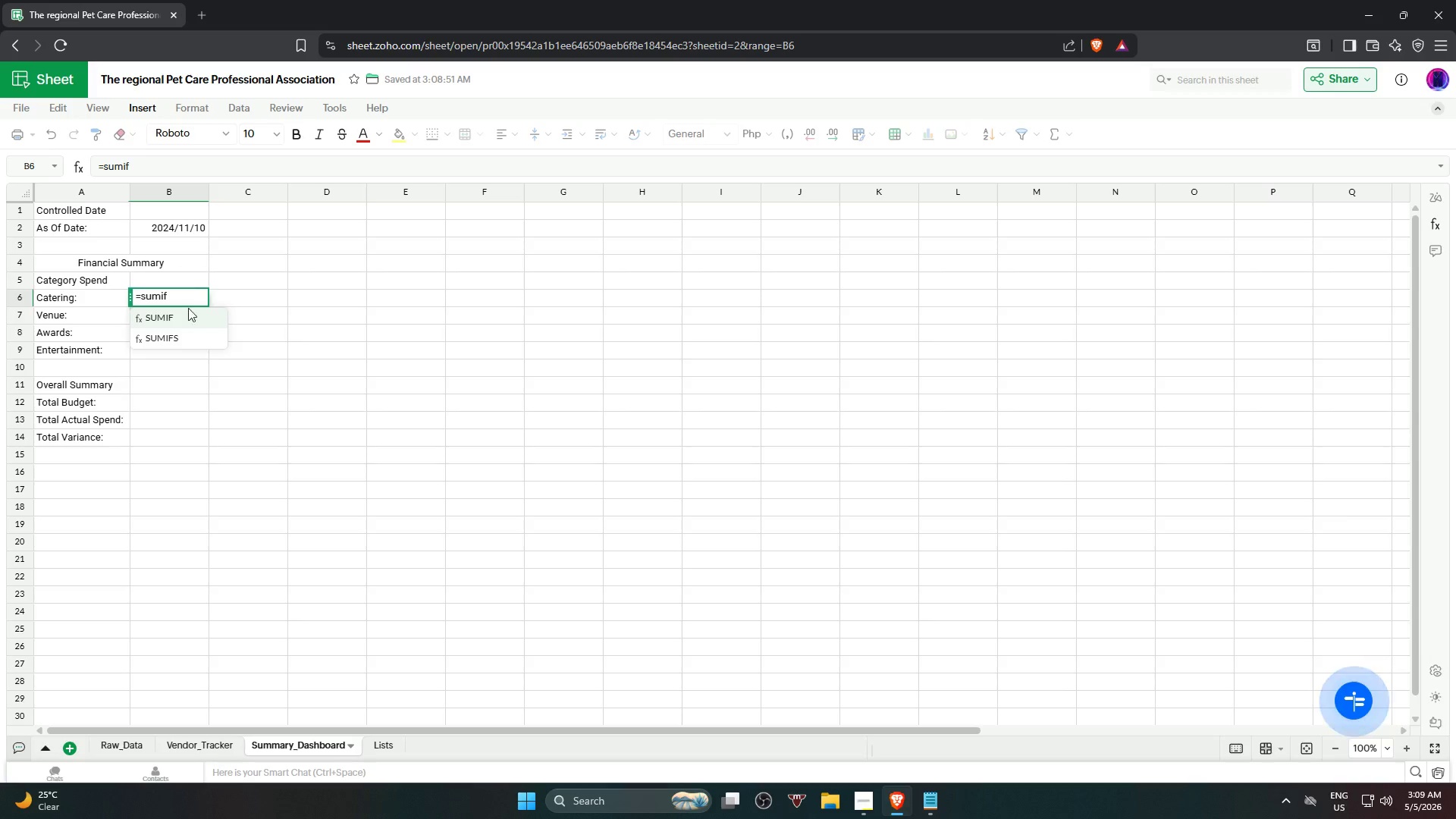 
left_click([194, 312])
 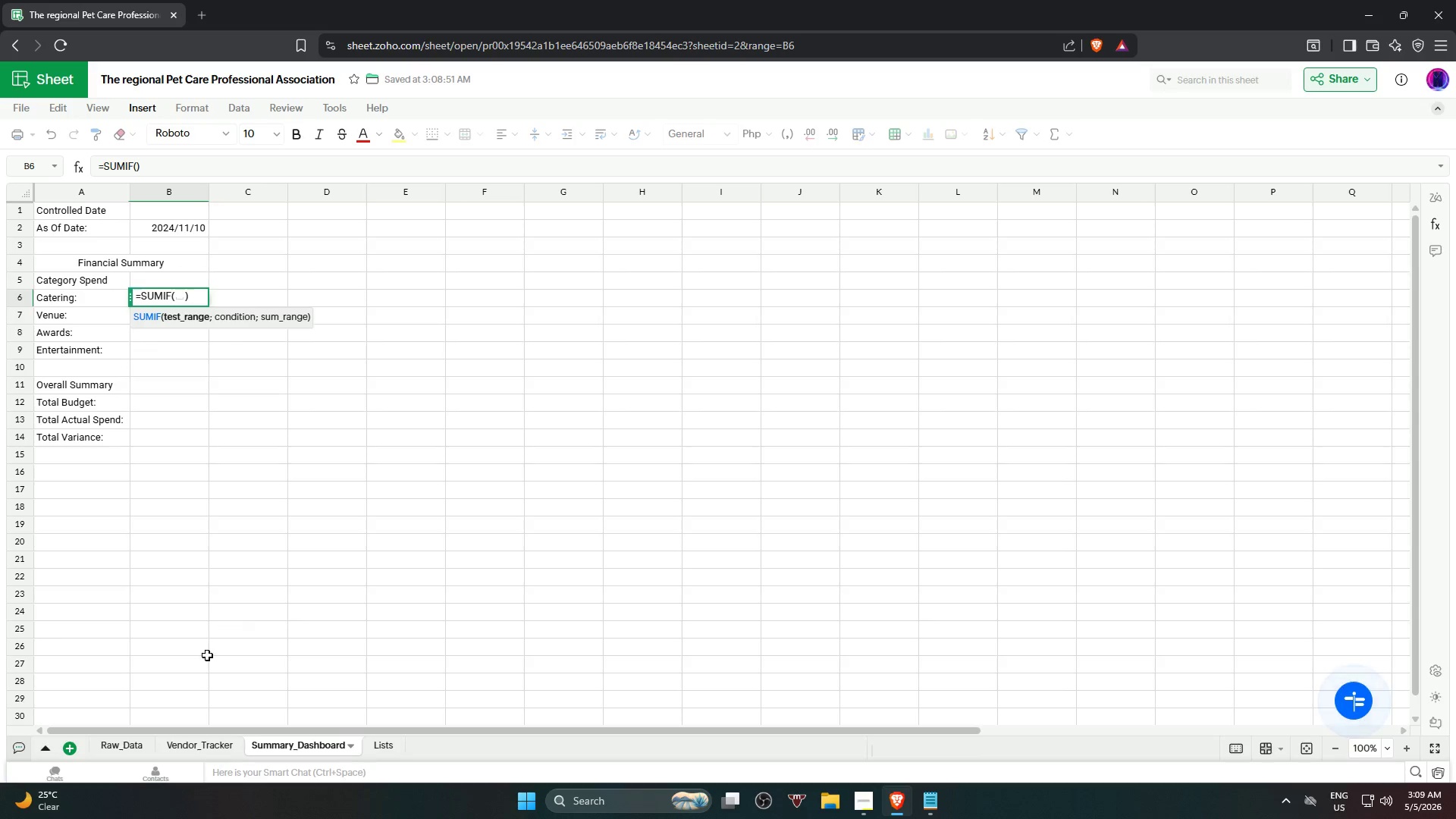 
left_click([200, 745])
 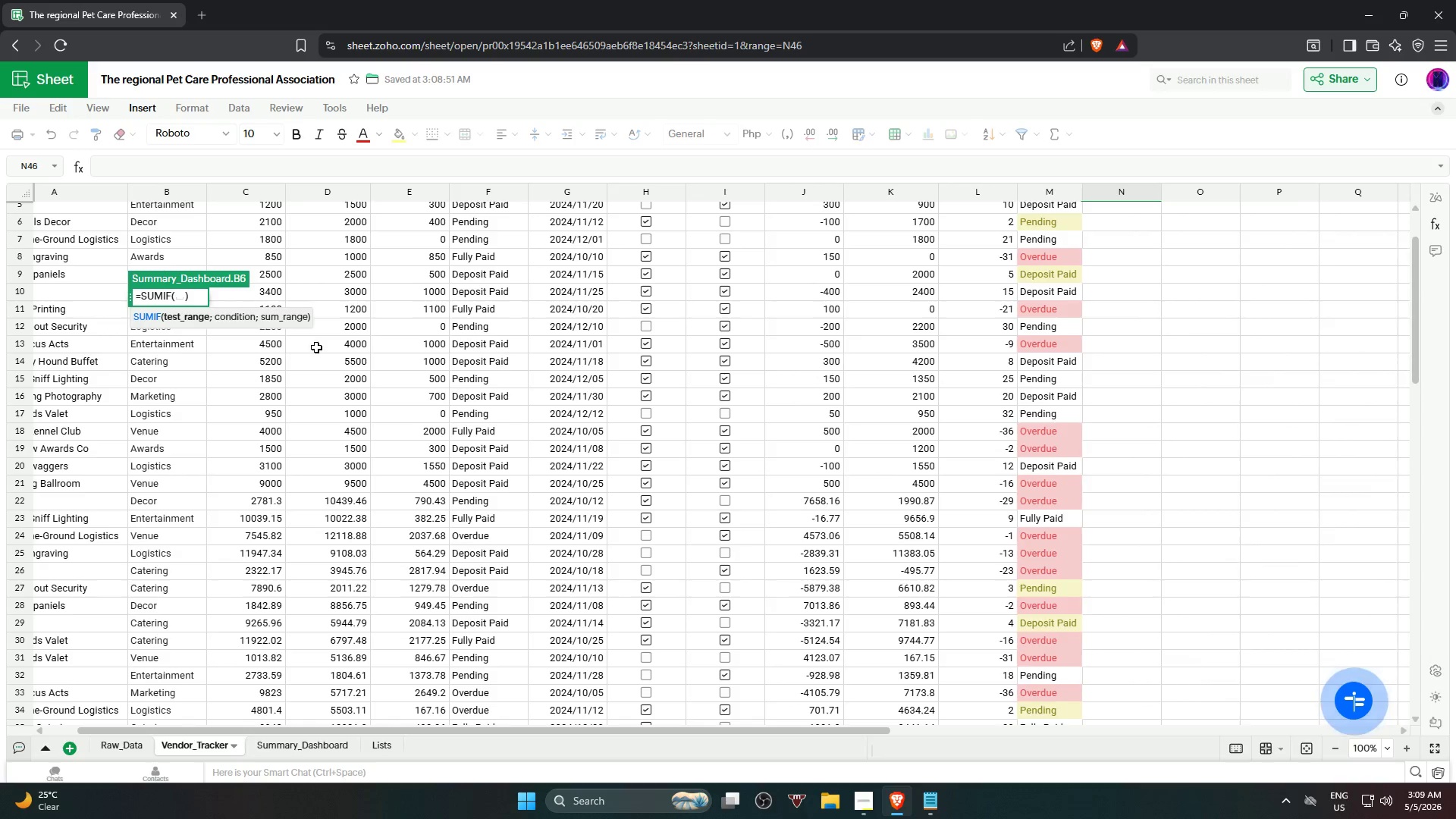 
scroll: coordinate [435, 426], scroll_direction: up, amount: 11.0
 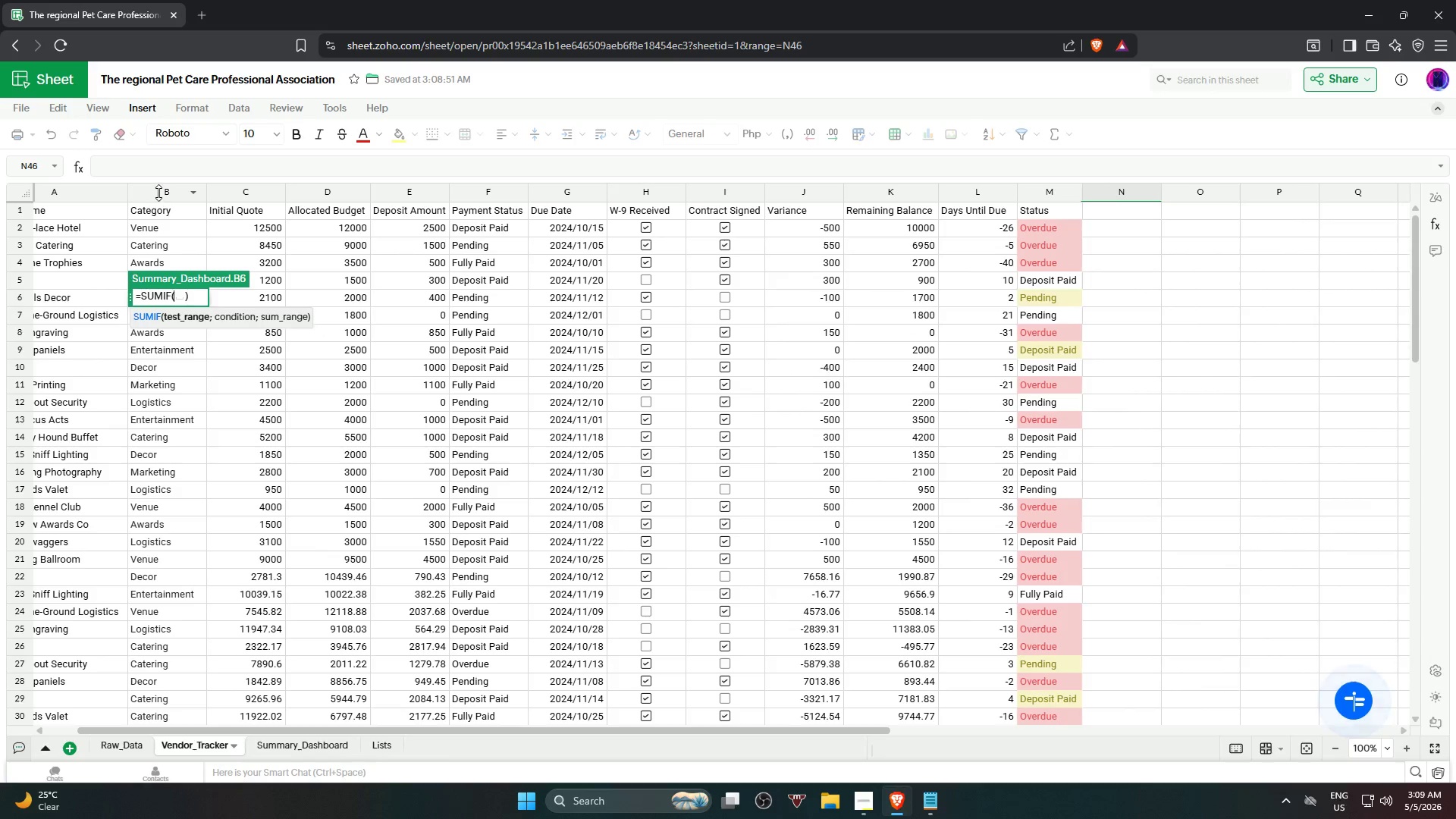 
left_click([158, 192])
 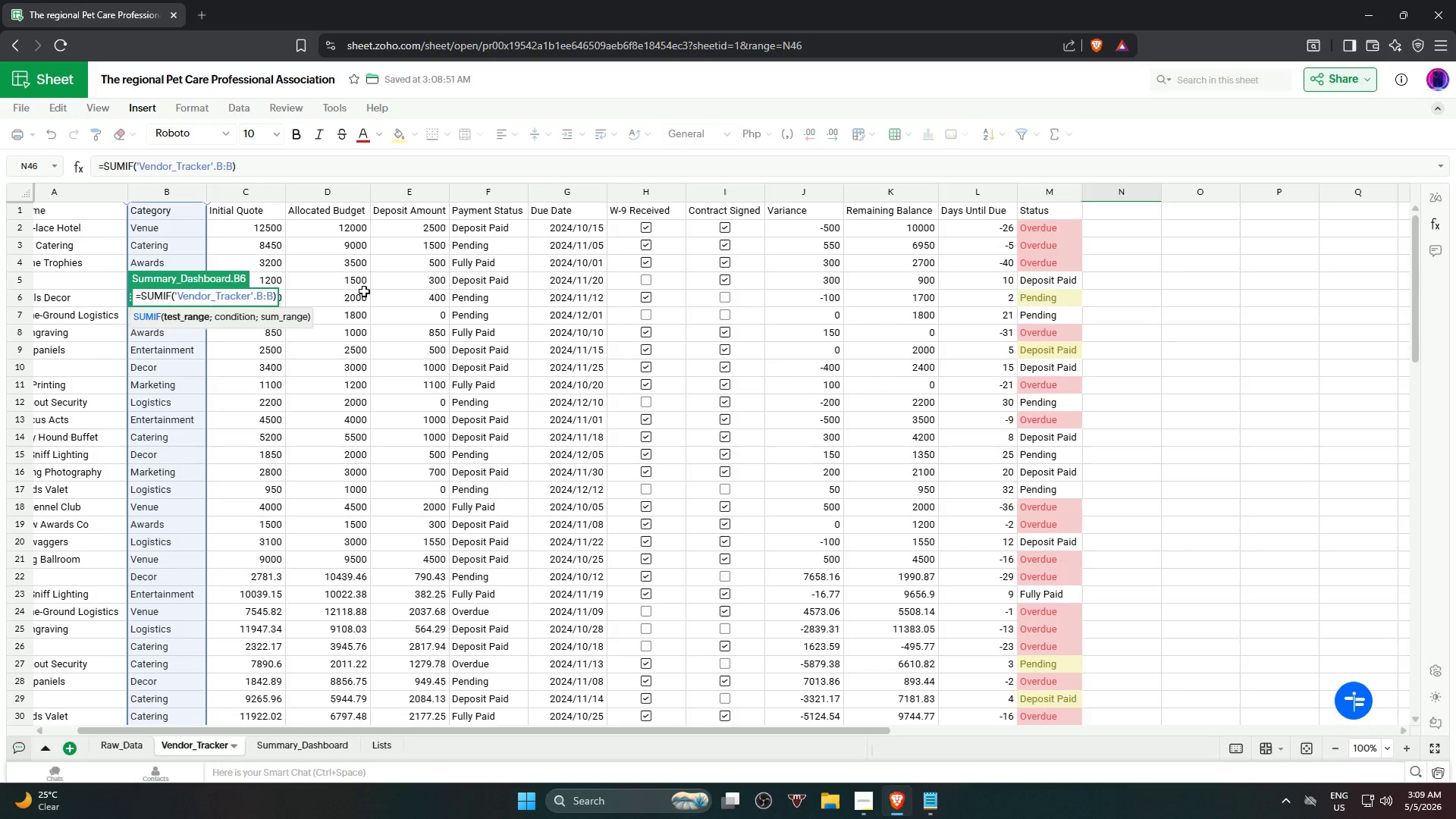 
wait(10.3)
 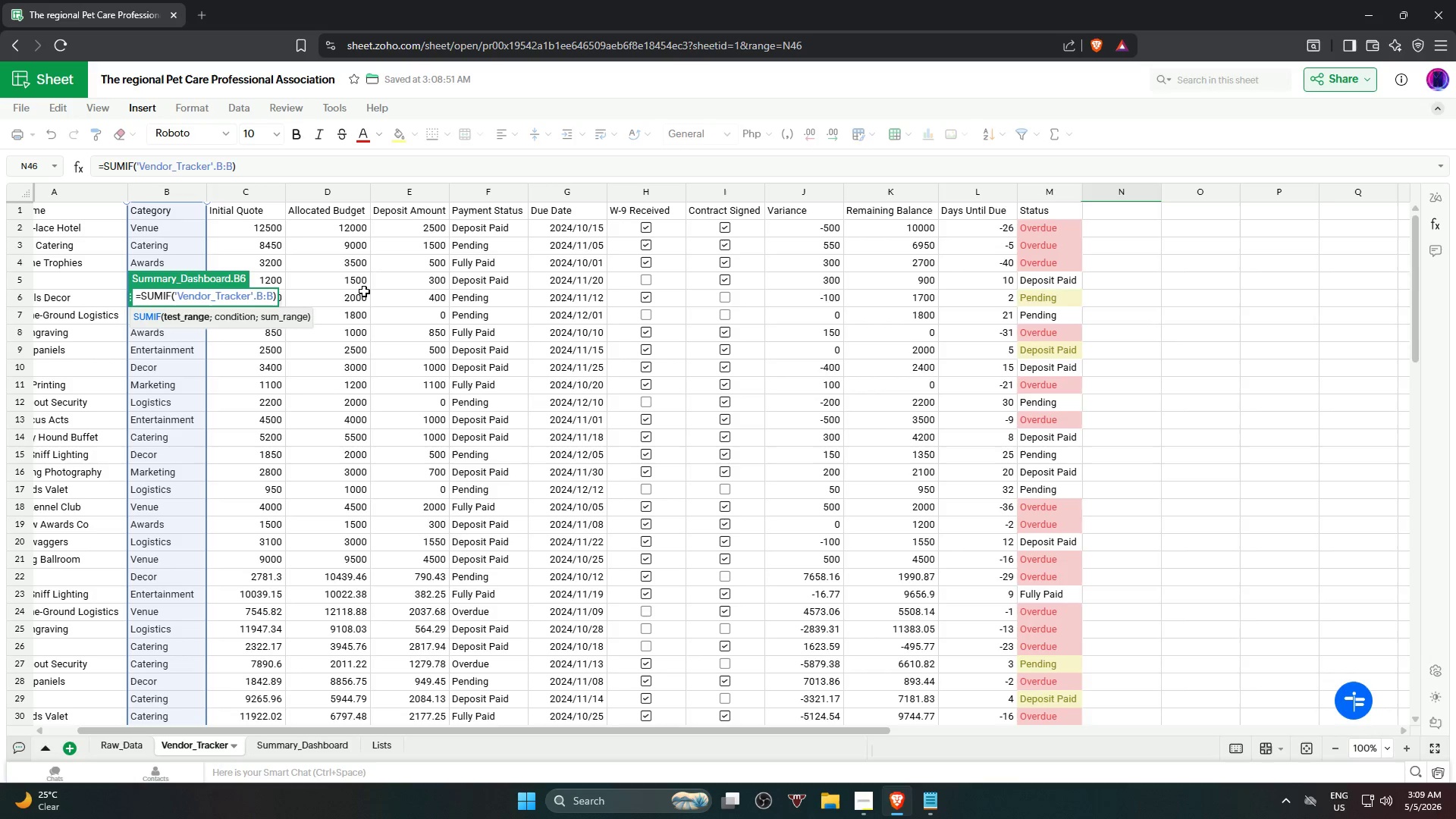 
type(,"c)
key(Backspace)
type(Catering)
 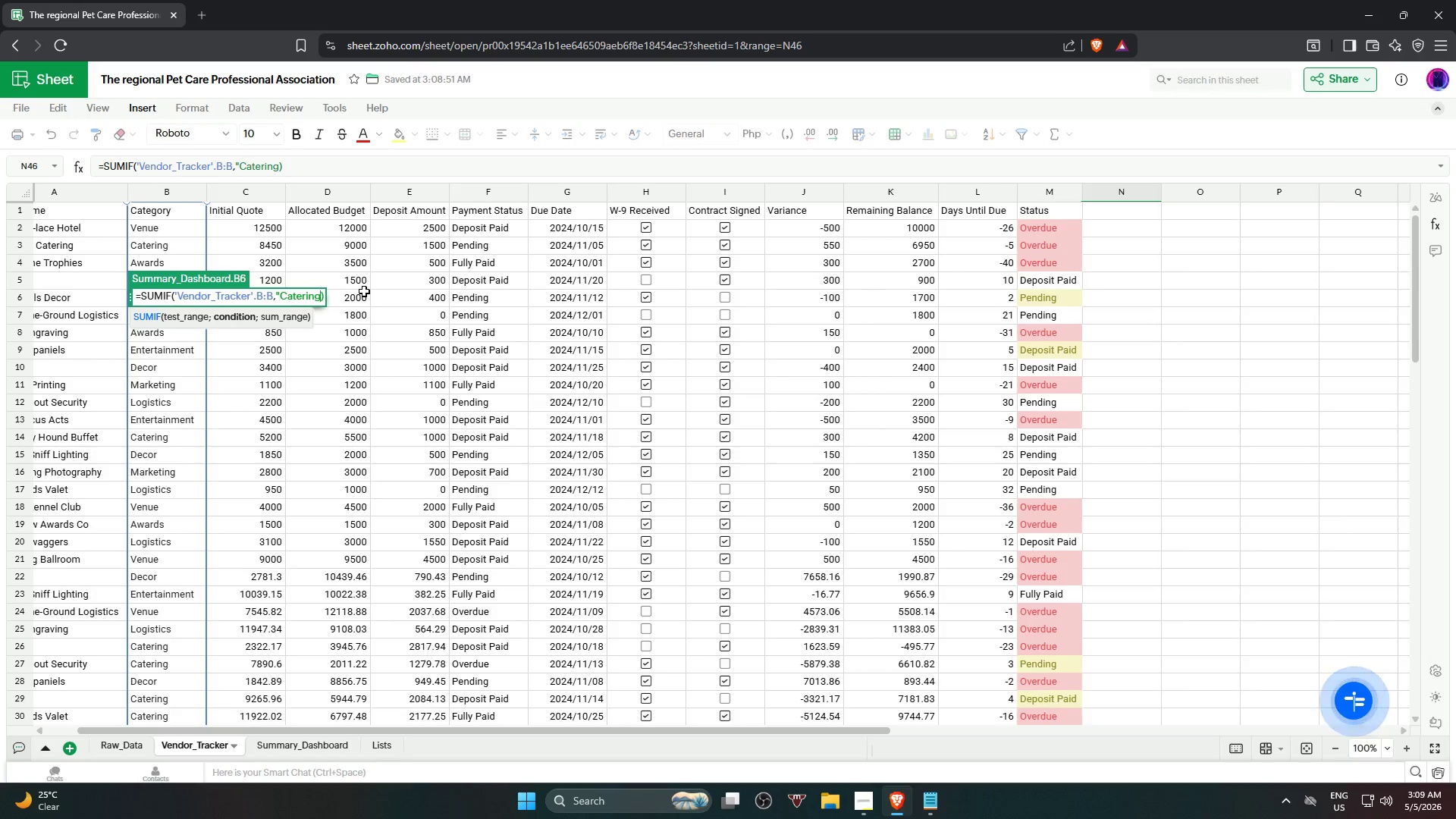 
key(Shift+Quote)
 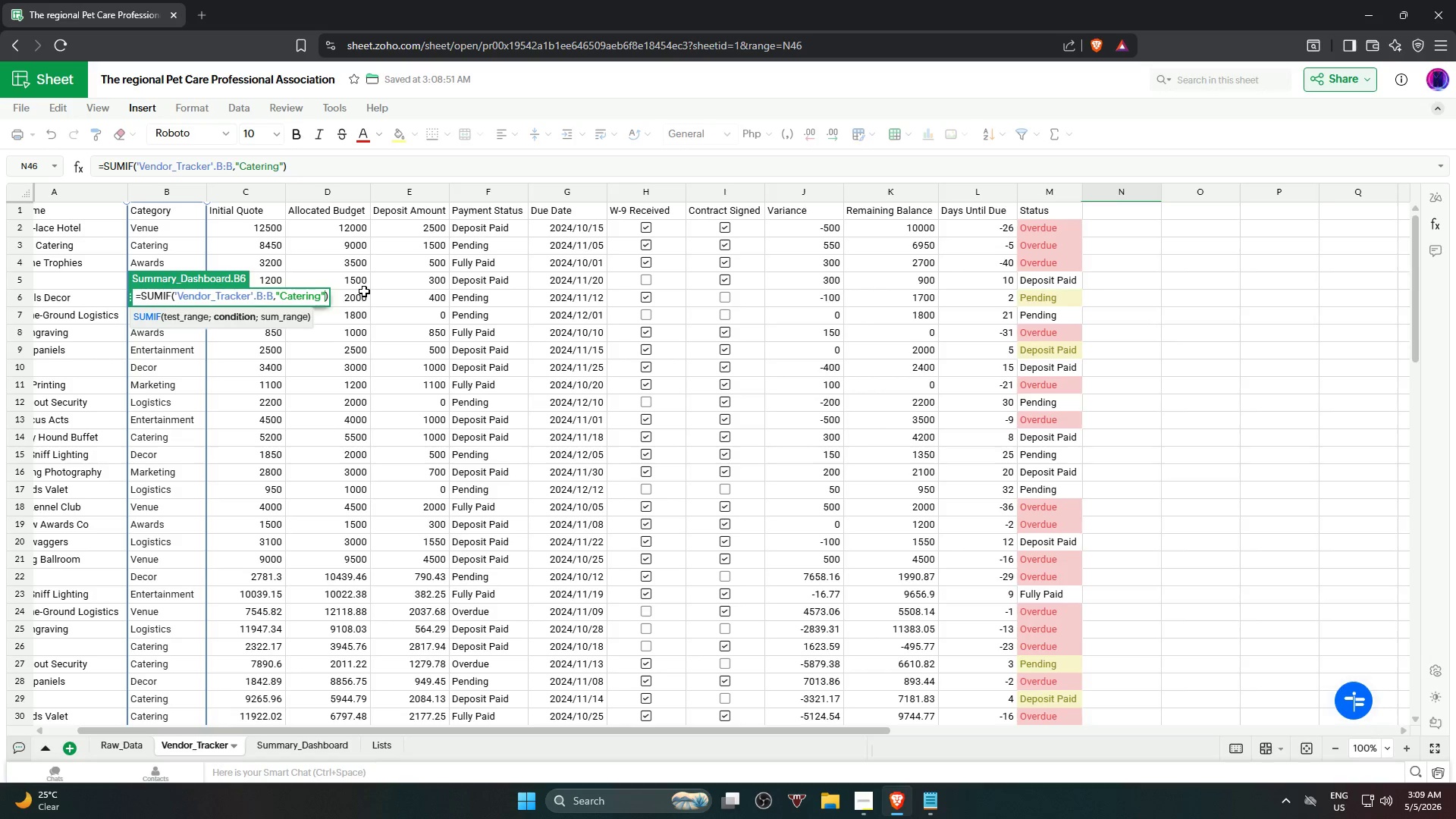 
key(Comma)
 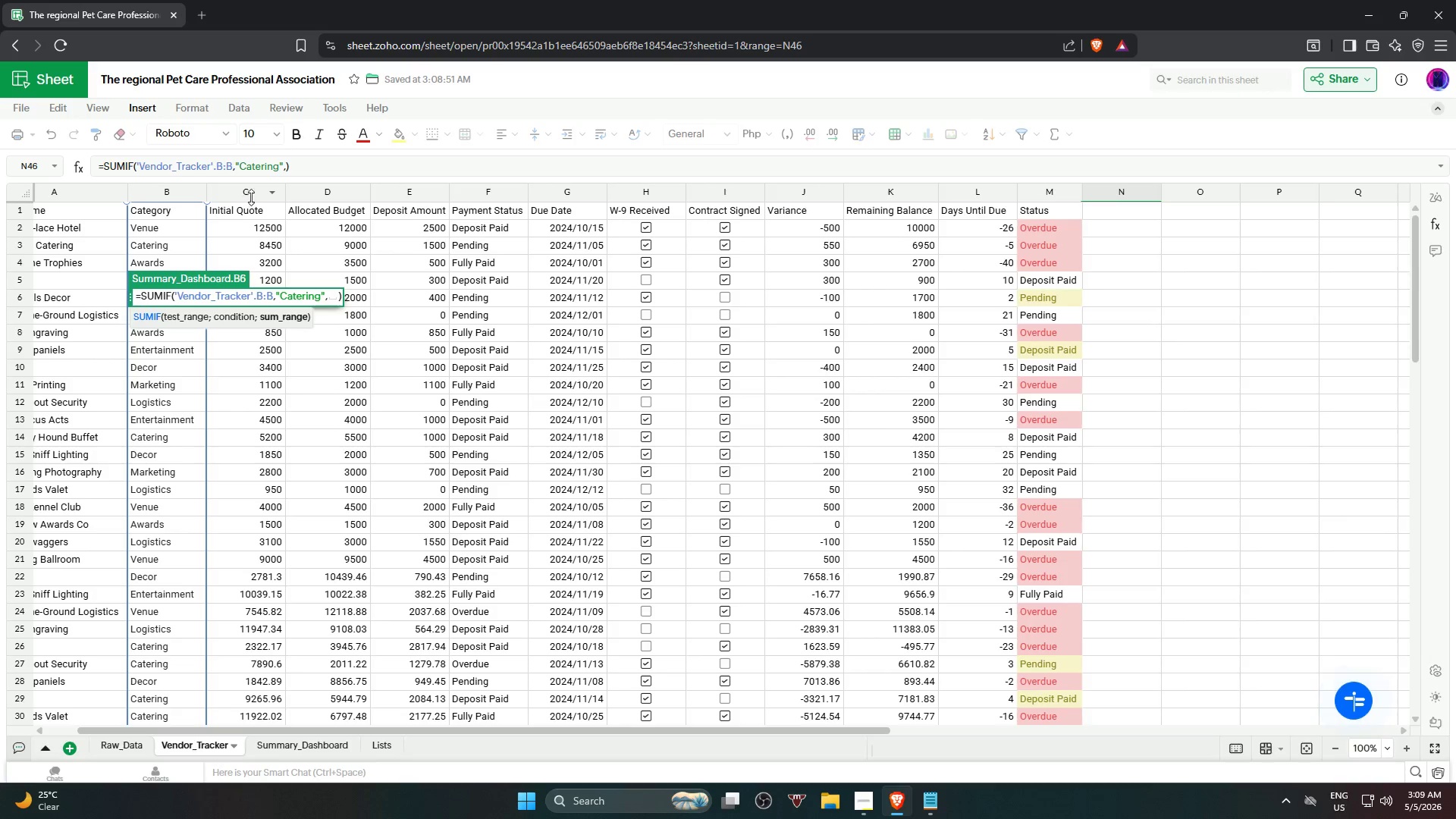 
wait(6.72)
 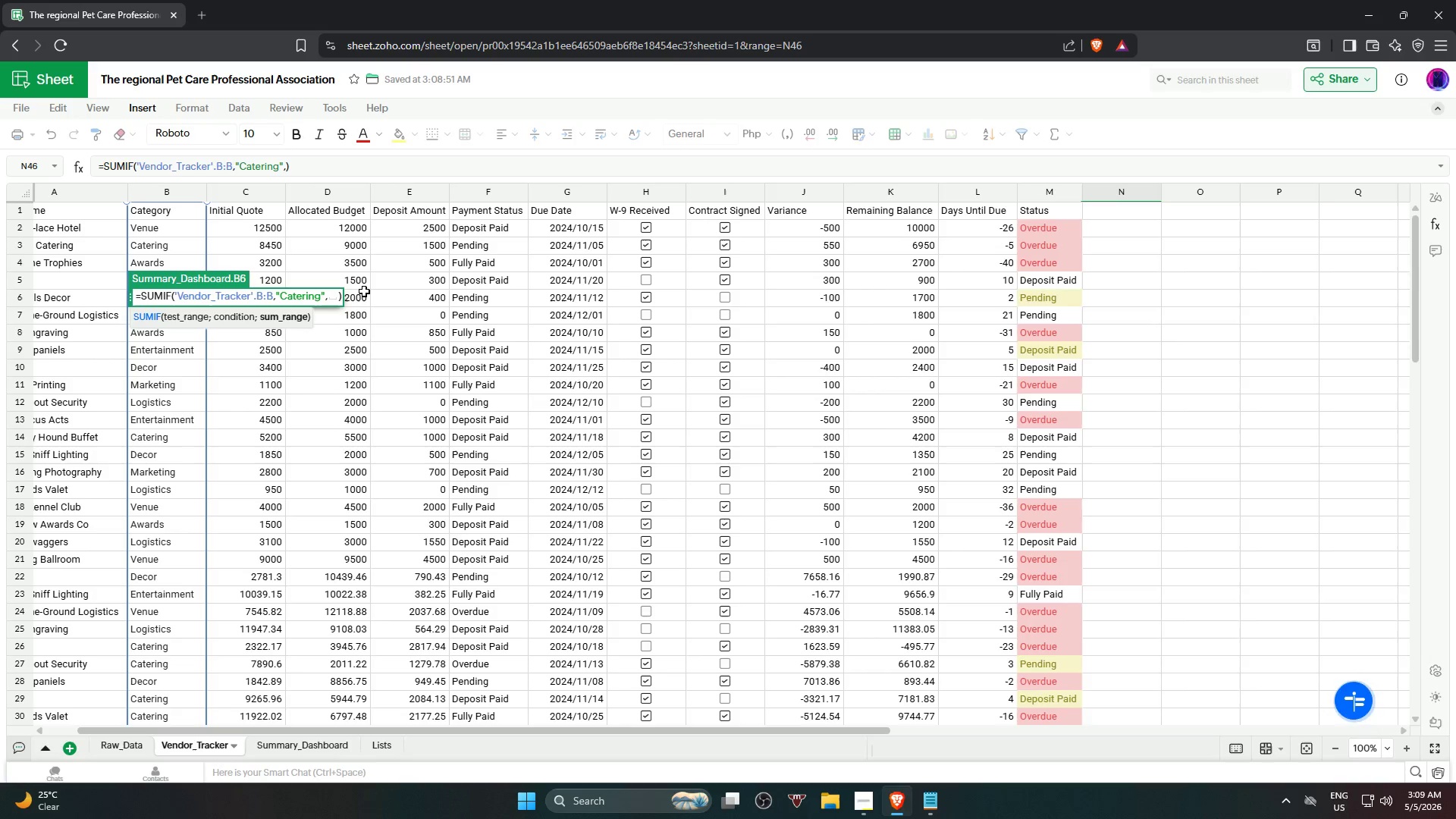 
left_click([253, 190])
 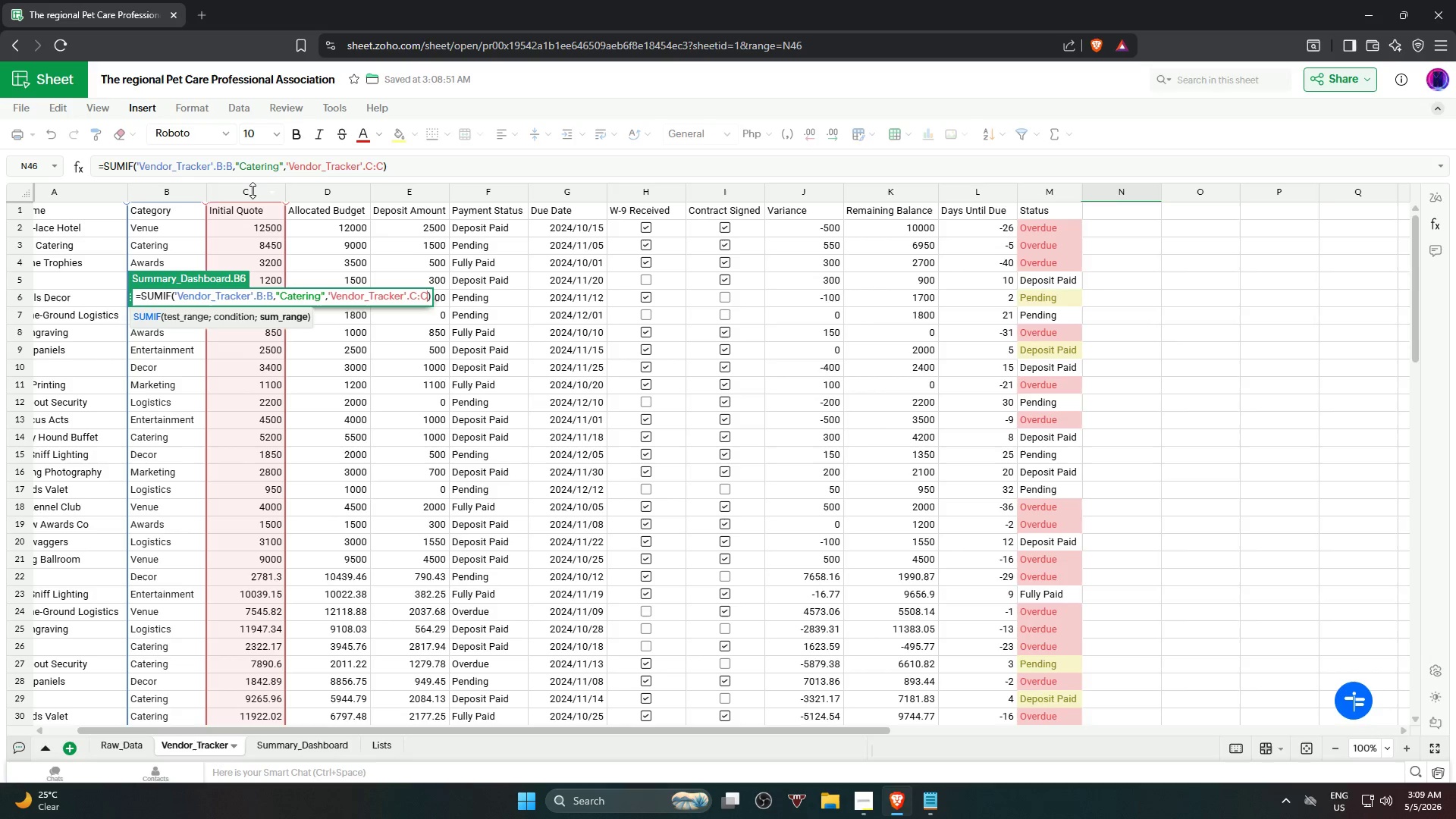 
key(NumpadEnter)
 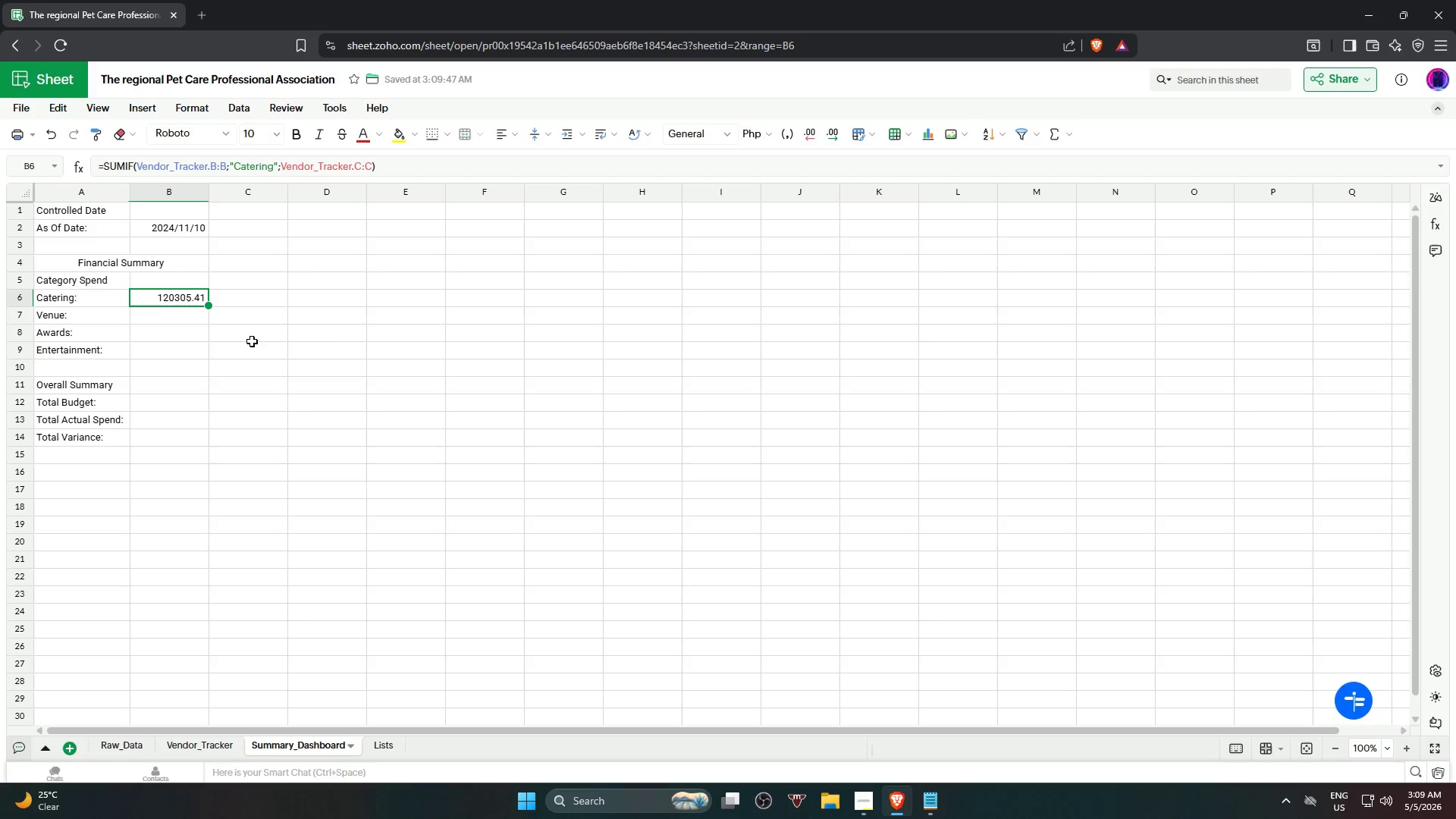 
wait(16.09)
 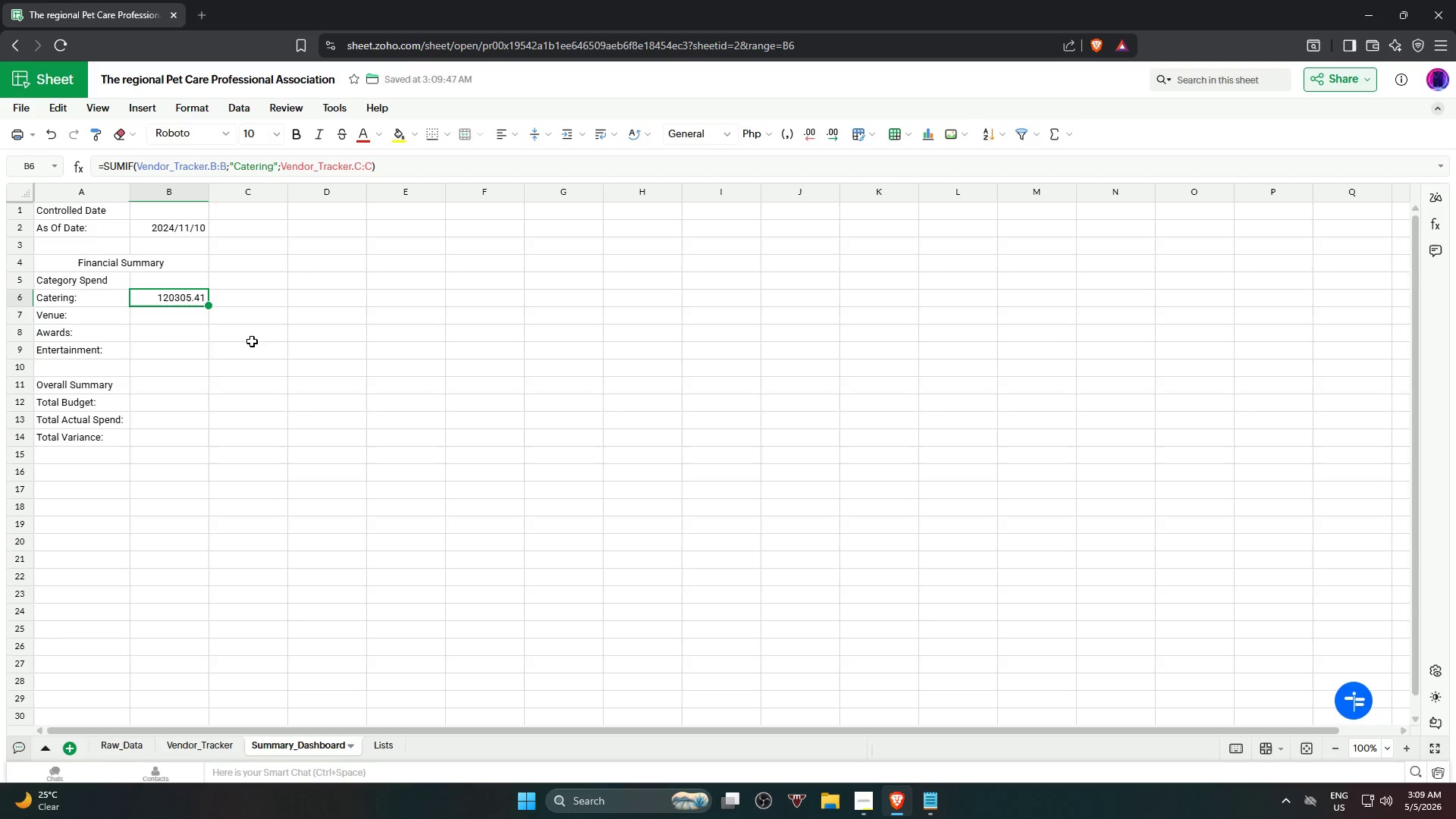 
left_click([185, 317])
 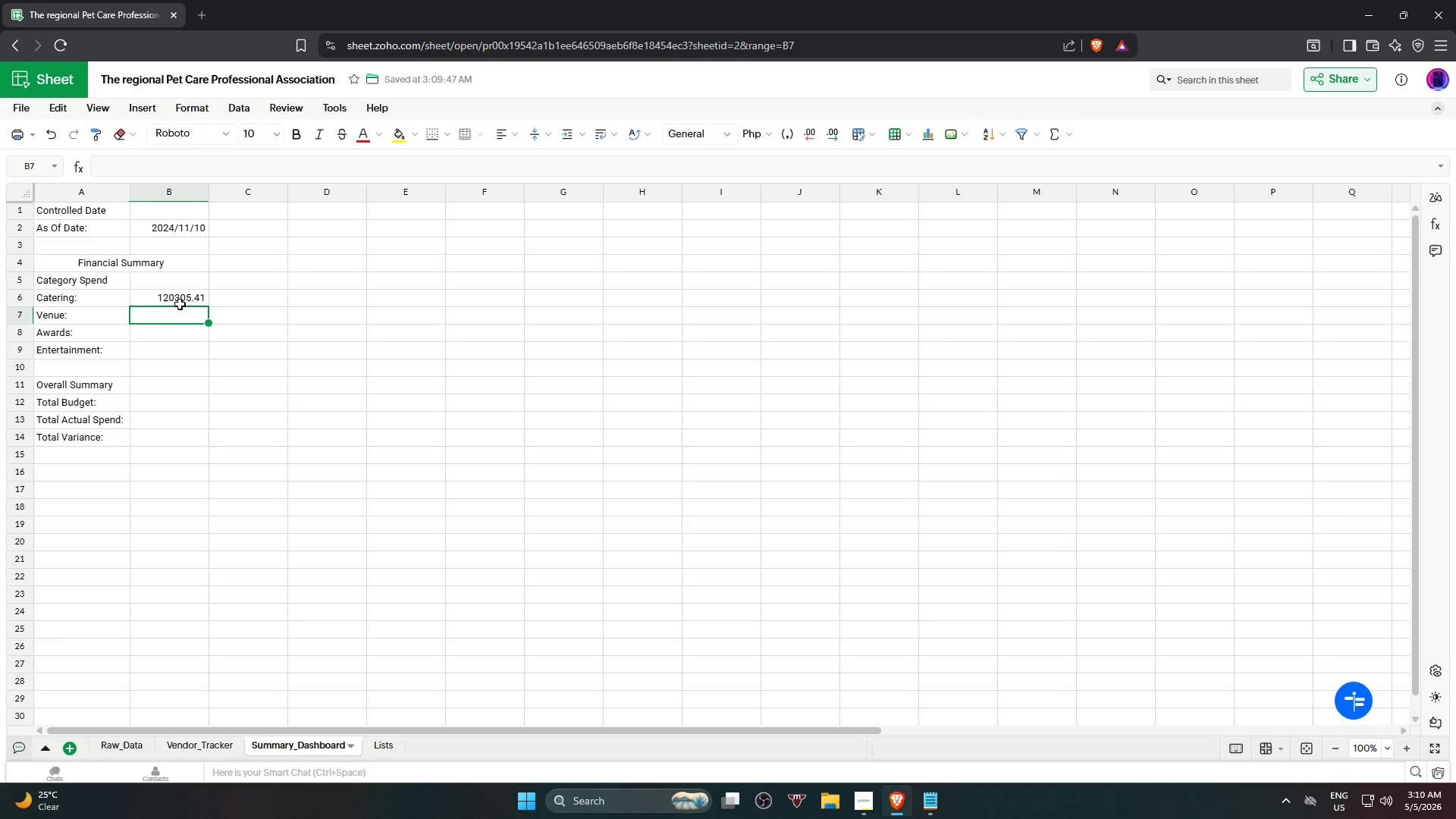 
left_click([179, 300])
 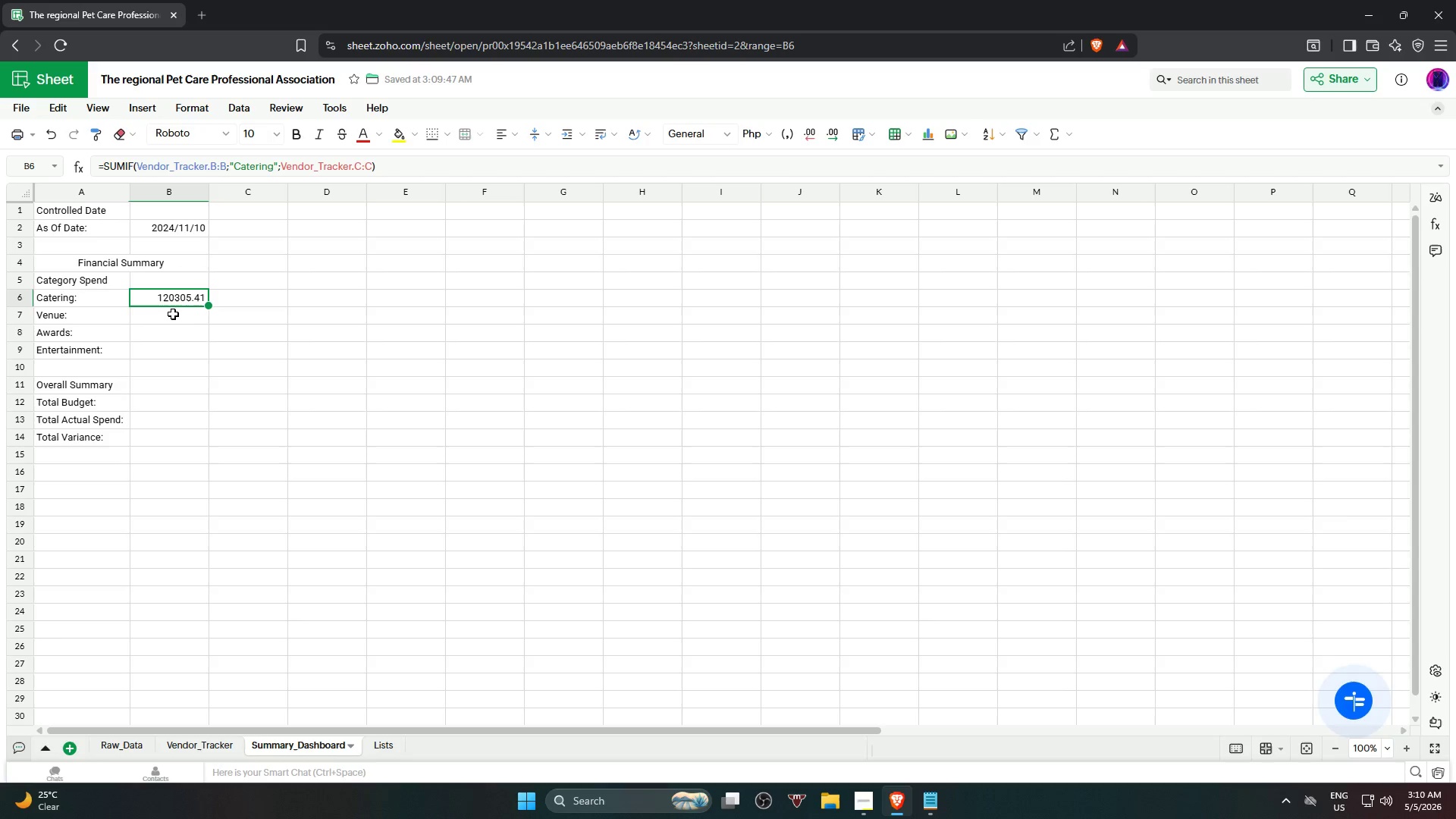 
wait(7.45)
 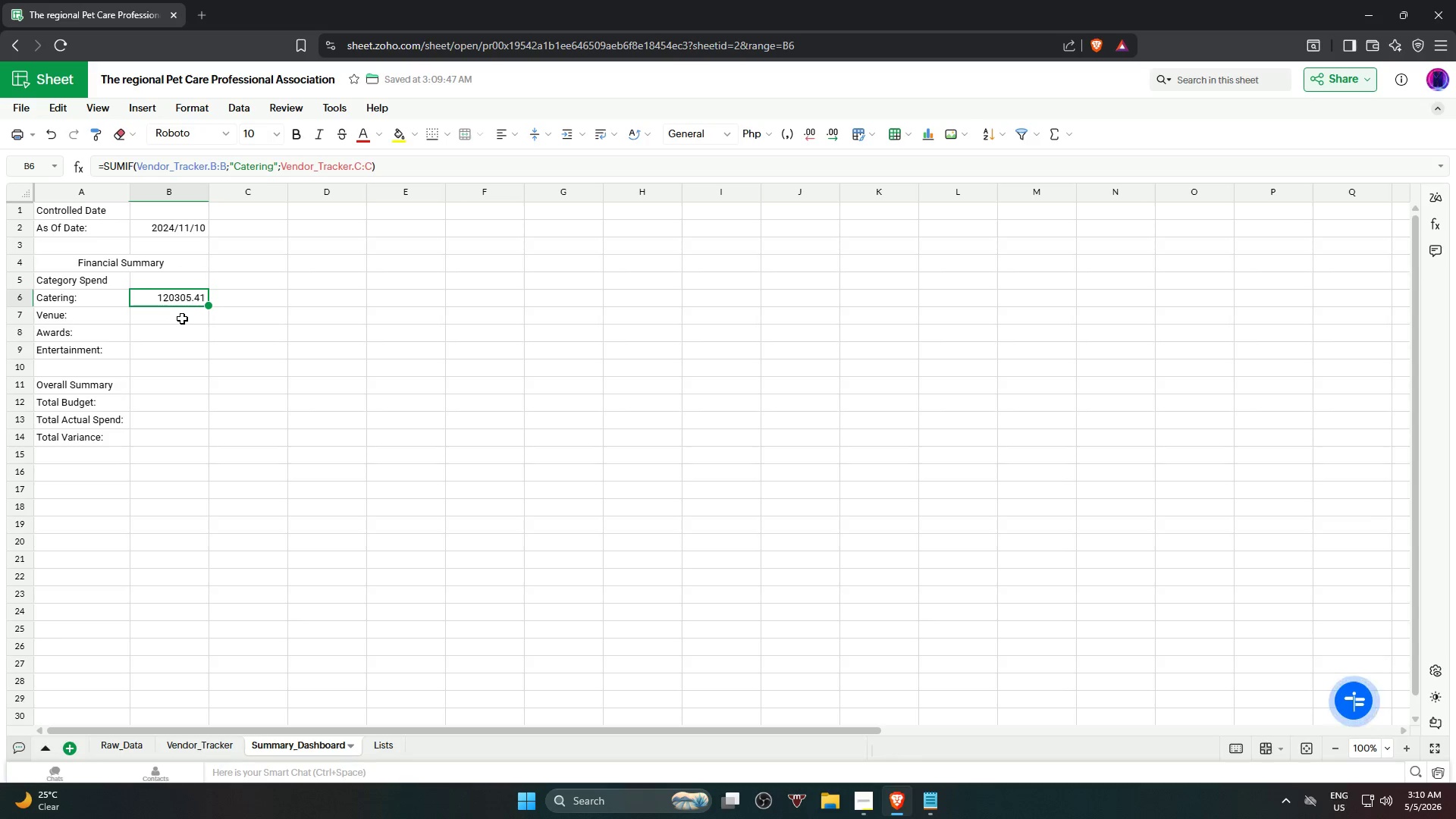 
left_click_drag(start_coordinate=[207, 305], to_coordinate=[206, 359])
 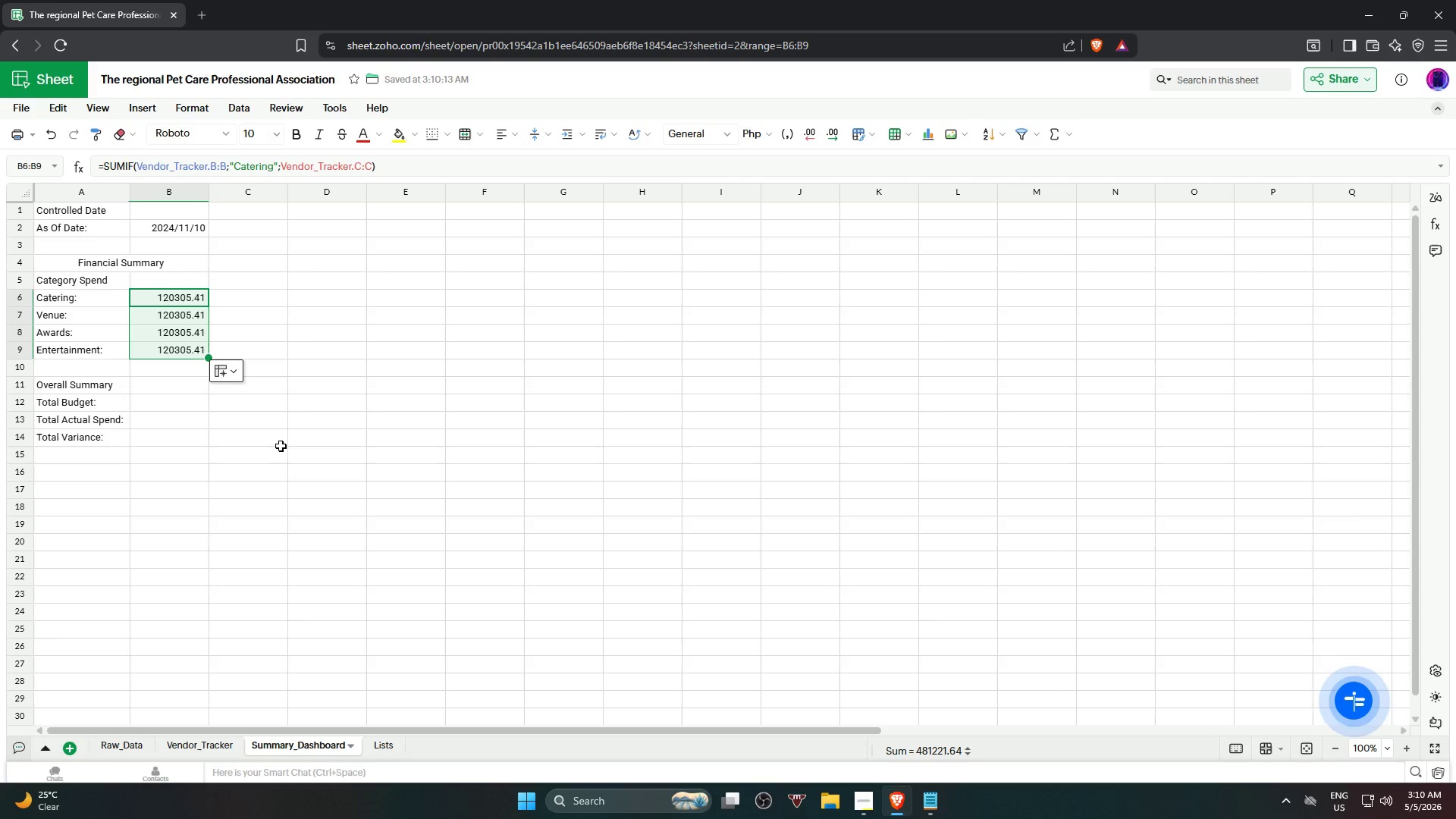 
left_click([187, 315])
 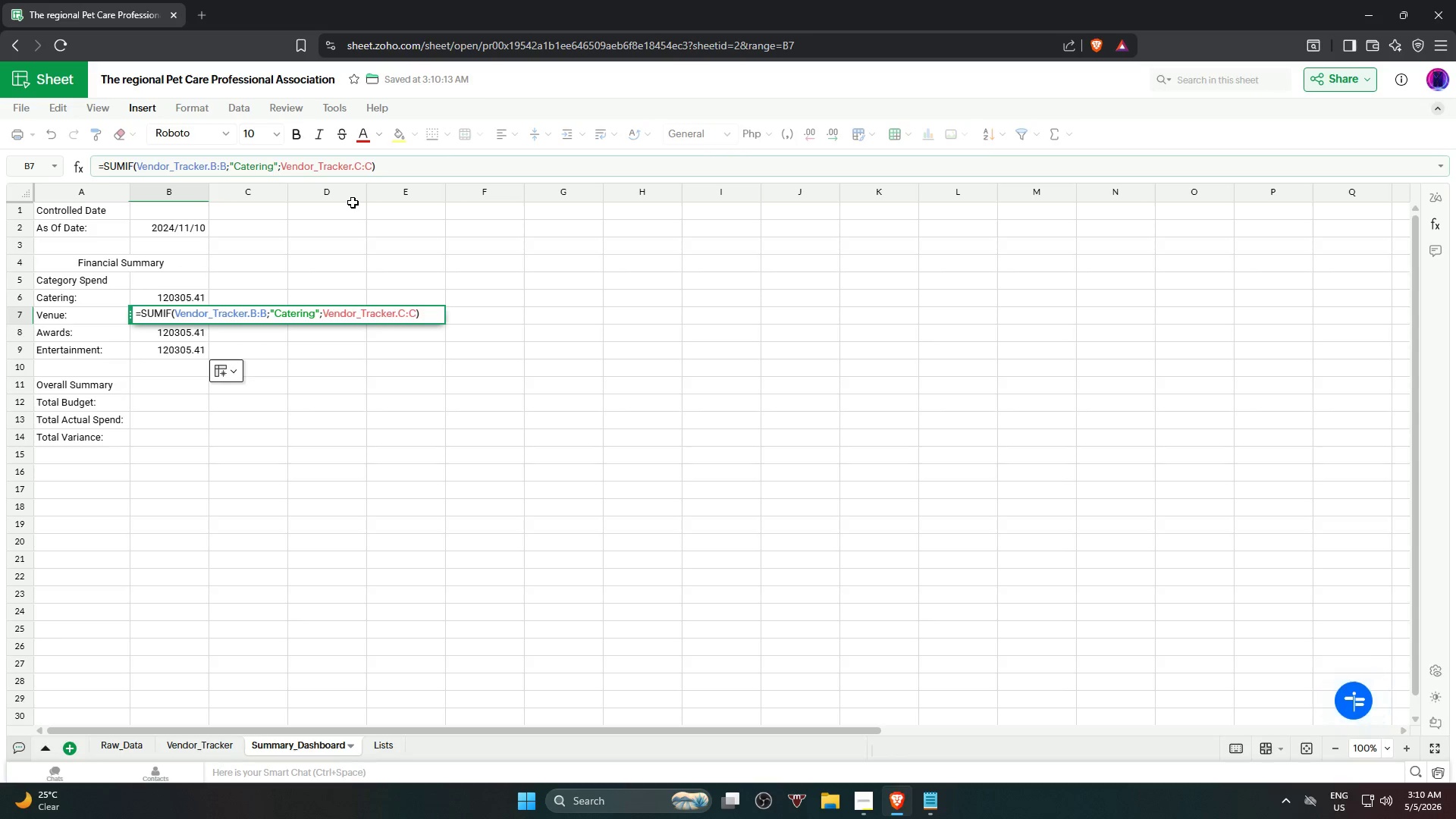 
key(Backspace)
 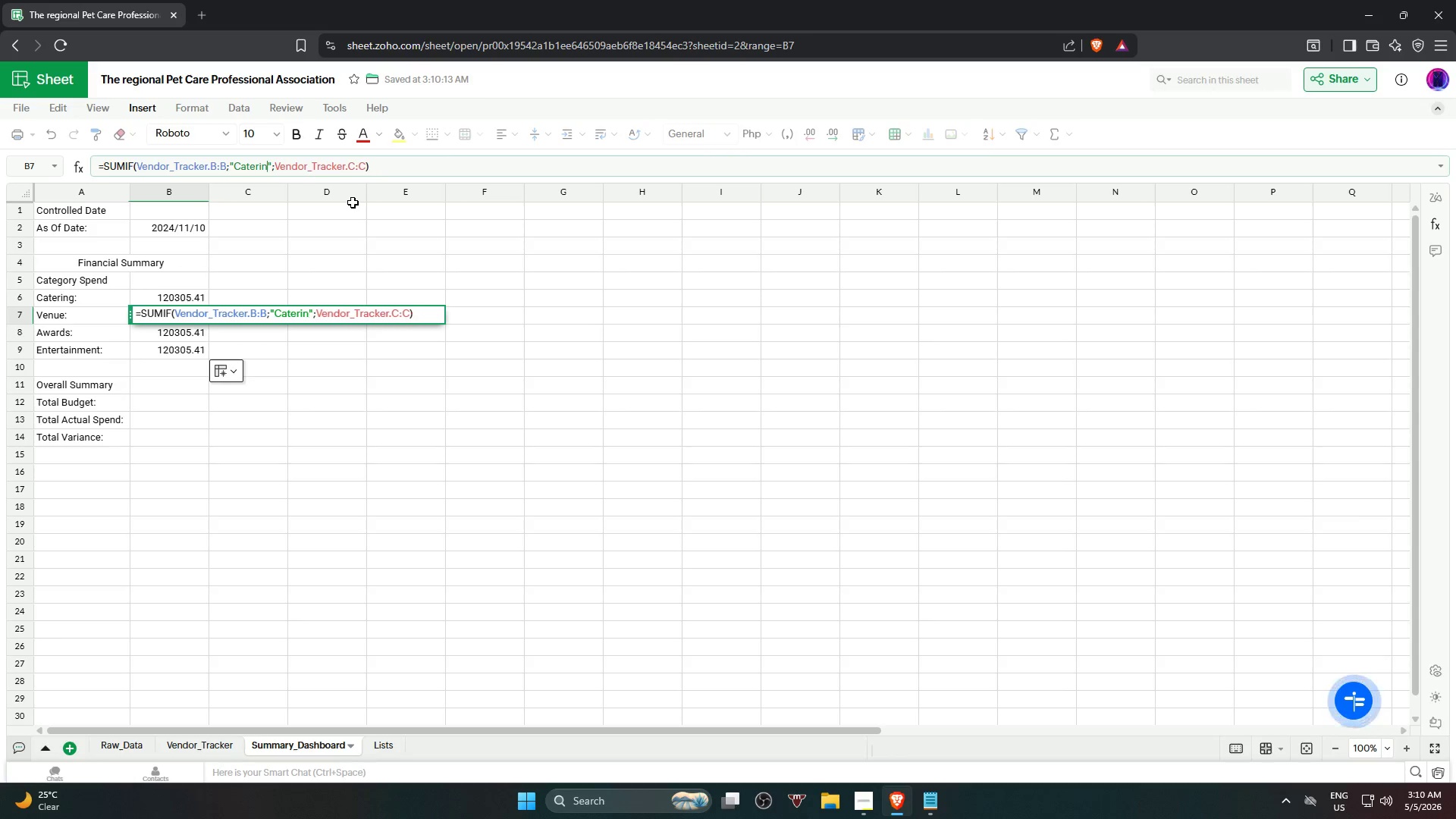 
key(Backspace)
 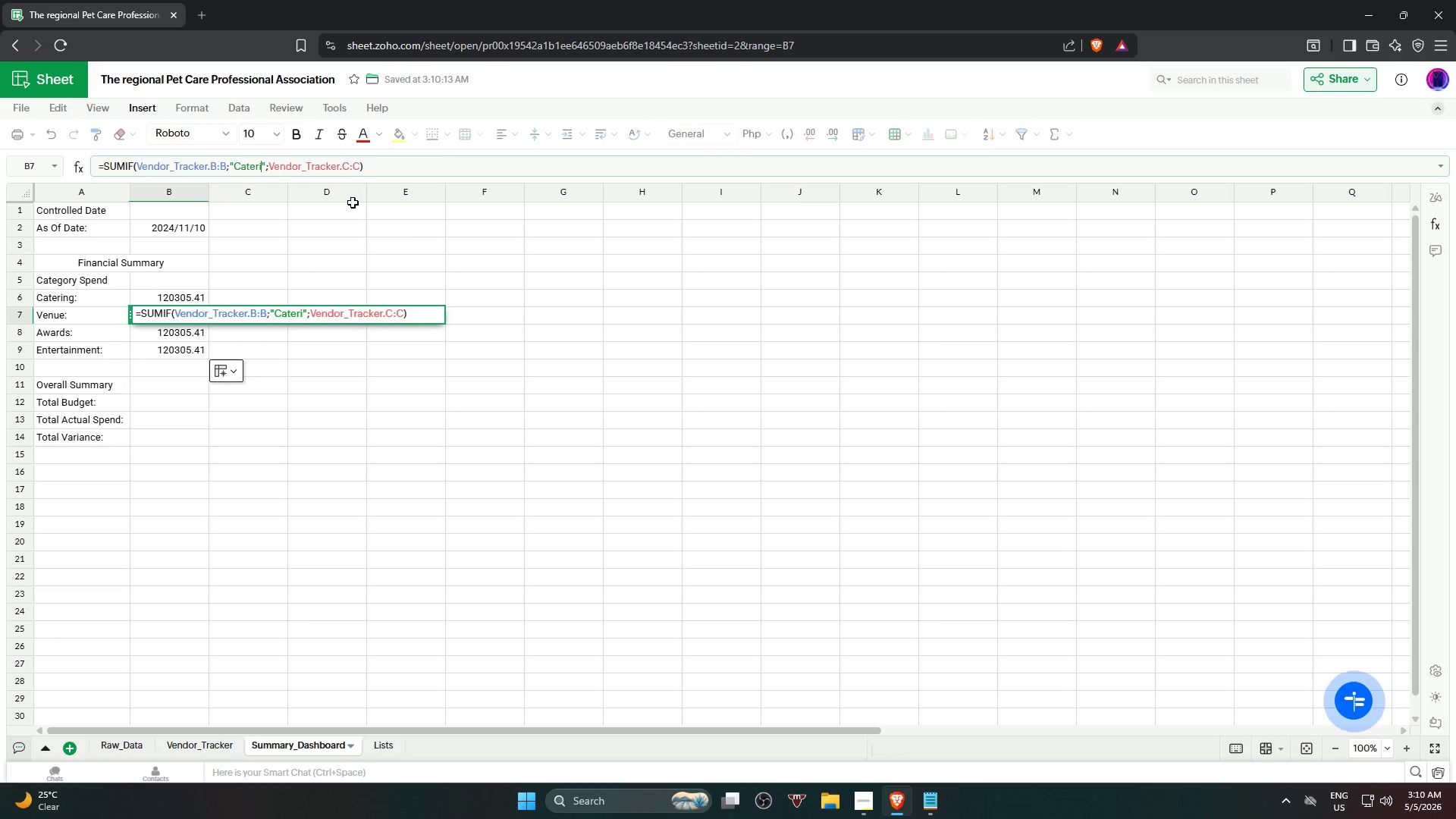 
key(Backspace)
 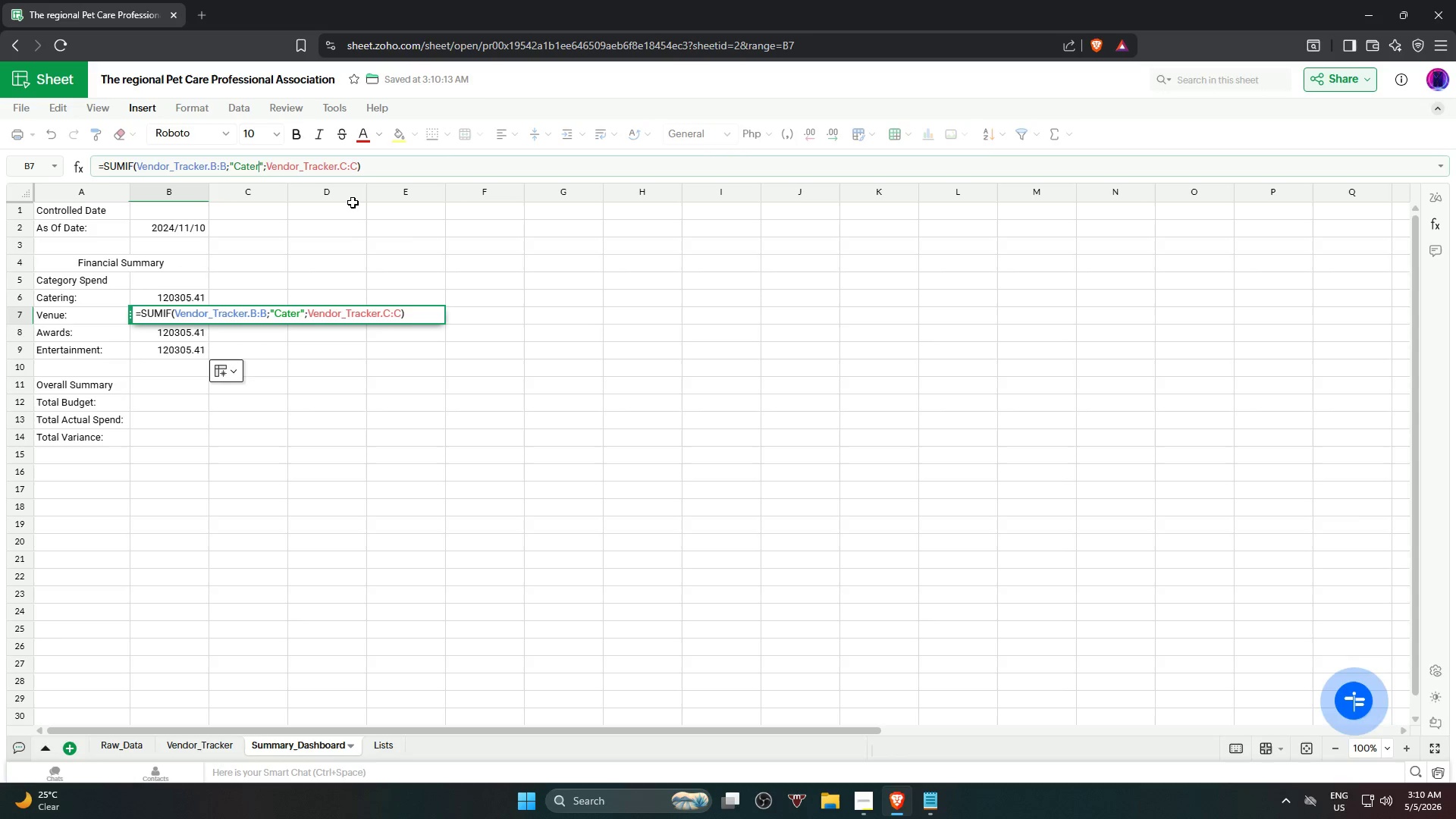 
key(Backspace)
 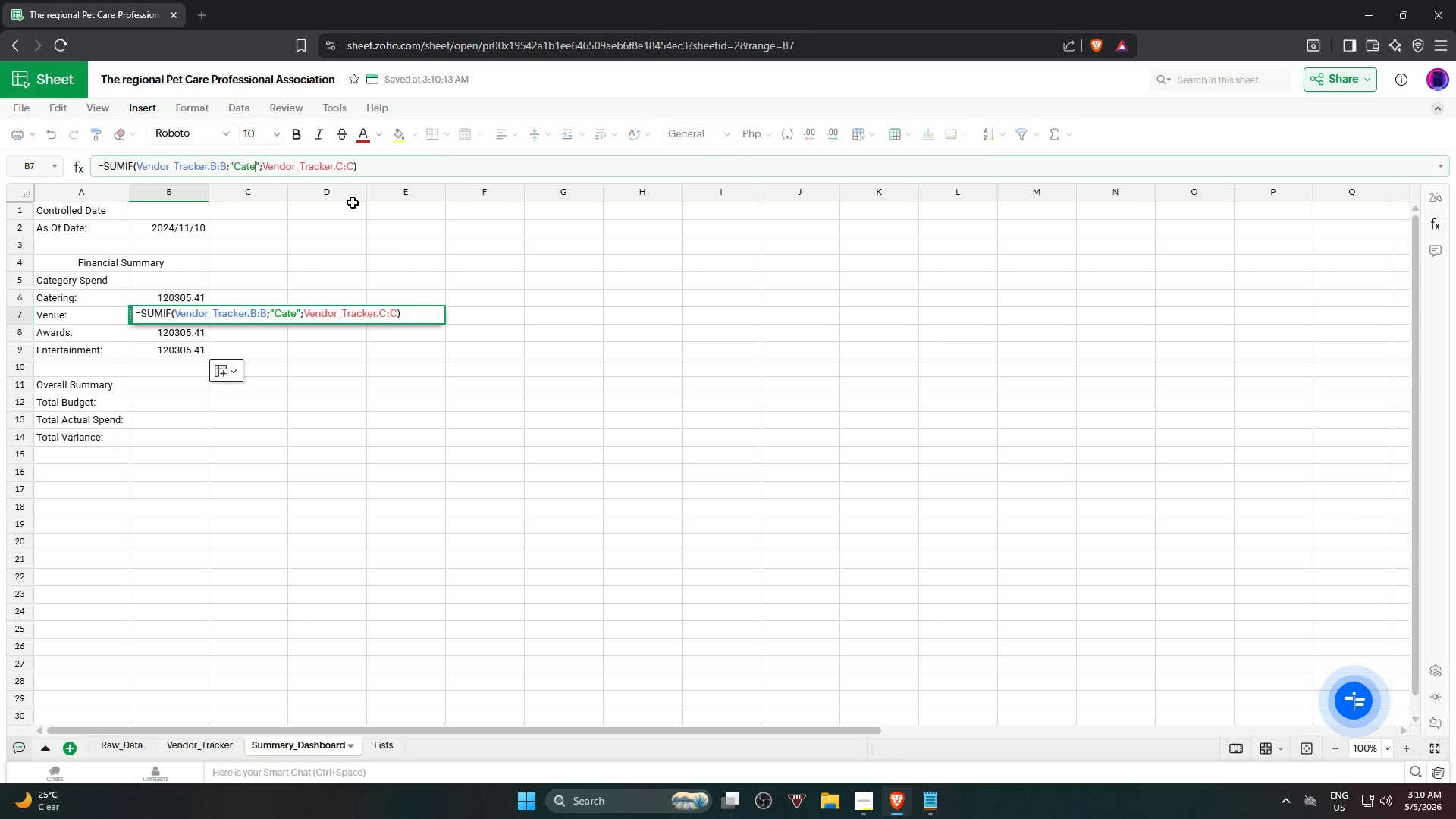 
key(Backspace)
 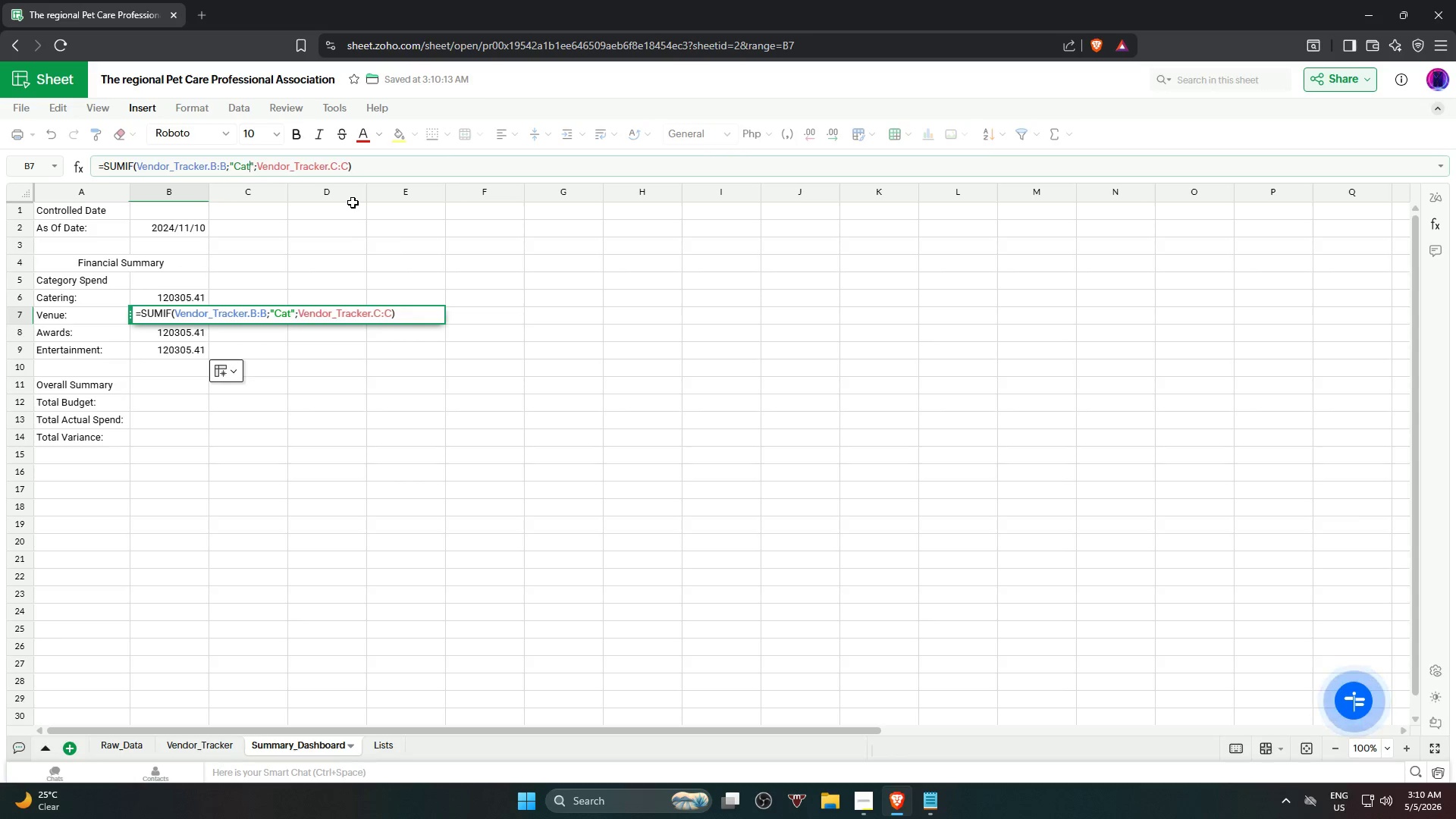 
key(Backspace)
 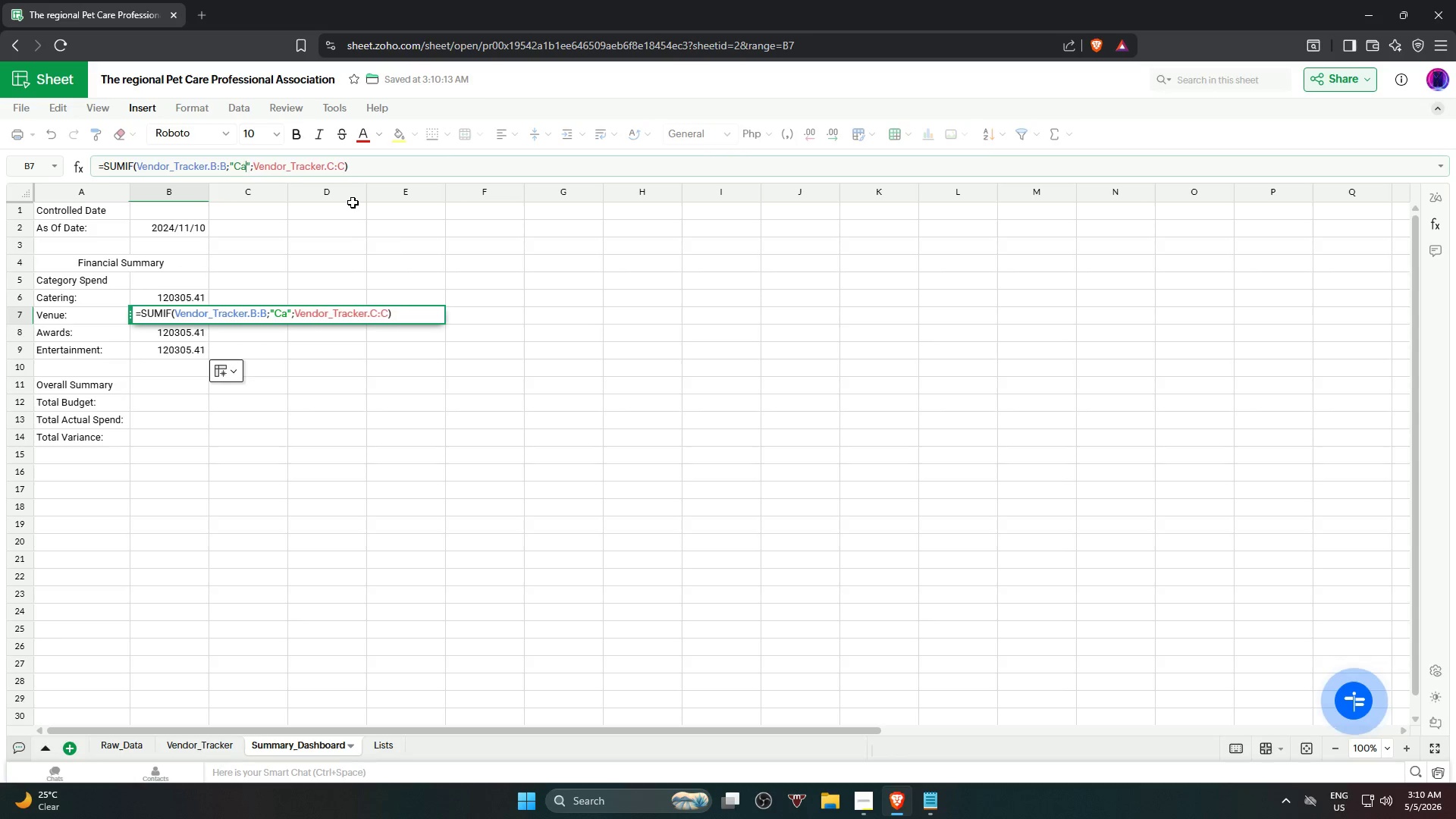 
key(Backspace)
 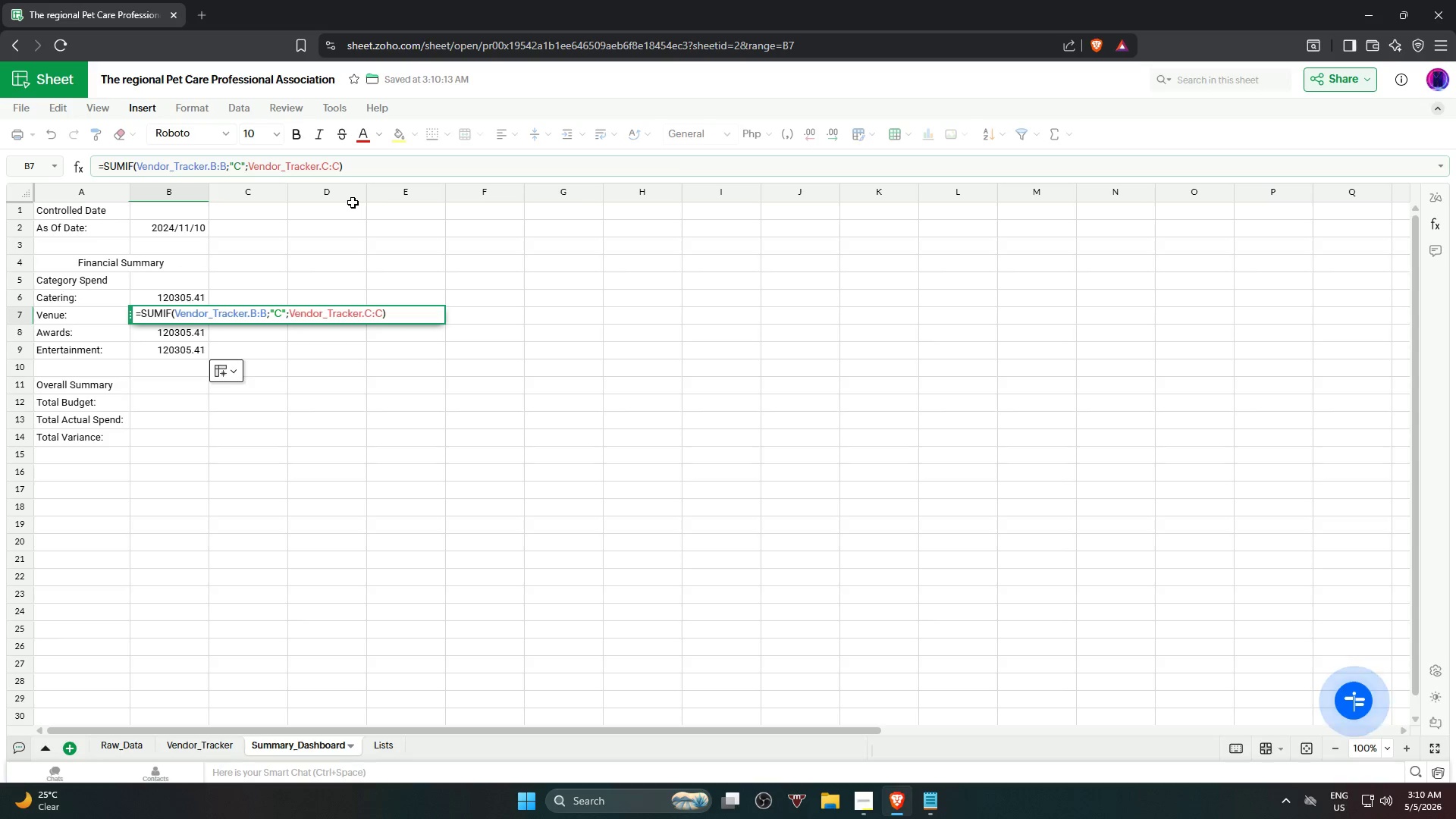 
key(Backspace)
 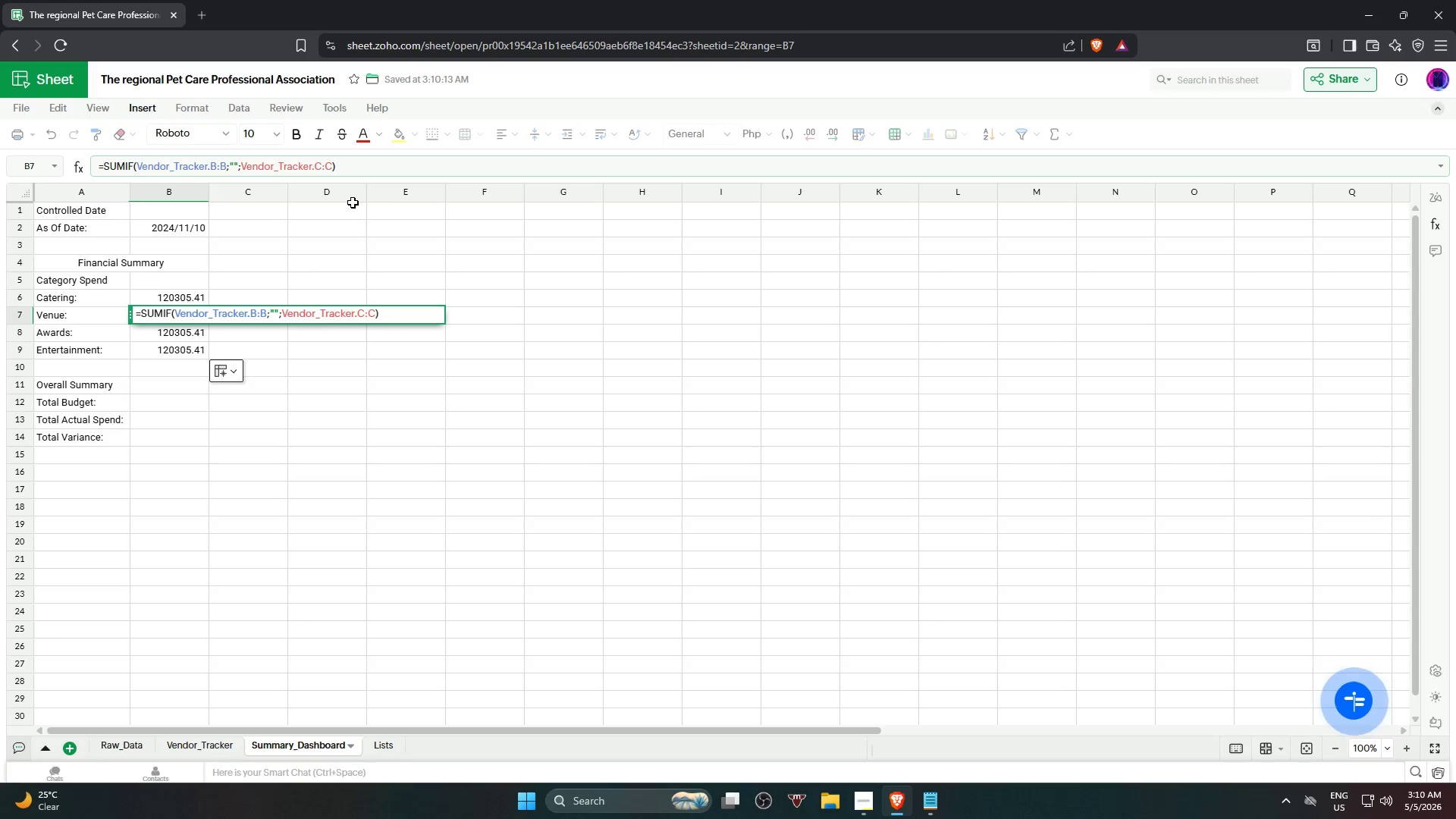 
wait(12.44)
 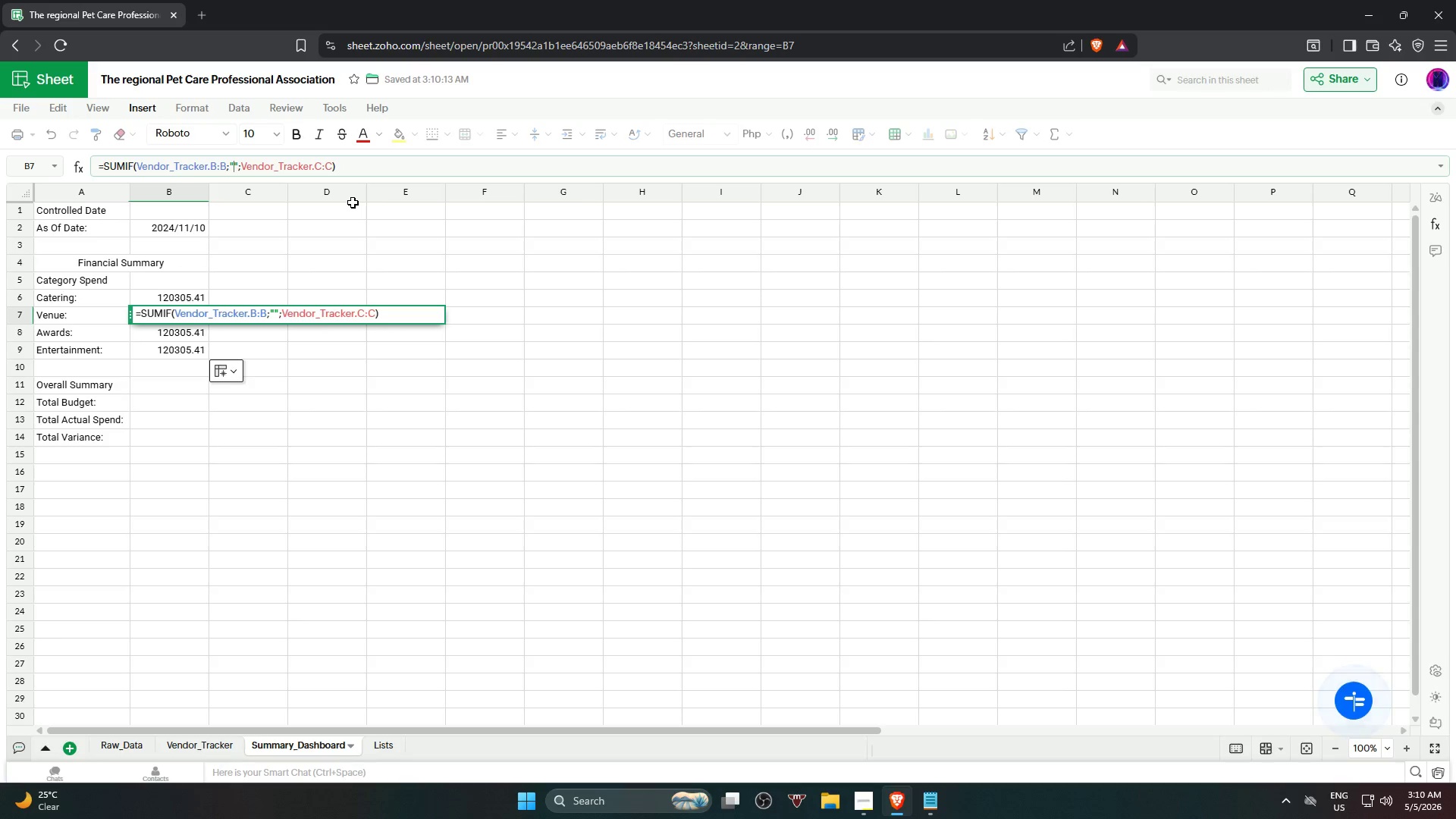 
type(Venue)
 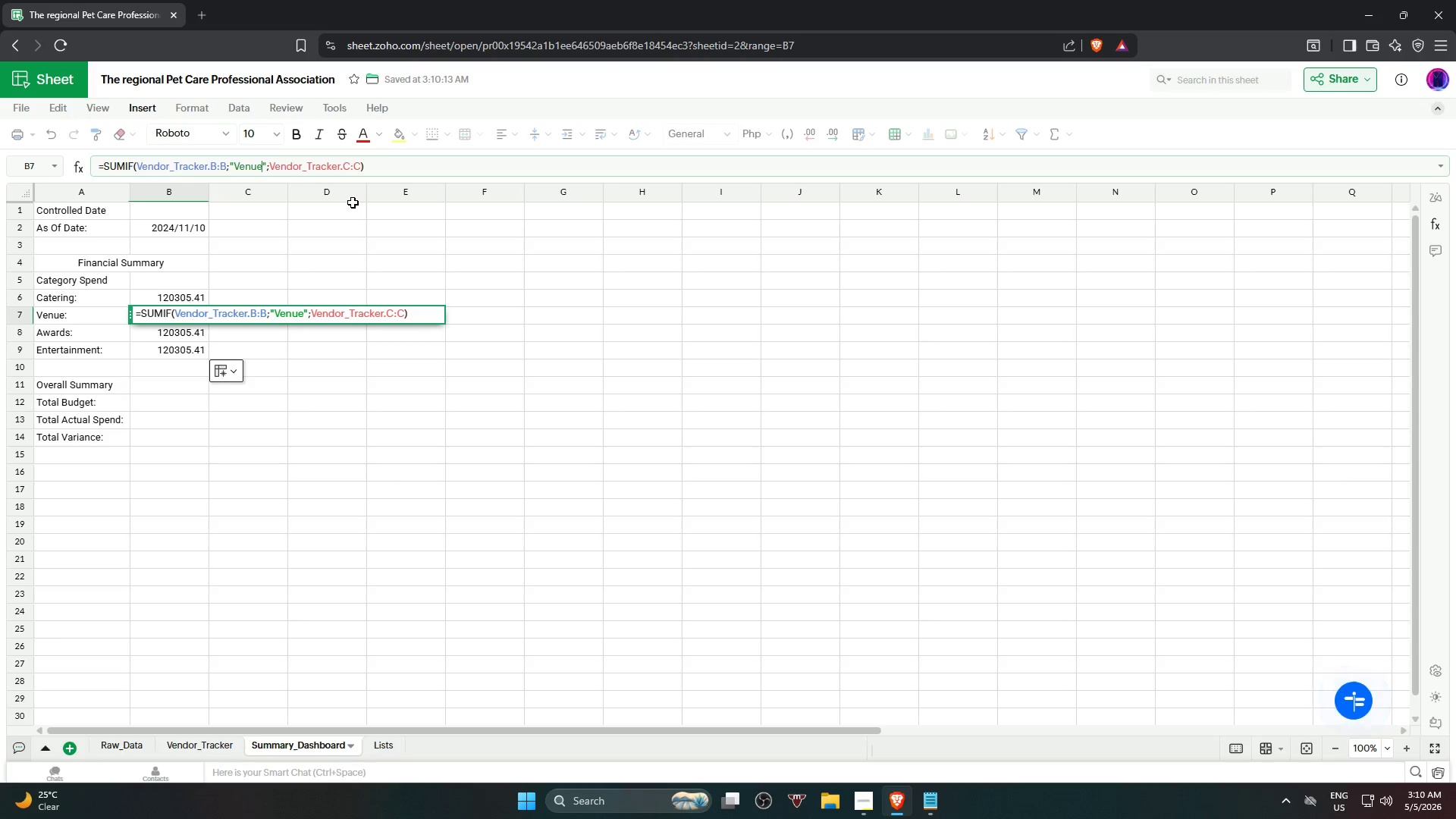 
key(Enter)
 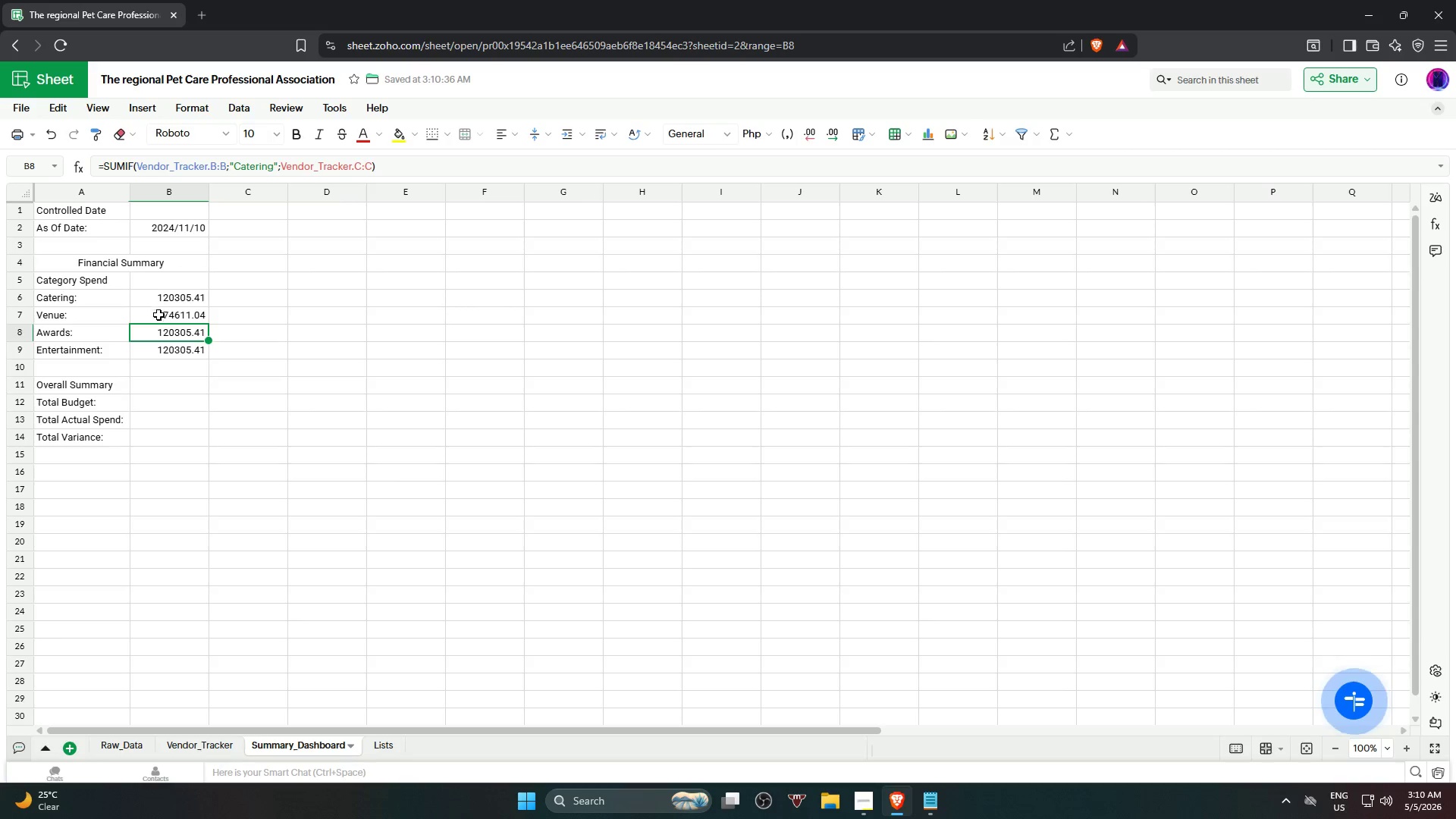 
left_click([177, 313])
 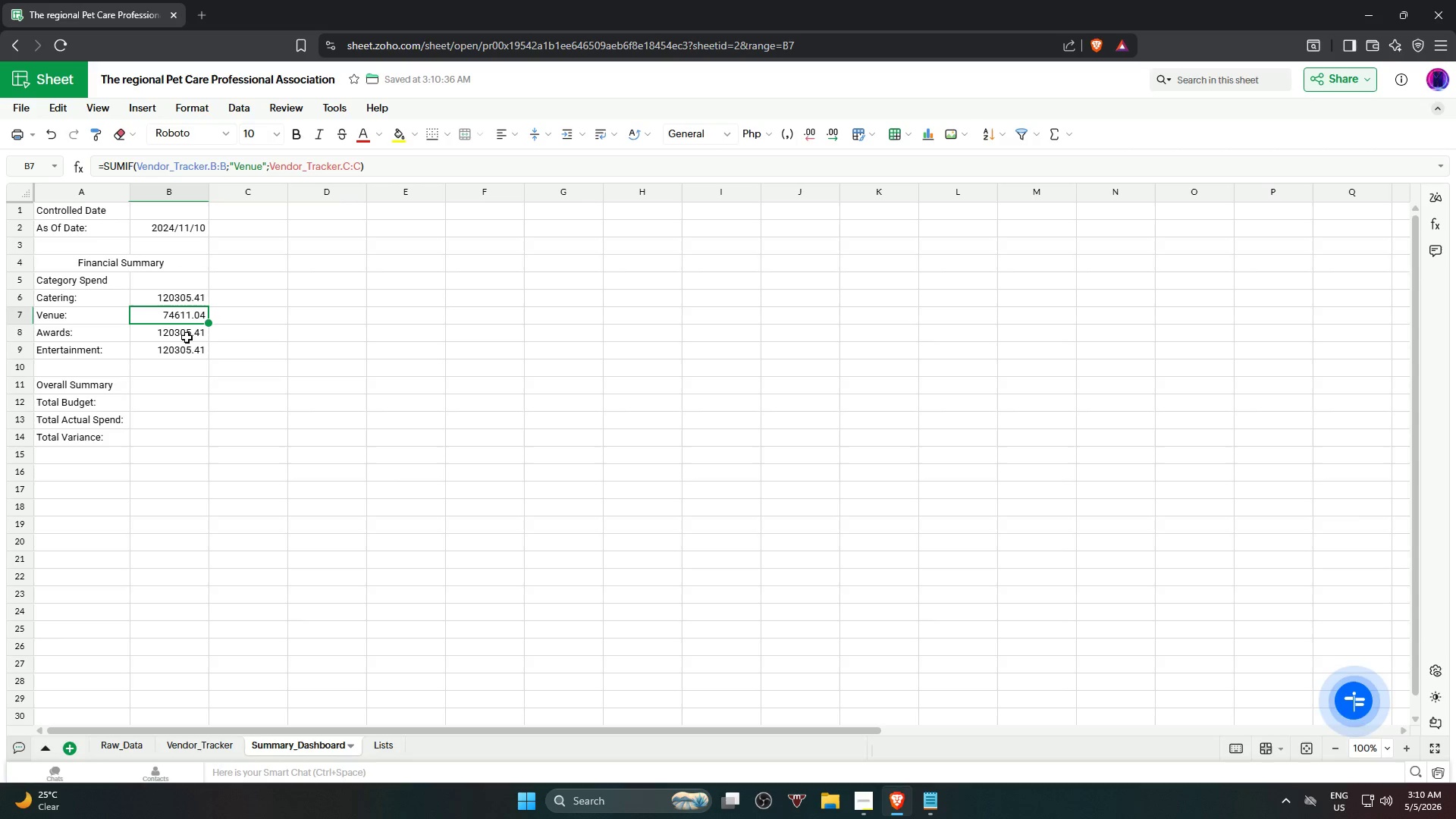 
left_click([185, 337])
 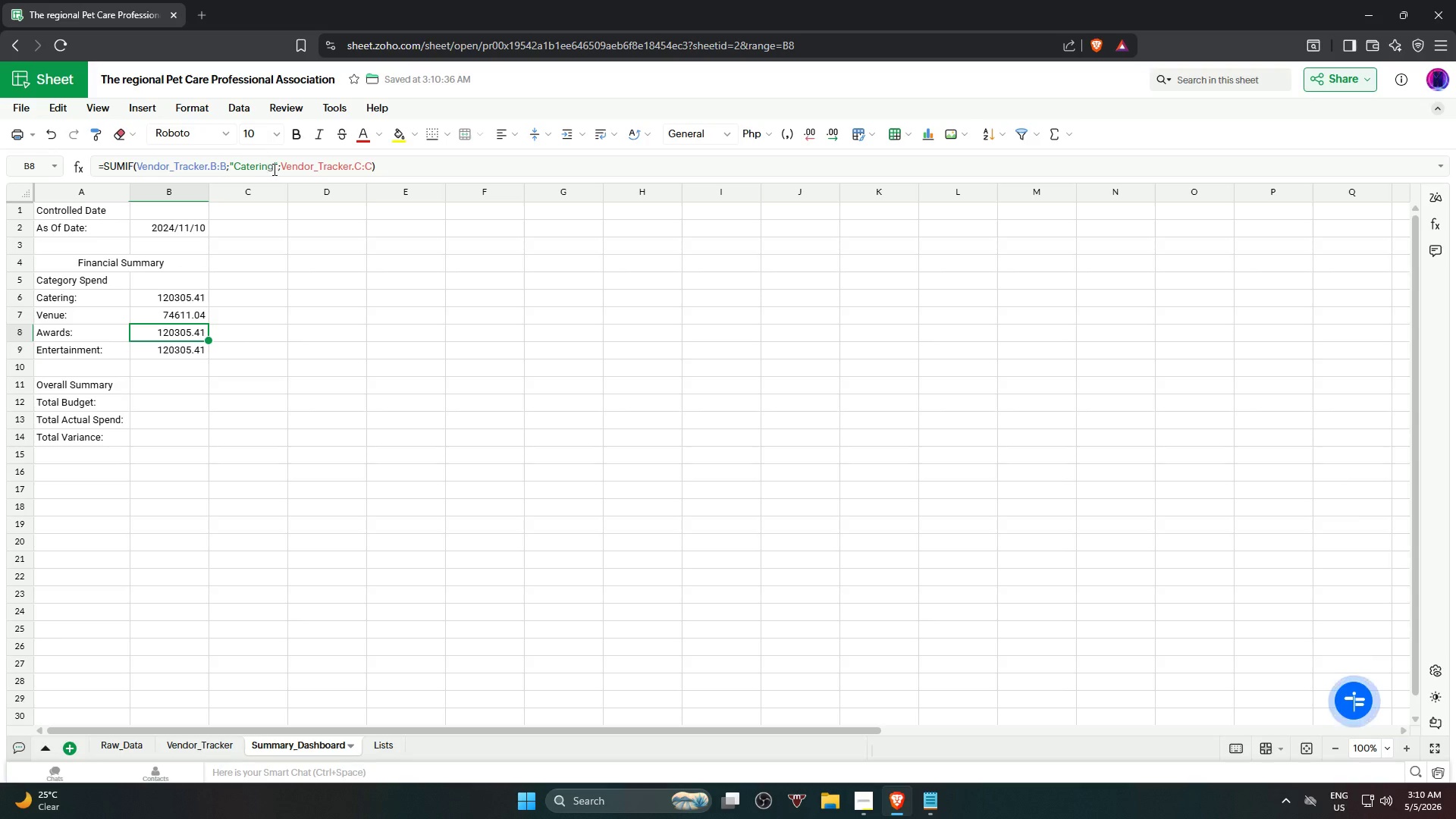 
left_click_drag(start_coordinate=[273, 169], to_coordinate=[234, 165])
 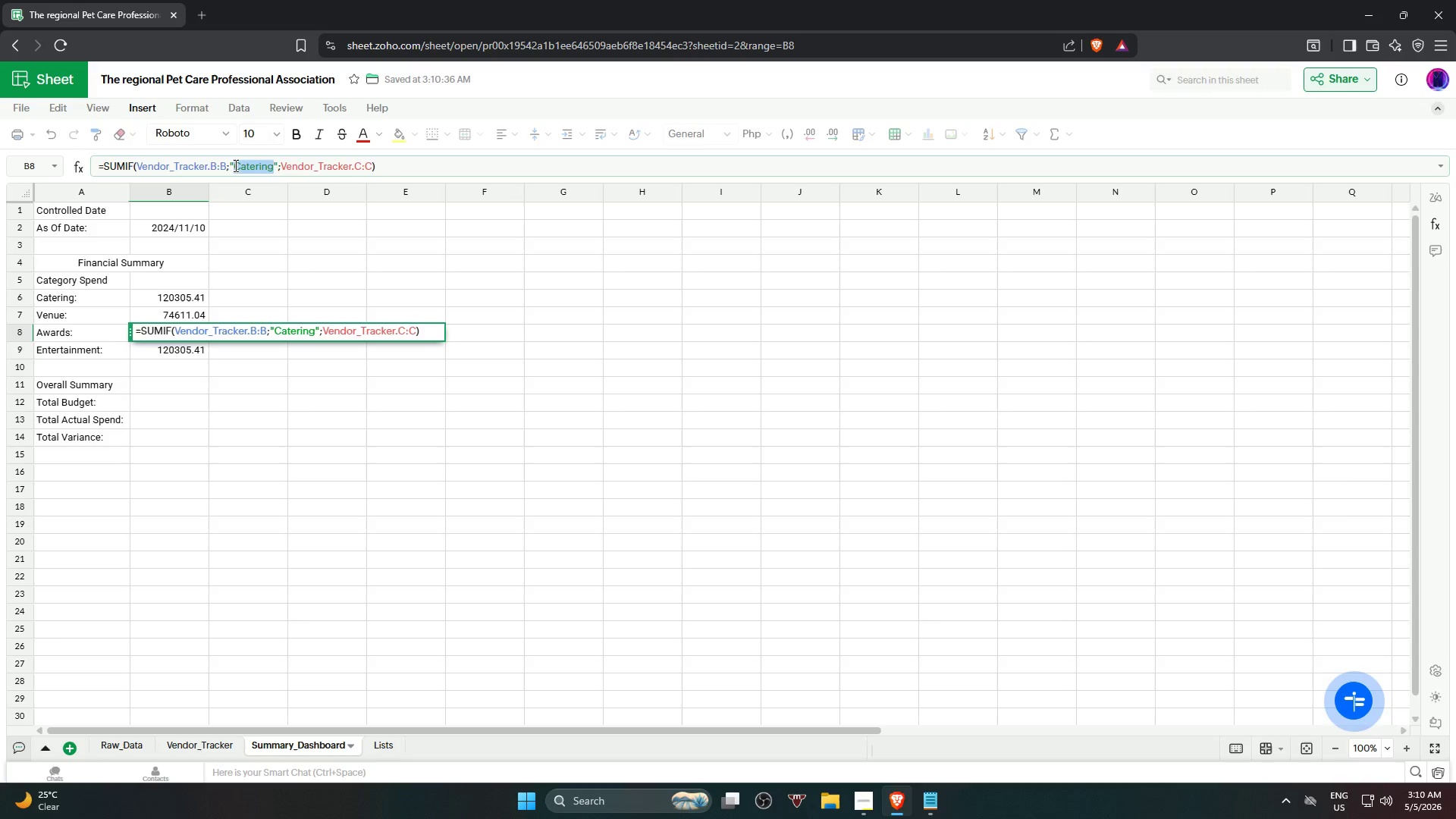 
type(Awards)
 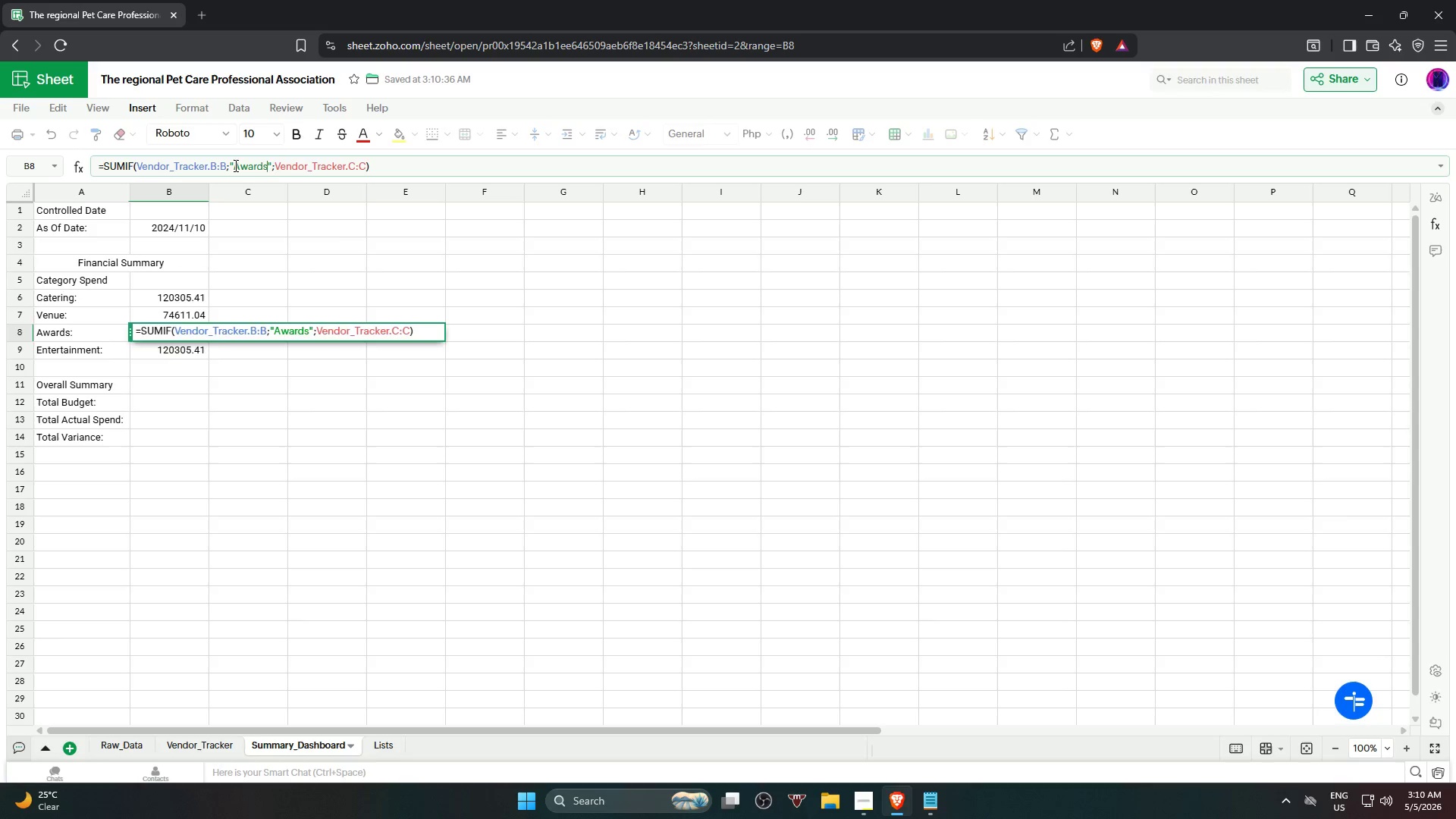 
key(Enter)
 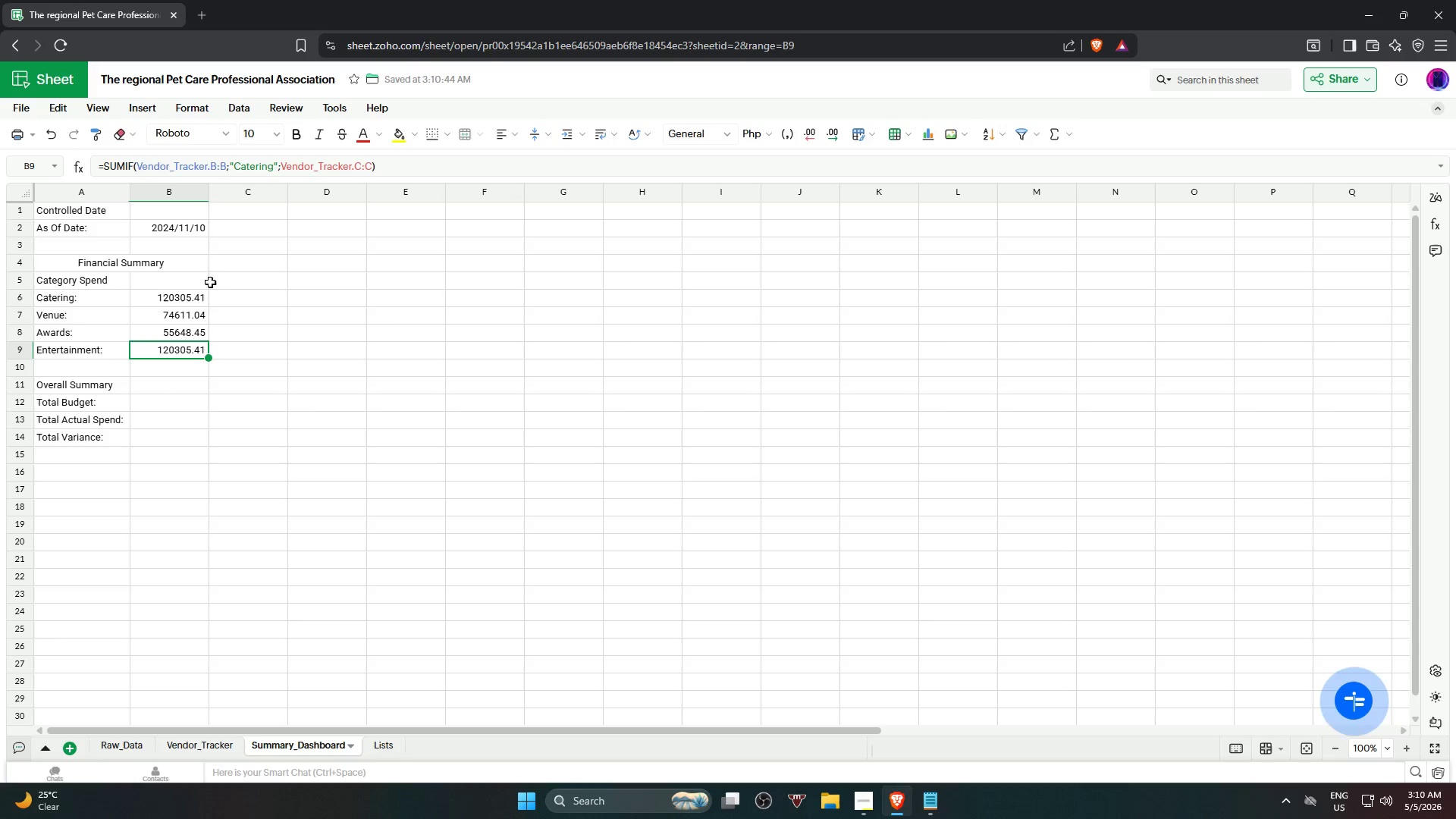 
left_click_drag(start_coordinate=[276, 170], to_coordinate=[235, 174])
 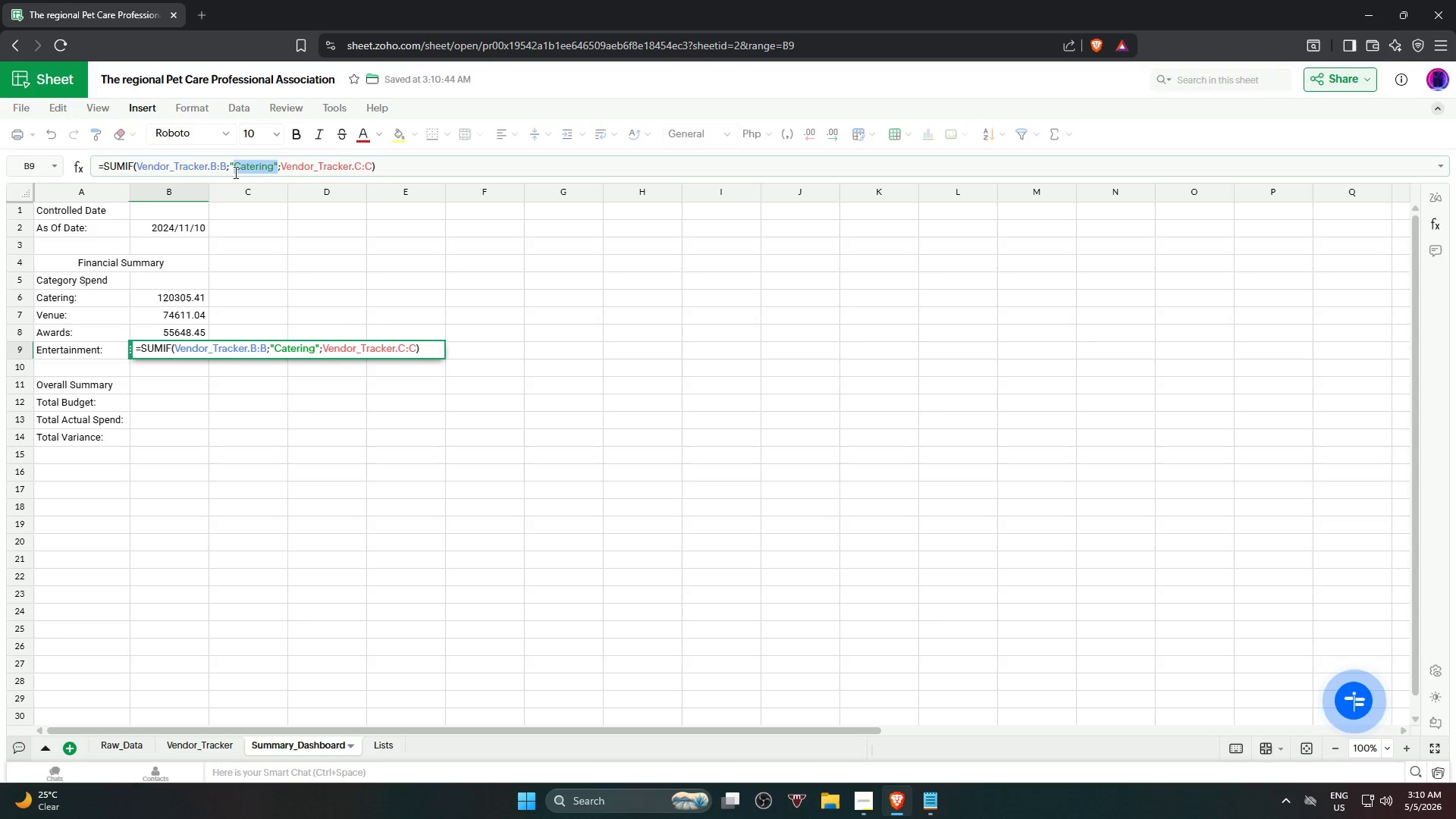 
key(Backspace)
type(En)
 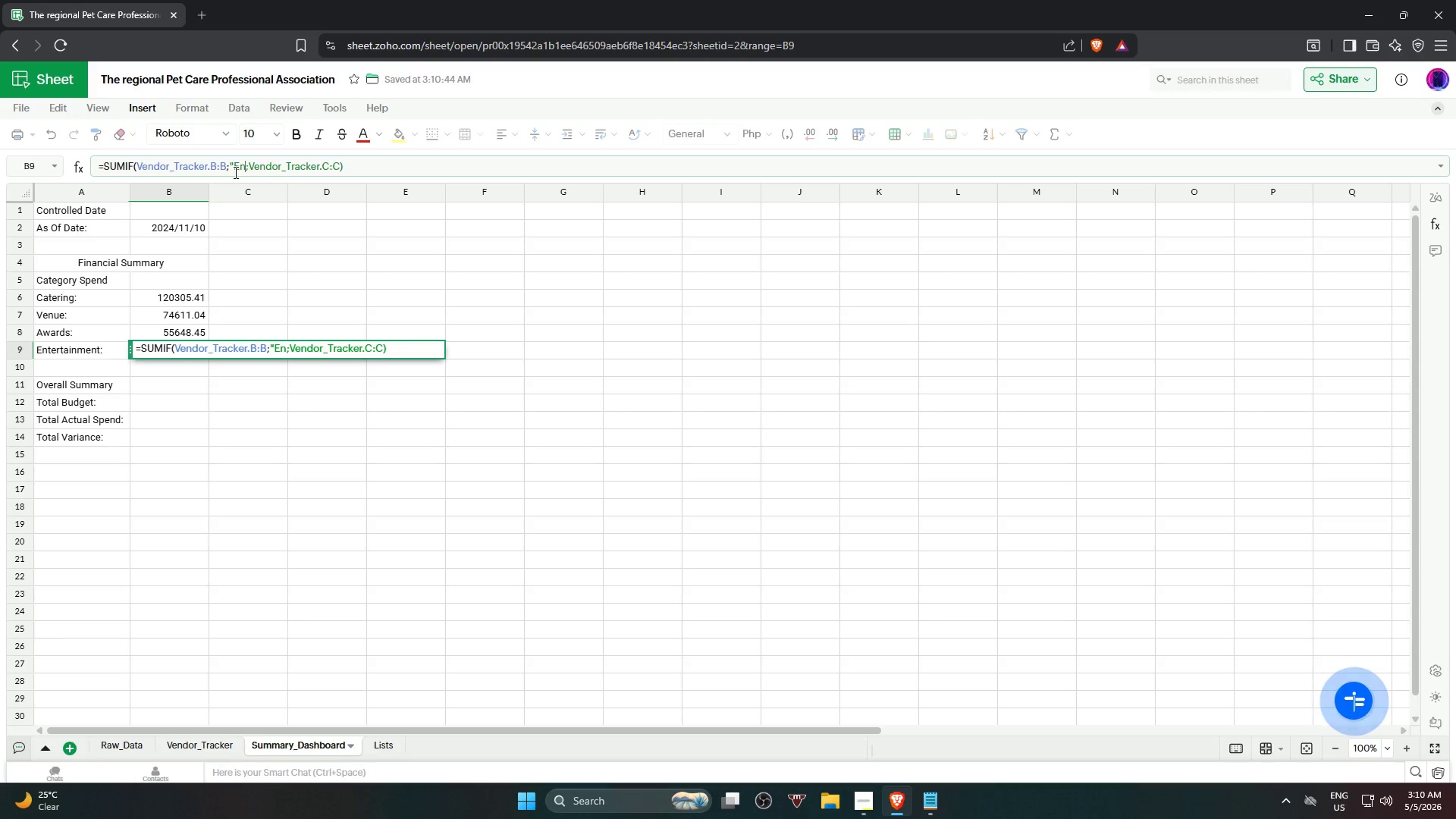 
wait(7.22)
 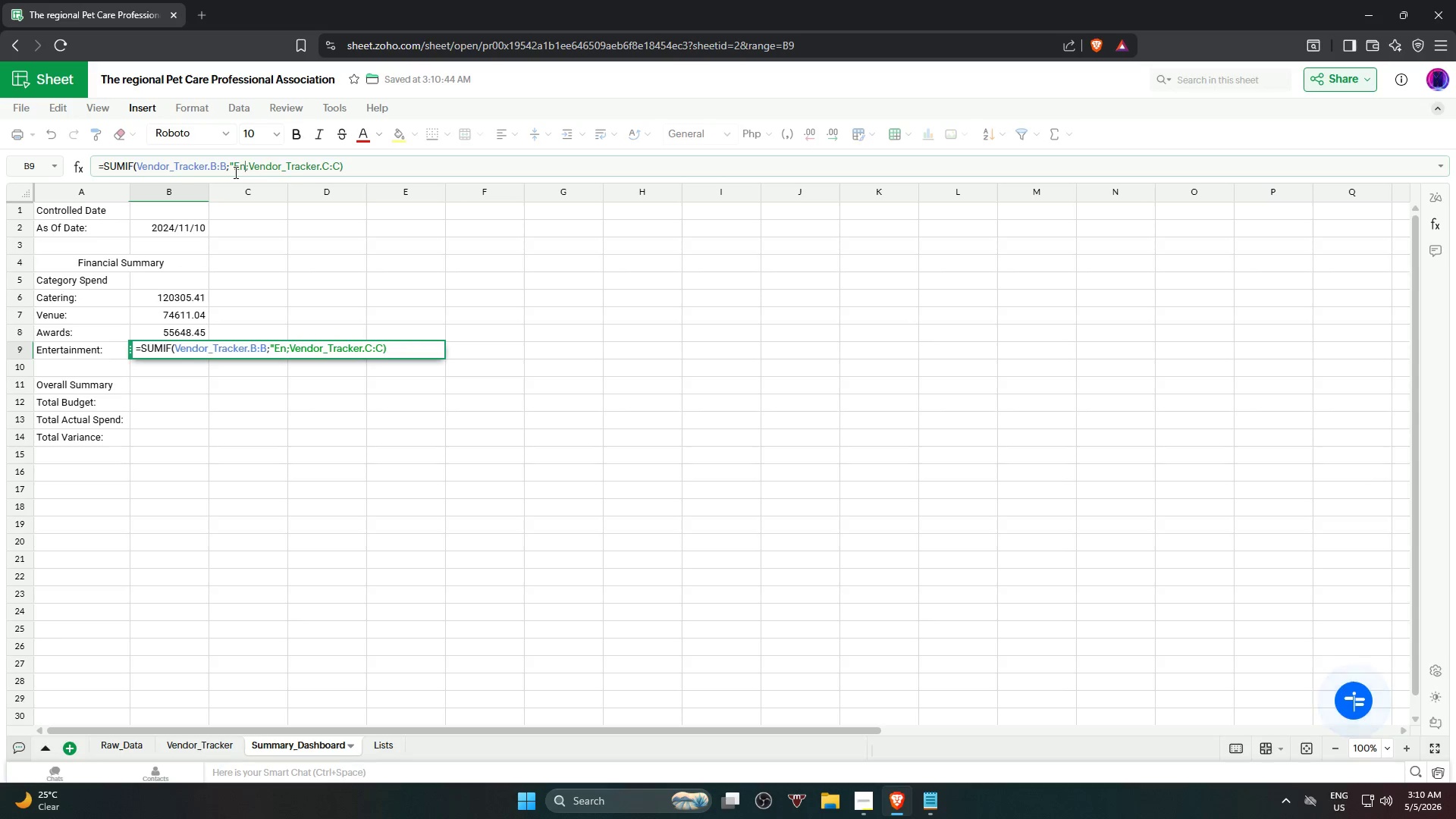 
type(tertainment)
 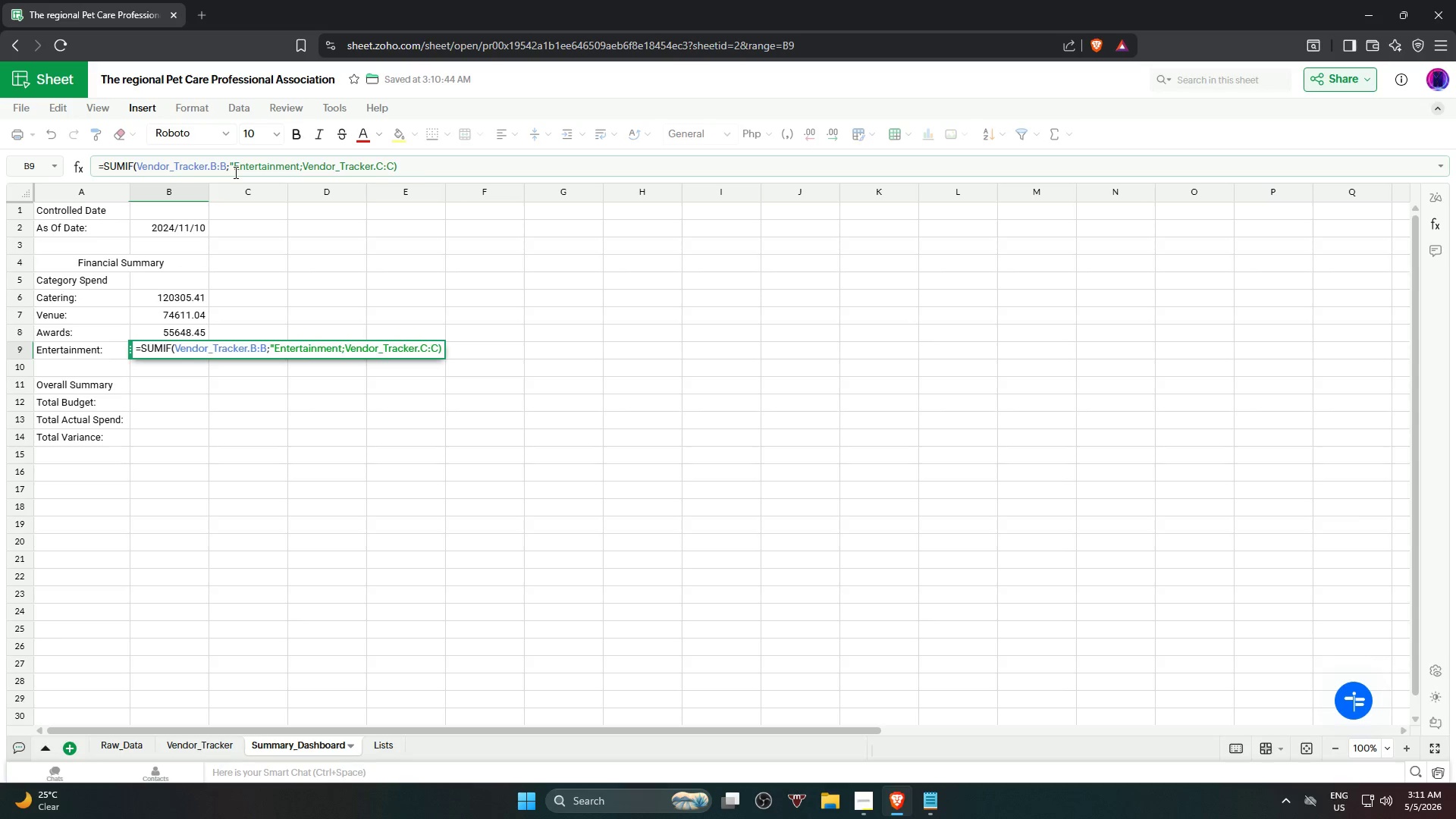 
key(Enter)
 